 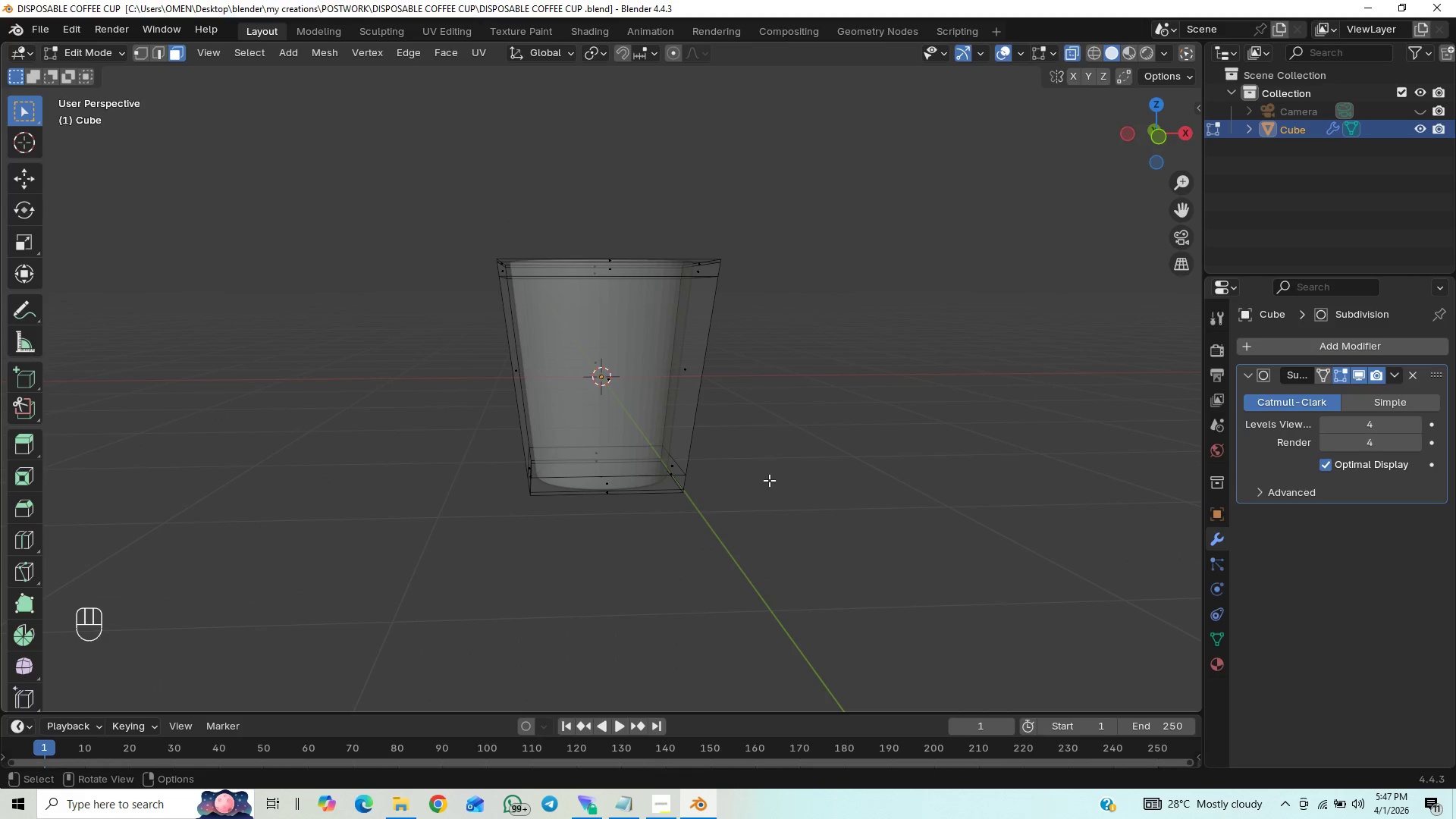 
key(Tab)
 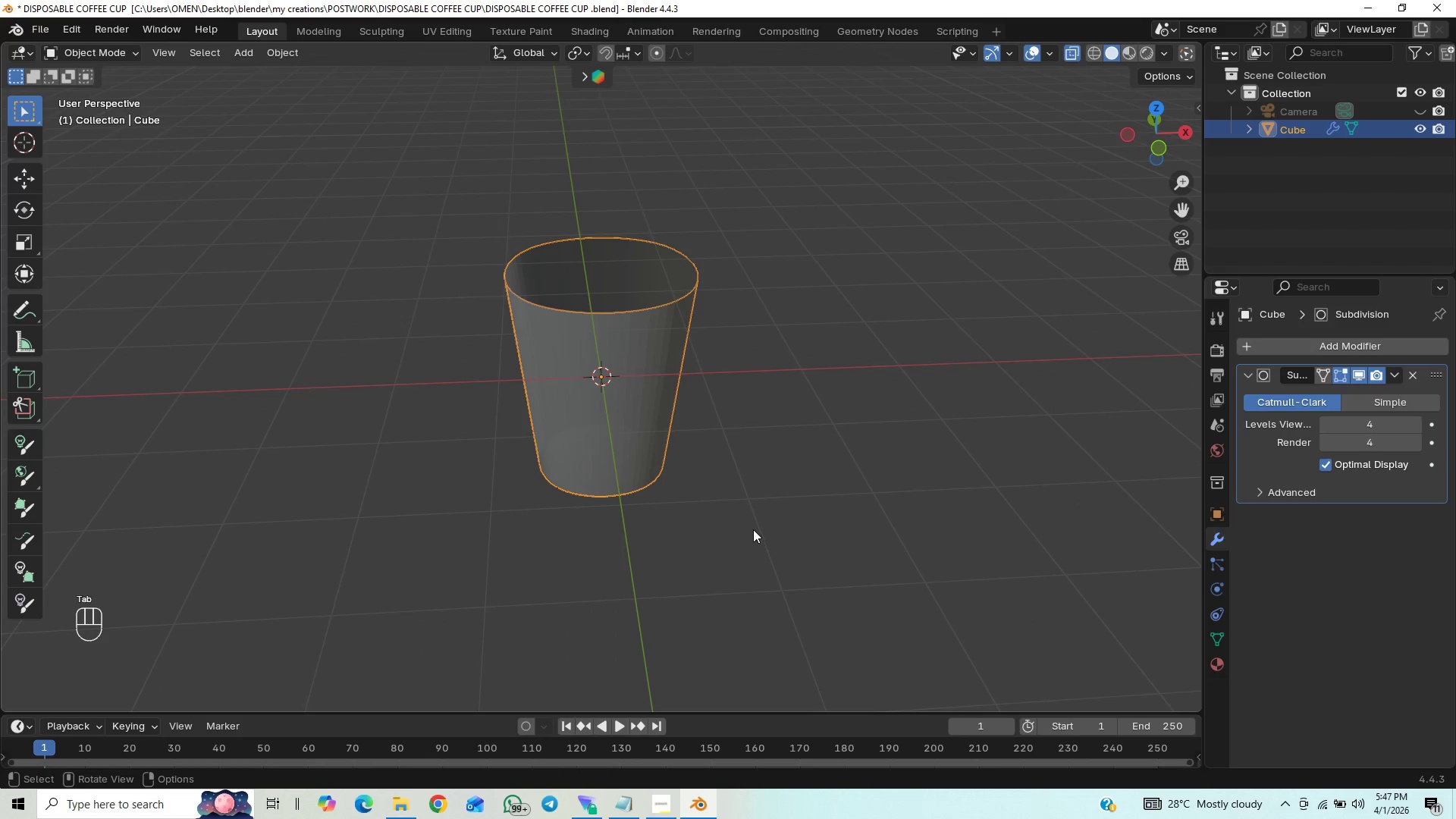 
scroll: coordinate [761, 518], scroll_direction: up, amount: 5.0
 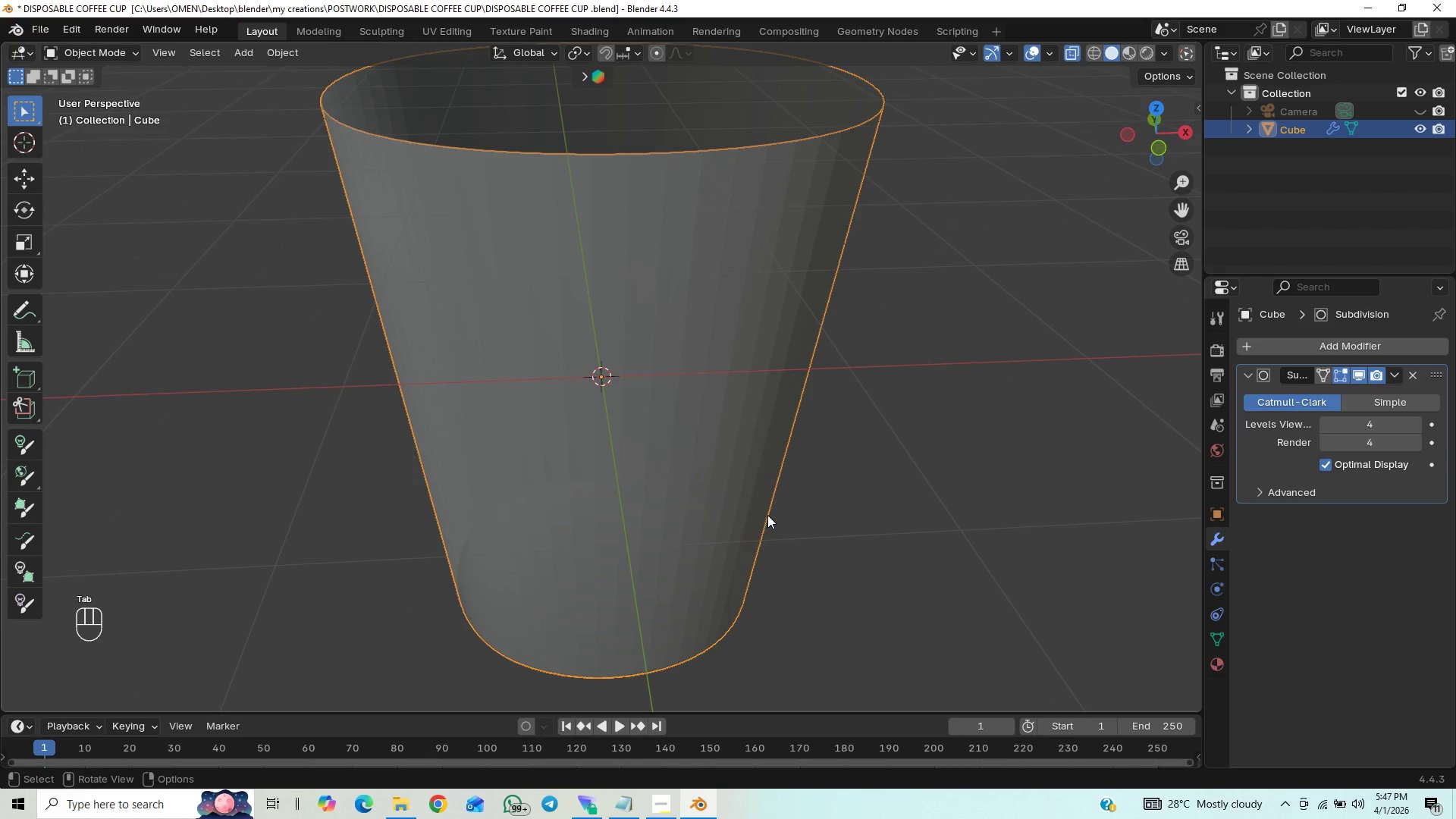 
scroll: coordinate [767, 515], scroll_direction: down, amount: 3.0
 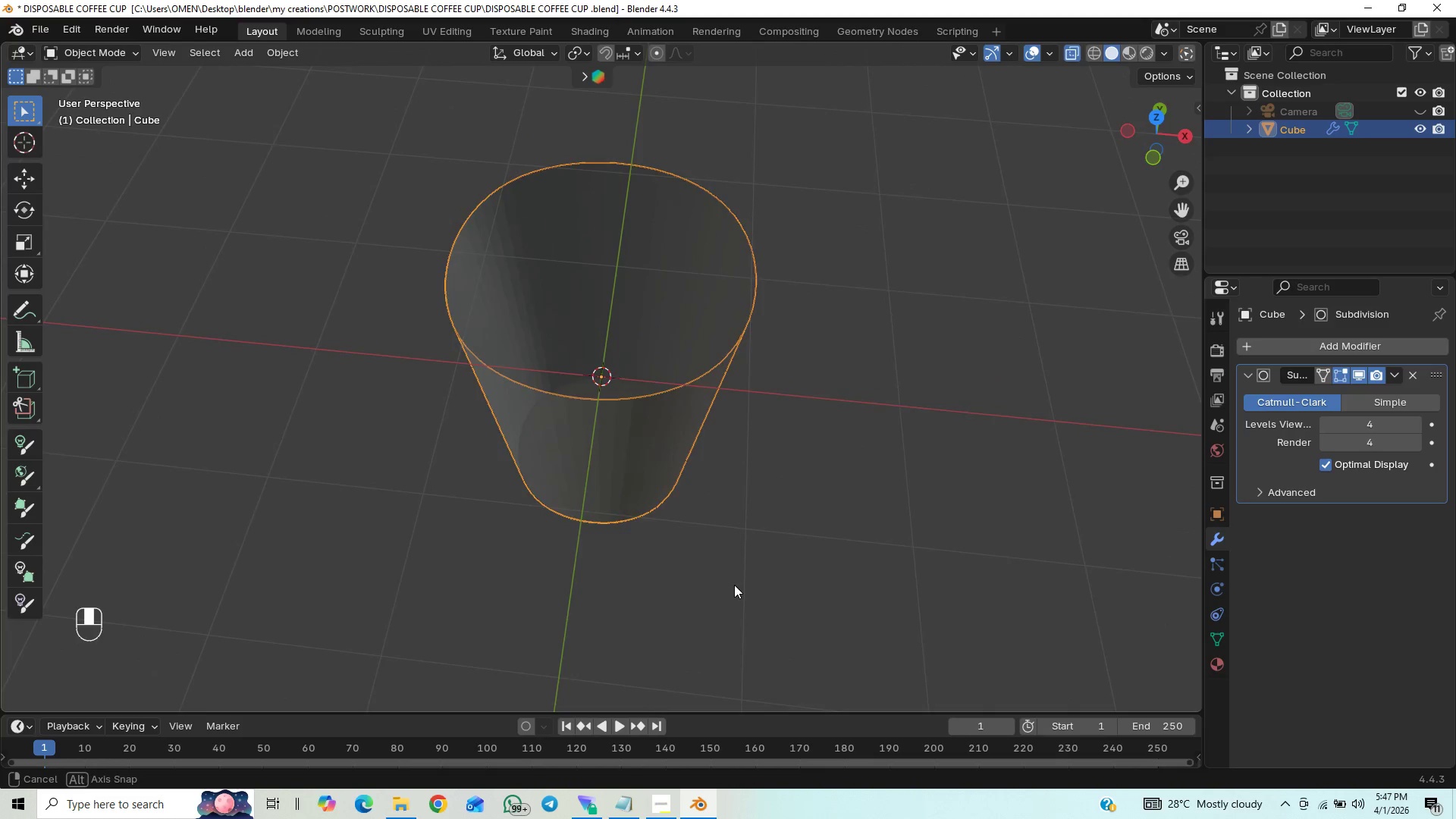 
key(End)
 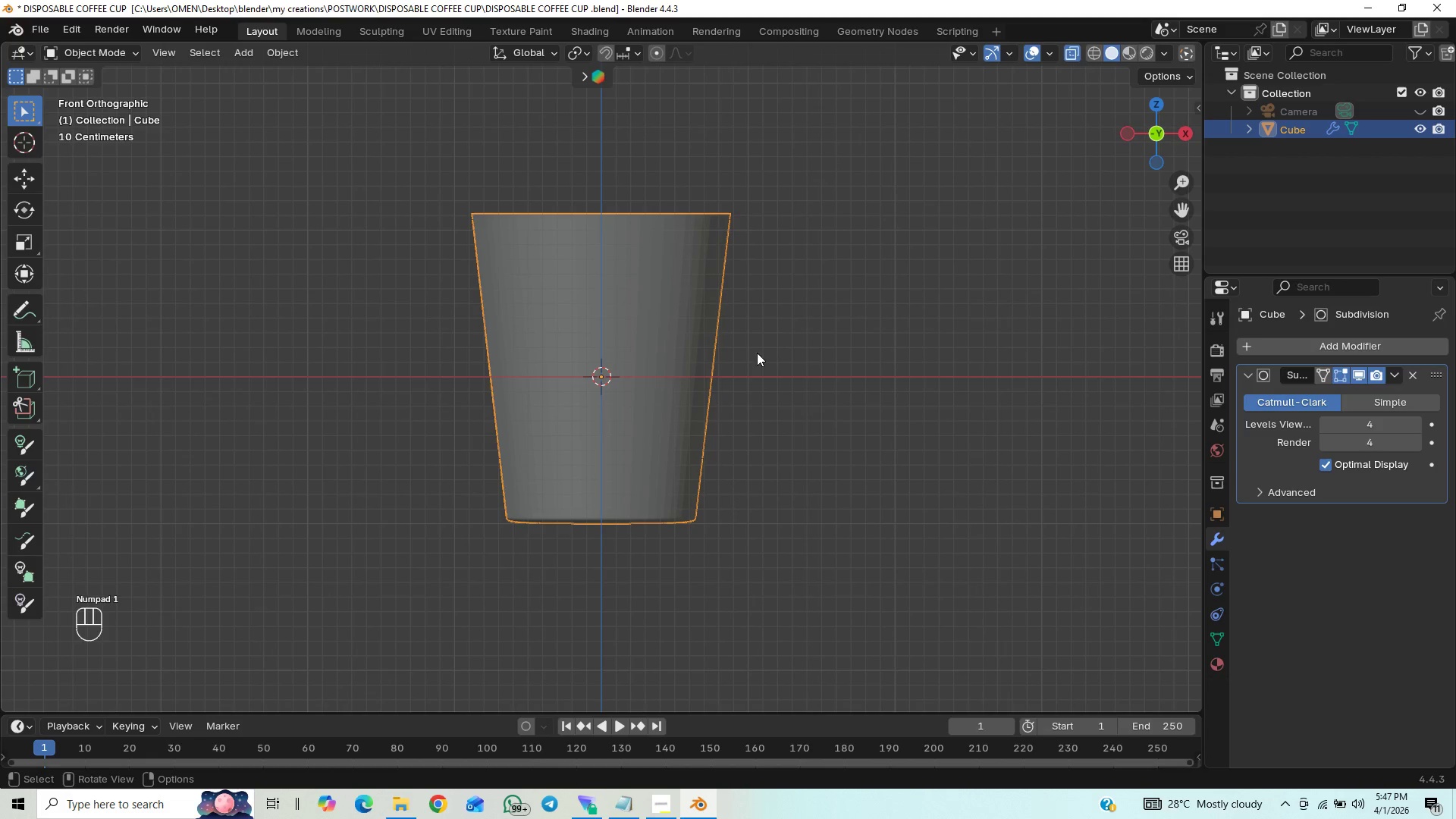 
double_click([768, 352])
 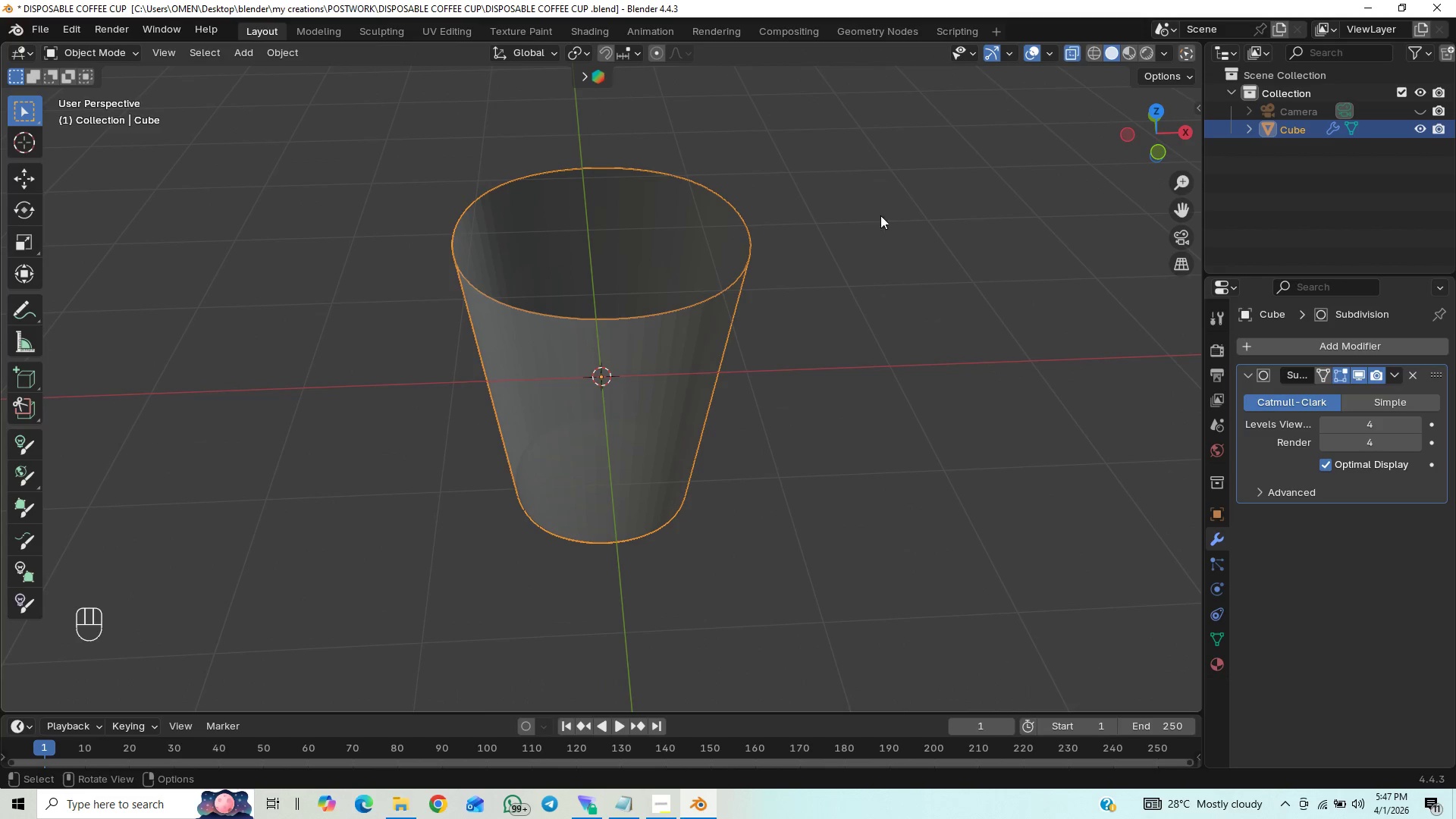 
key(Tab)
 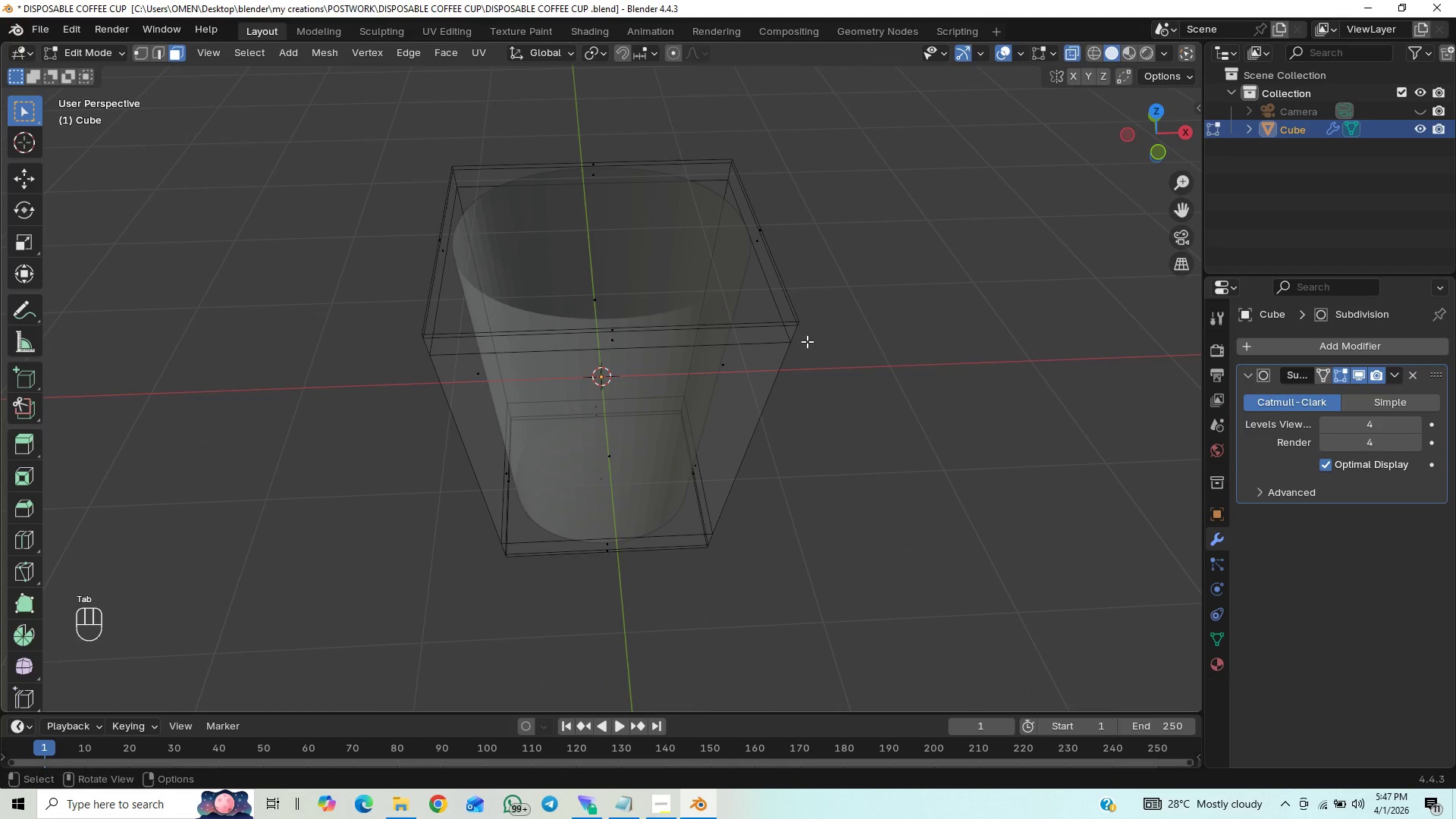 
key(End)
 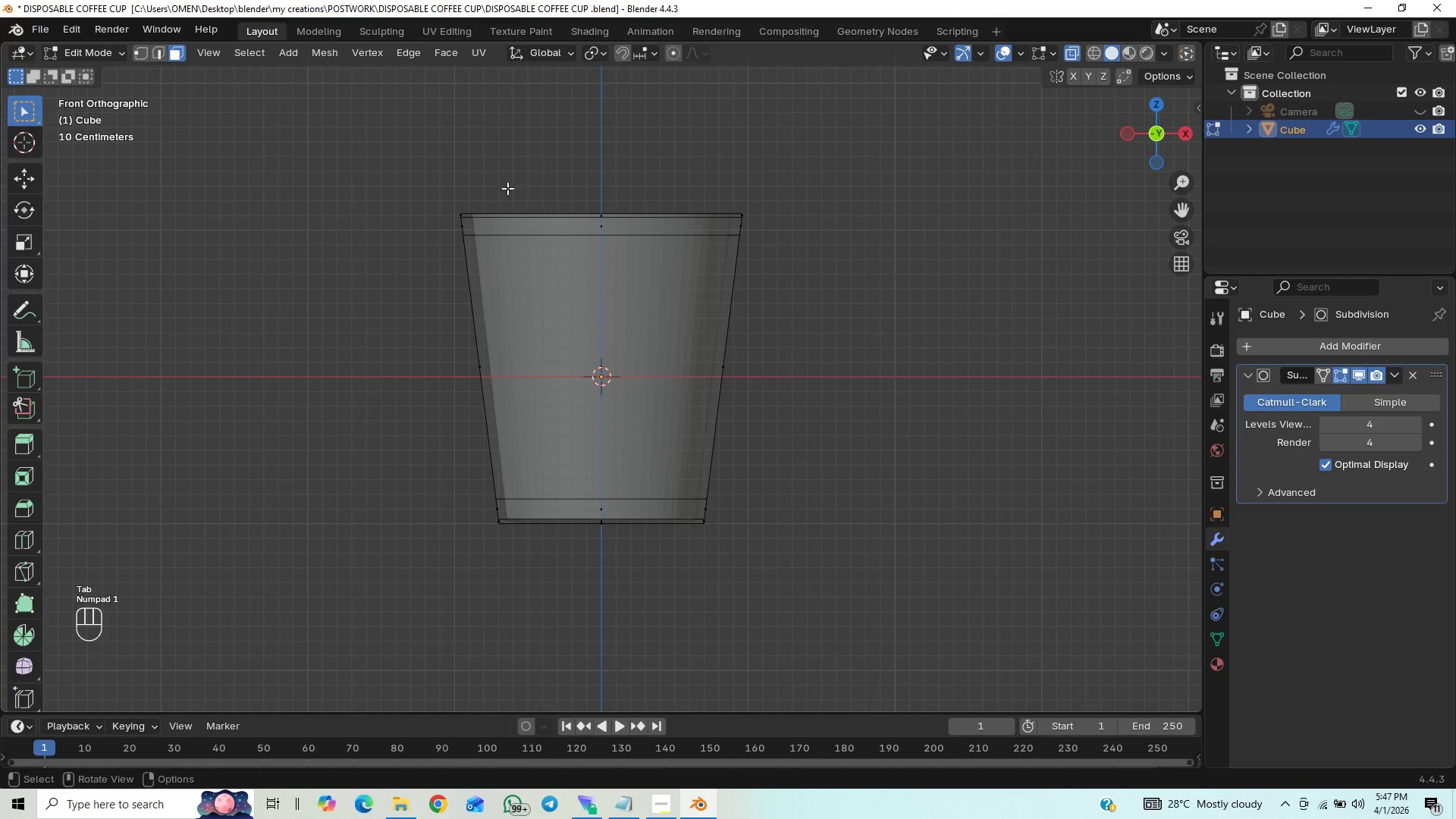 
left_click_drag(start_coordinate=[416, 136], to_coordinate=[800, 268])
 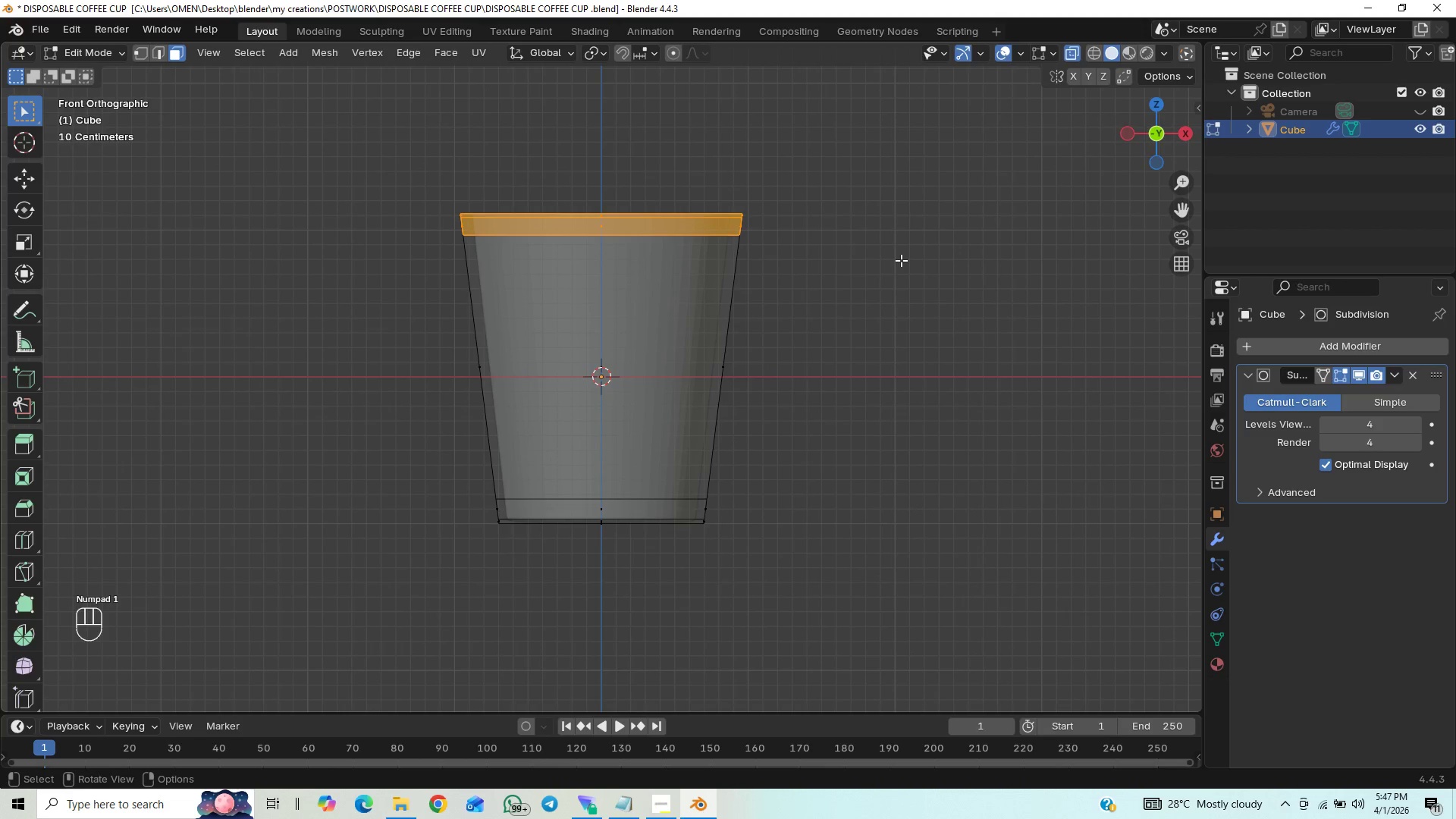 
key(S)
 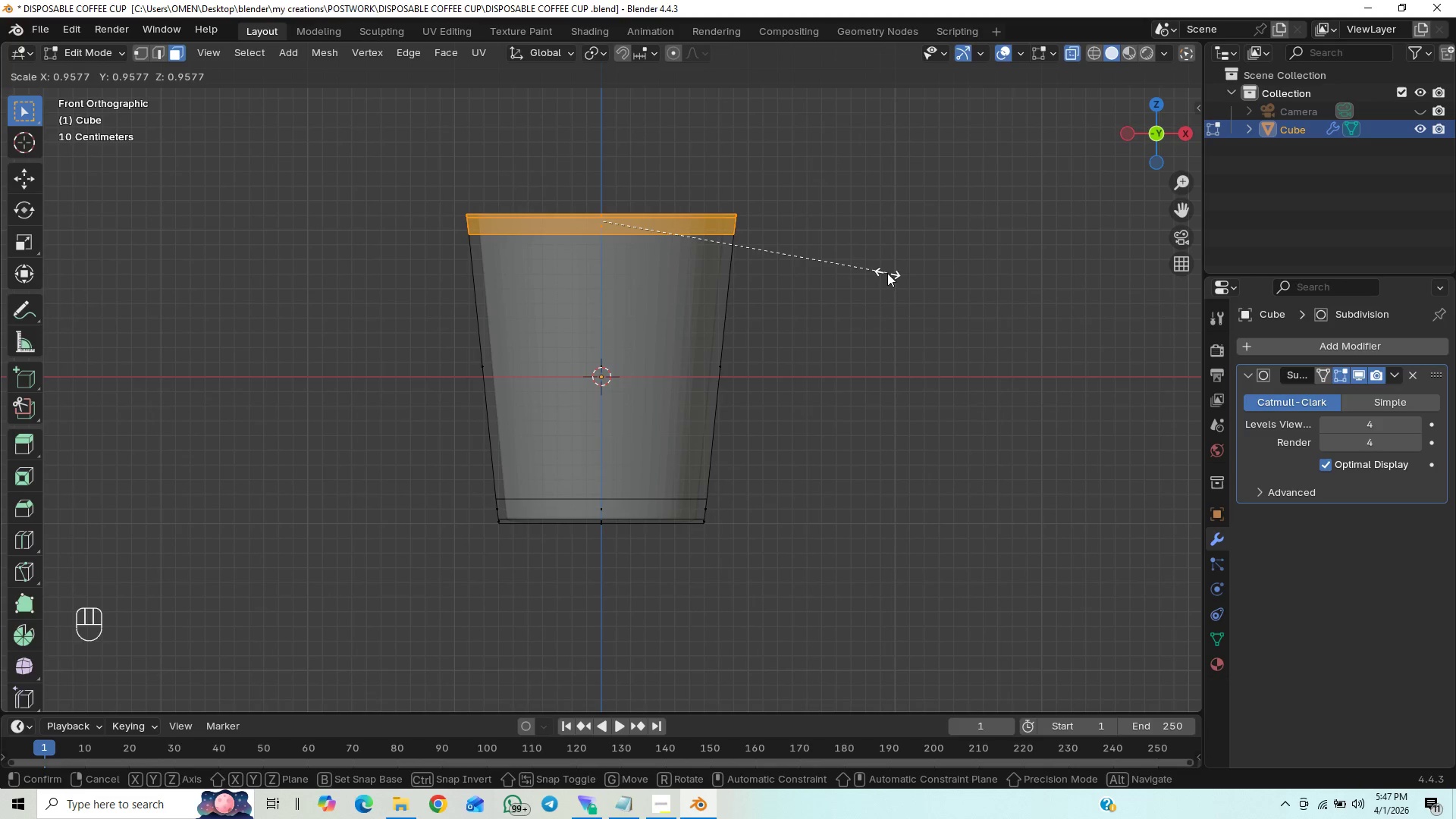 
wait(6.2)
 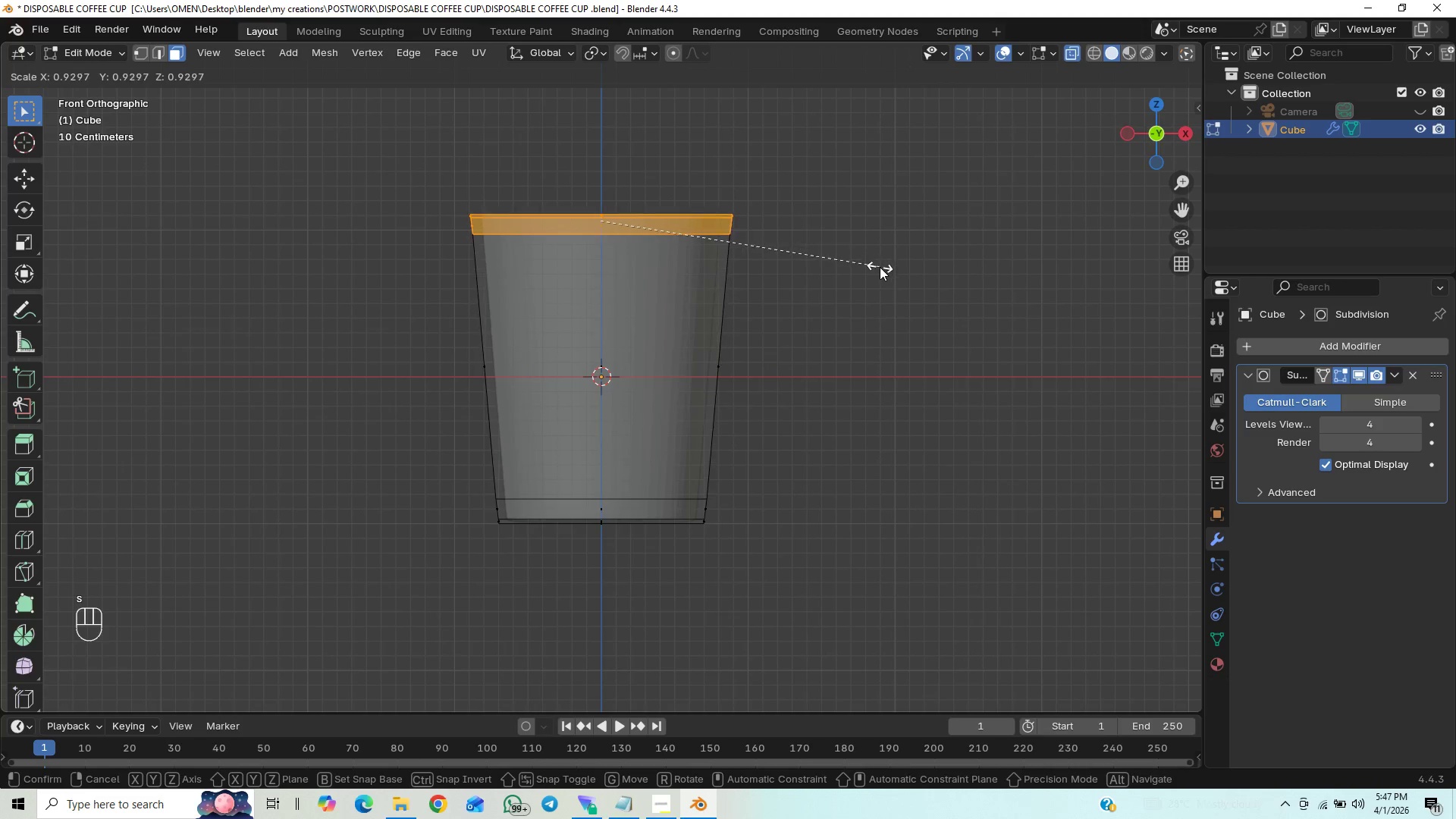 
key(S)
 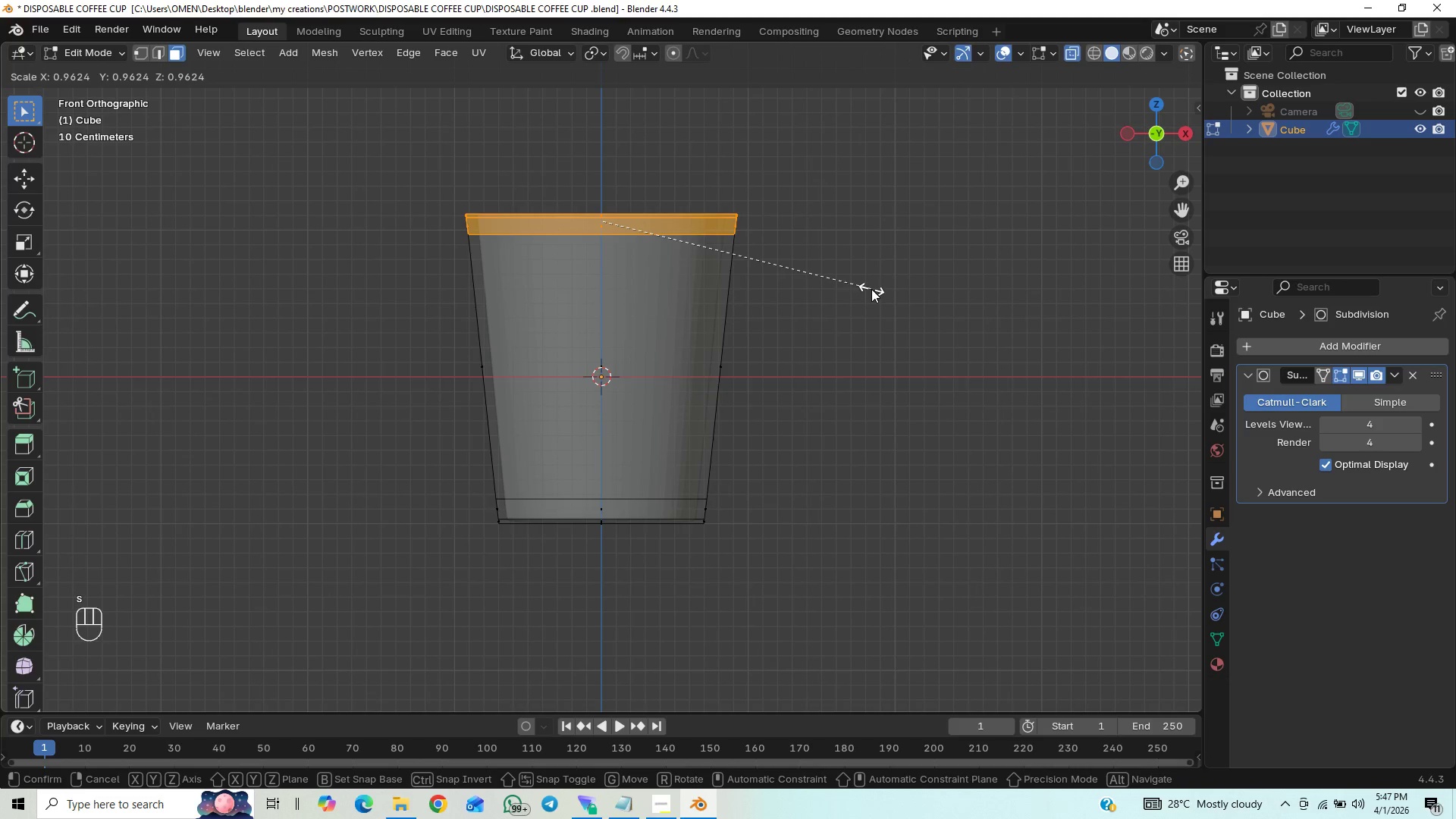 
left_click([868, 290])
 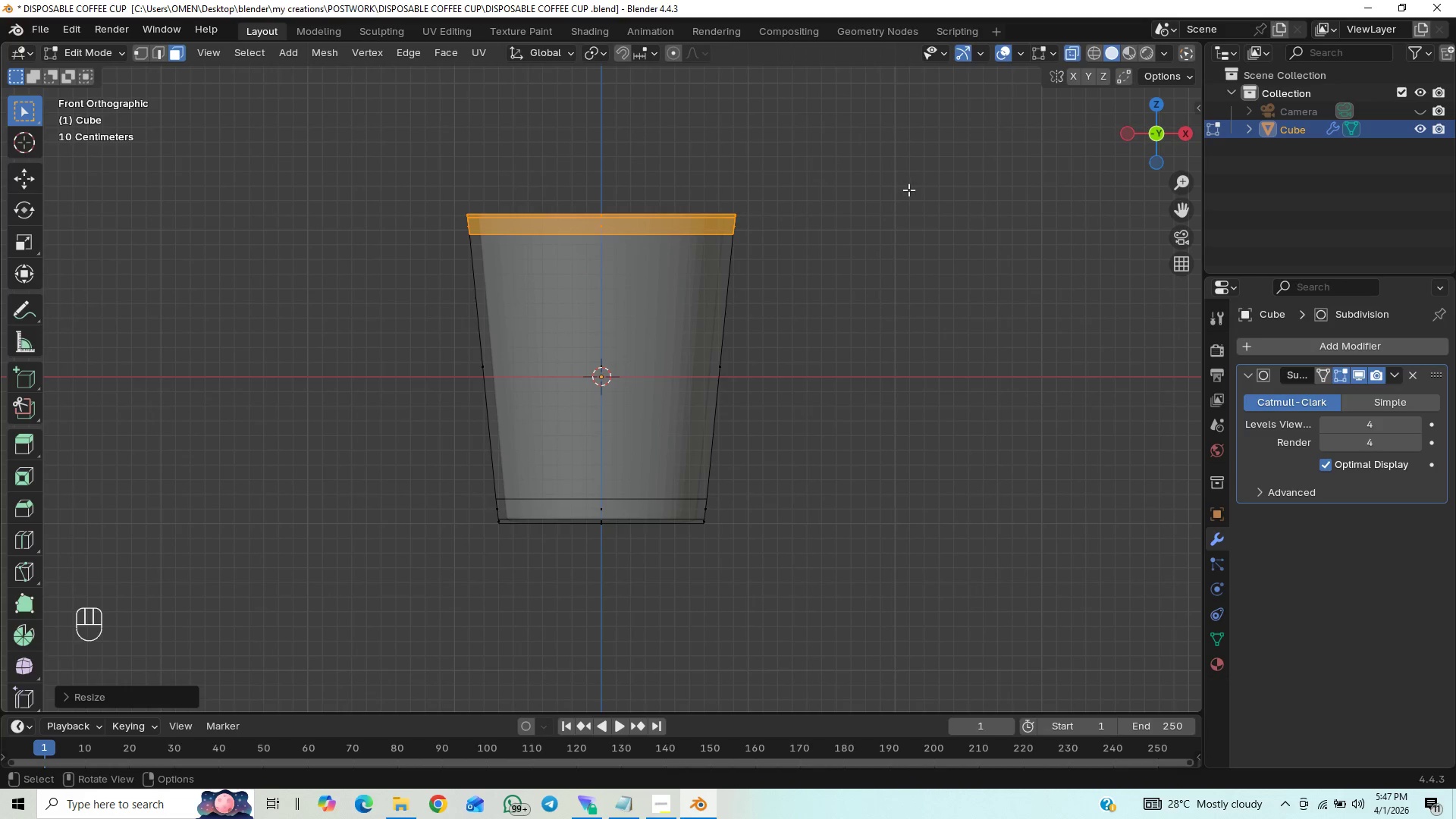 
key(Tab)
 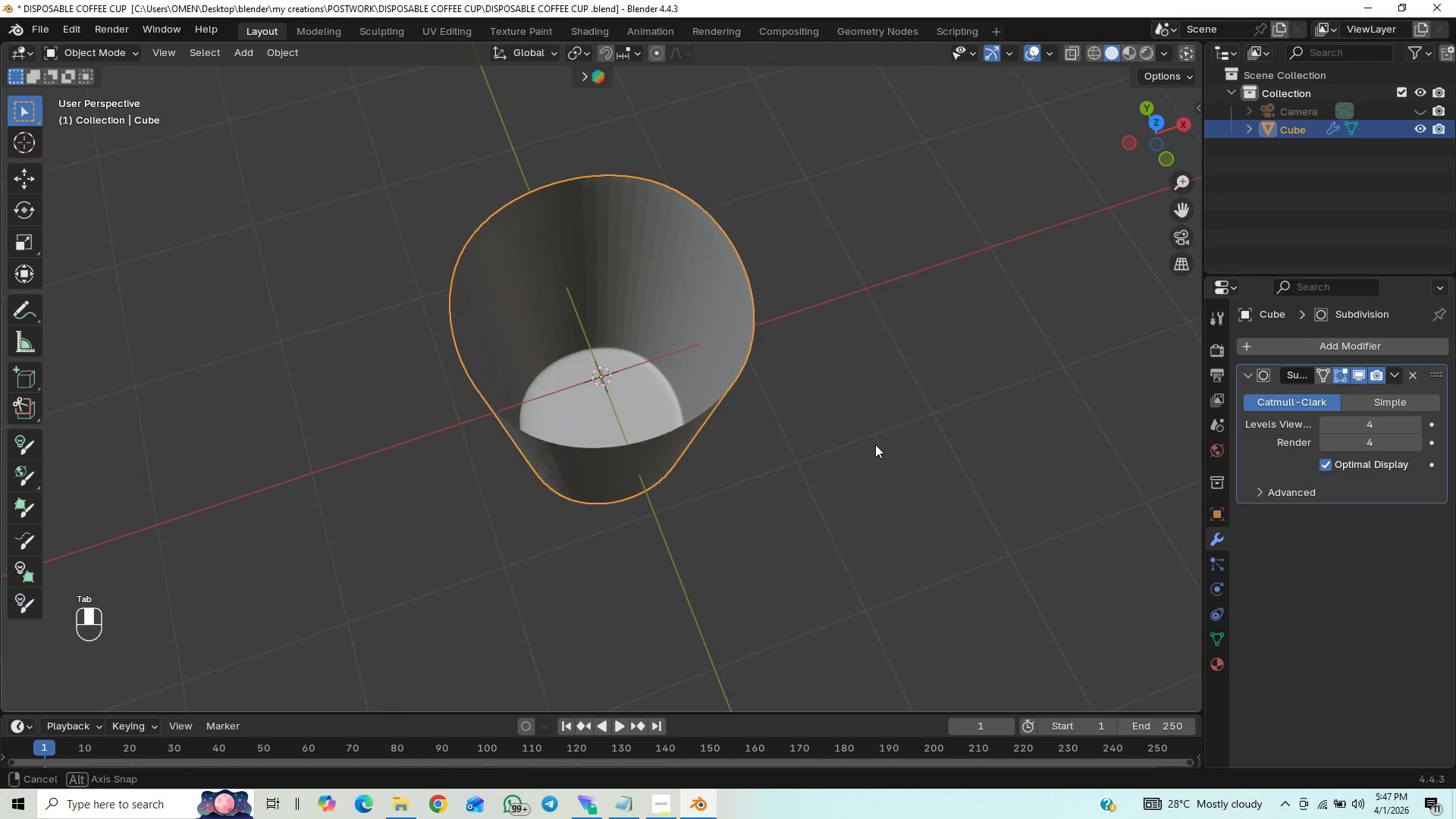 
key(Control+S)
 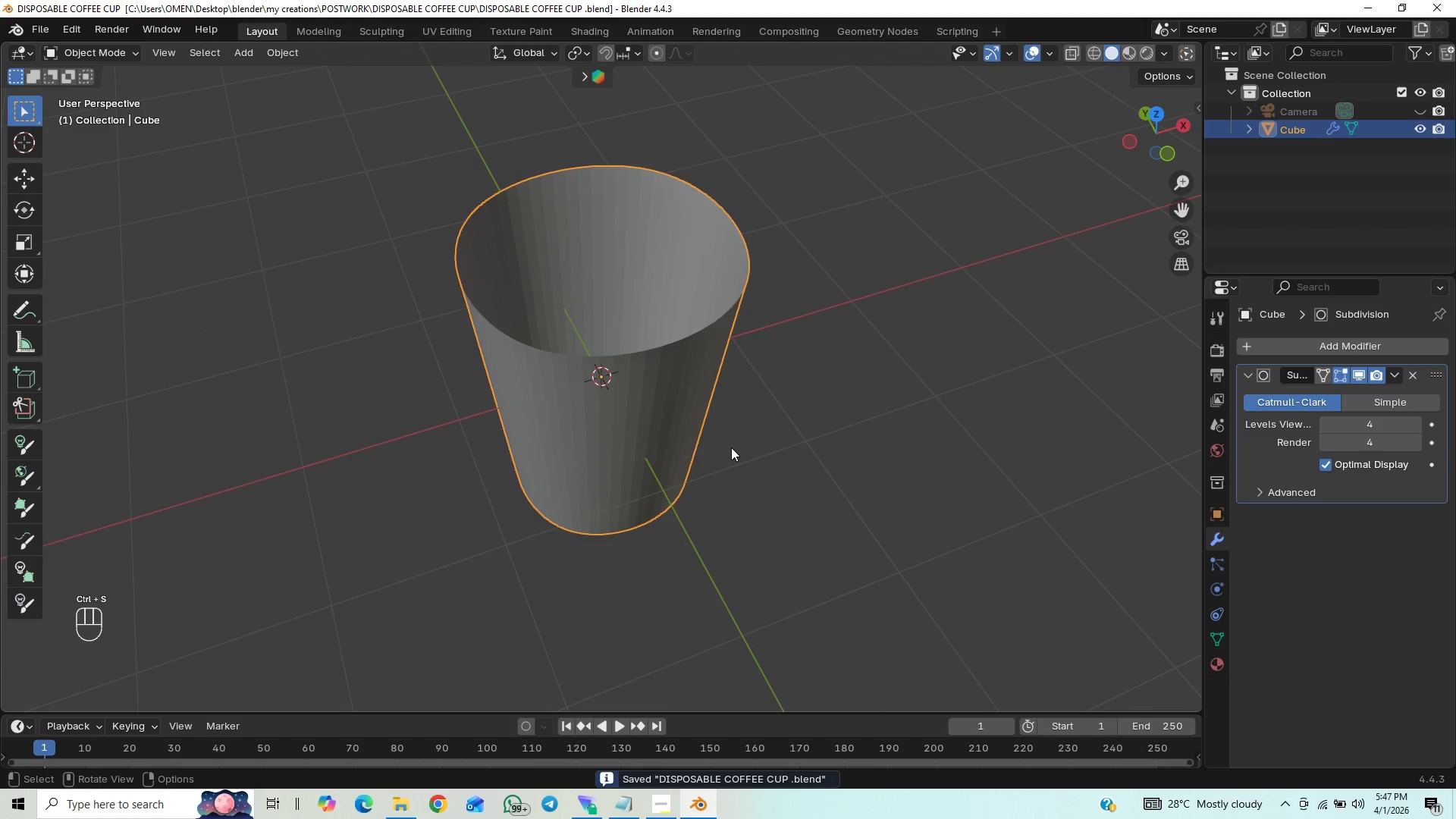 
scroll: coordinate [899, 482], scroll_direction: up, amount: 3.0
 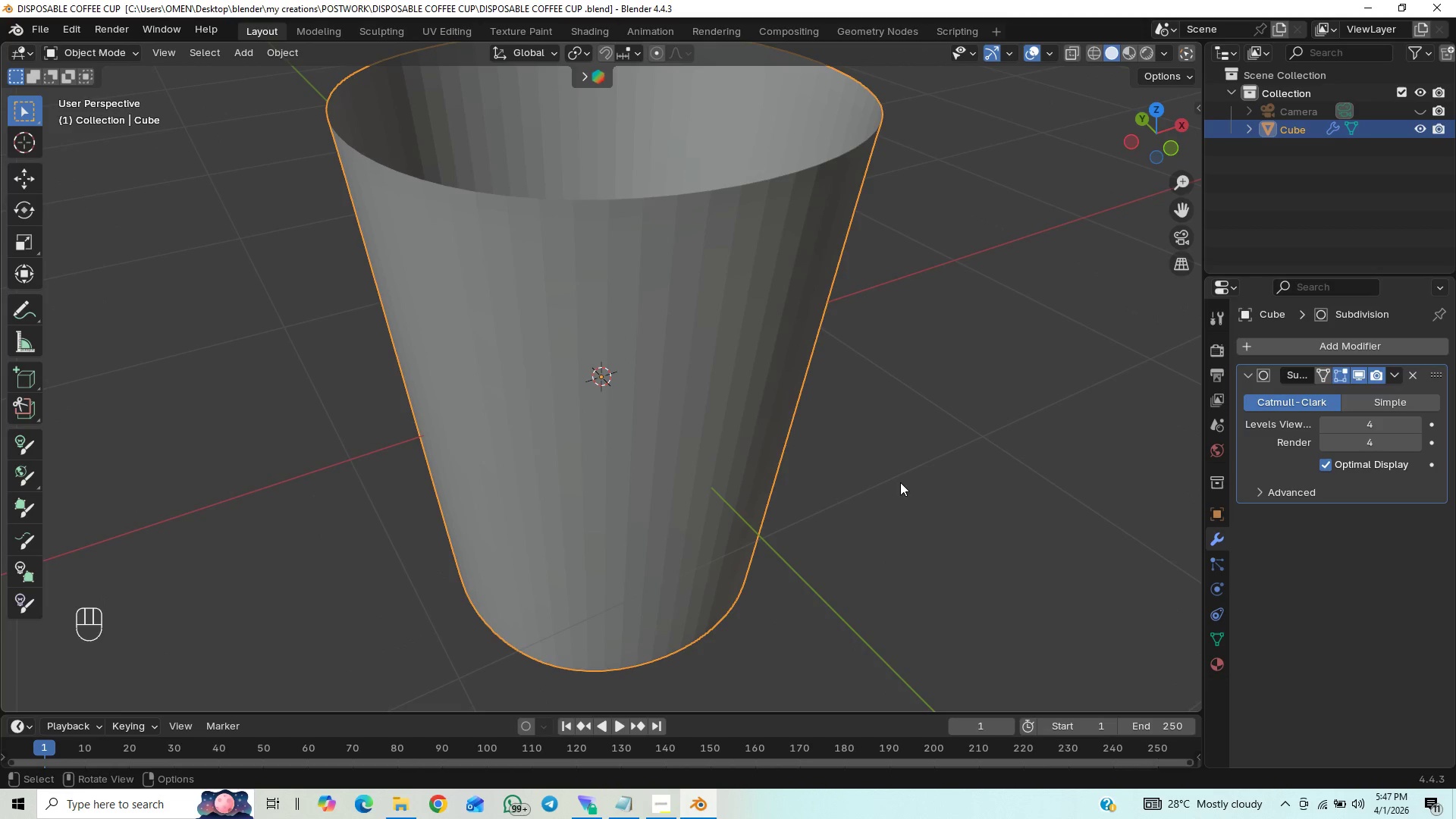 
scroll: coordinate [901, 483], scroll_direction: down, amount: 2.0
 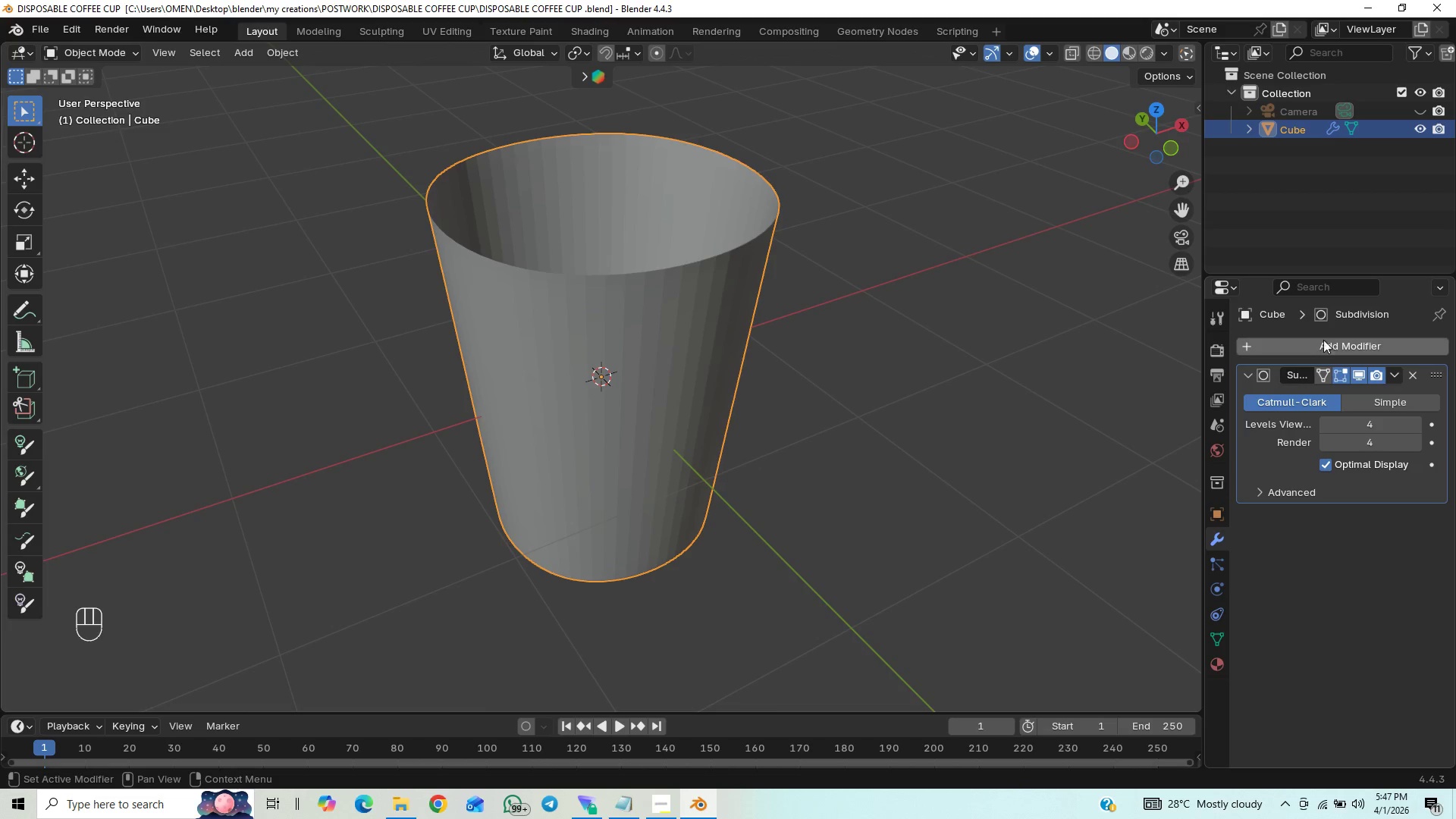 
wait(5.58)
 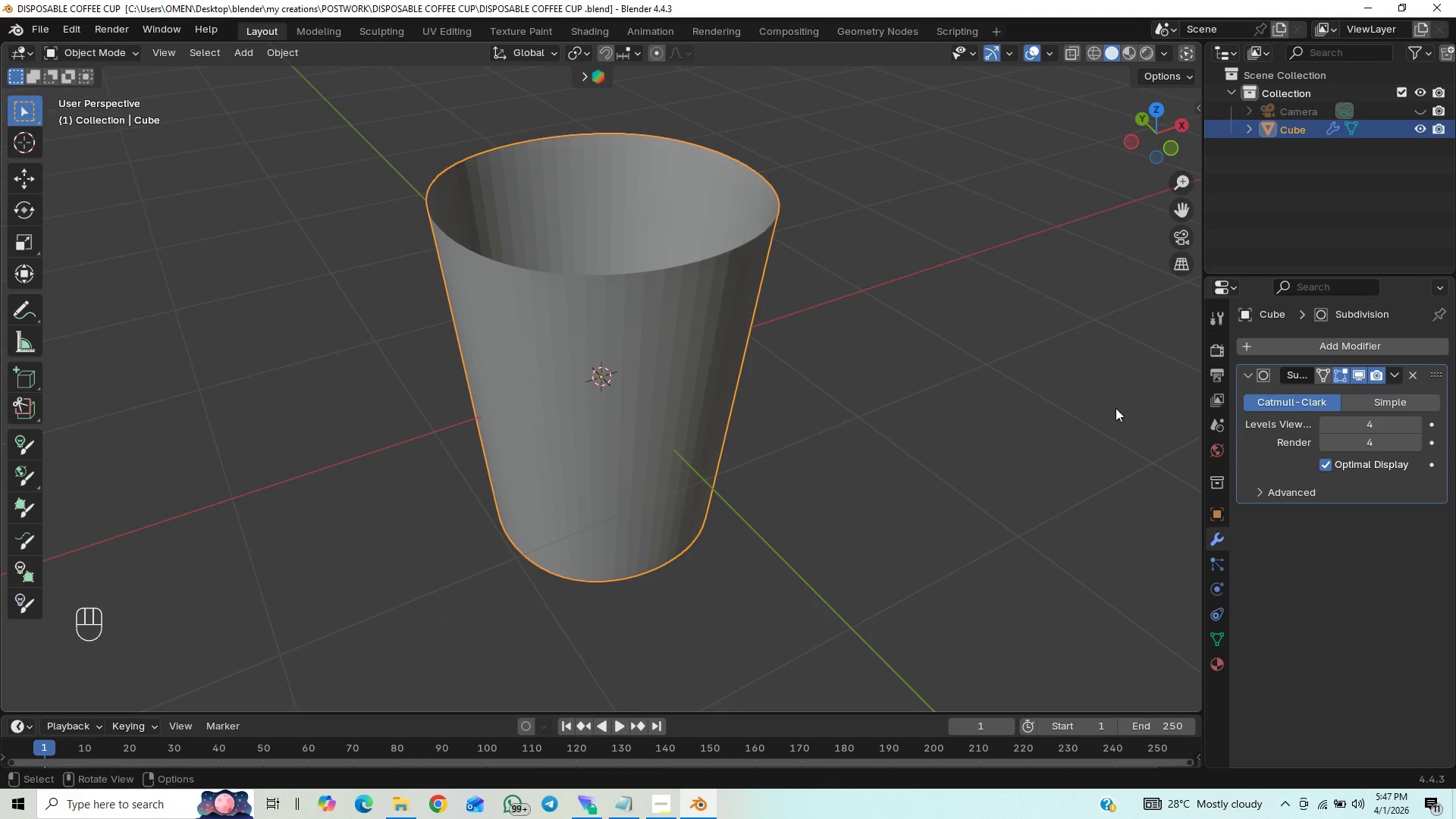 
left_click([1387, 350])
 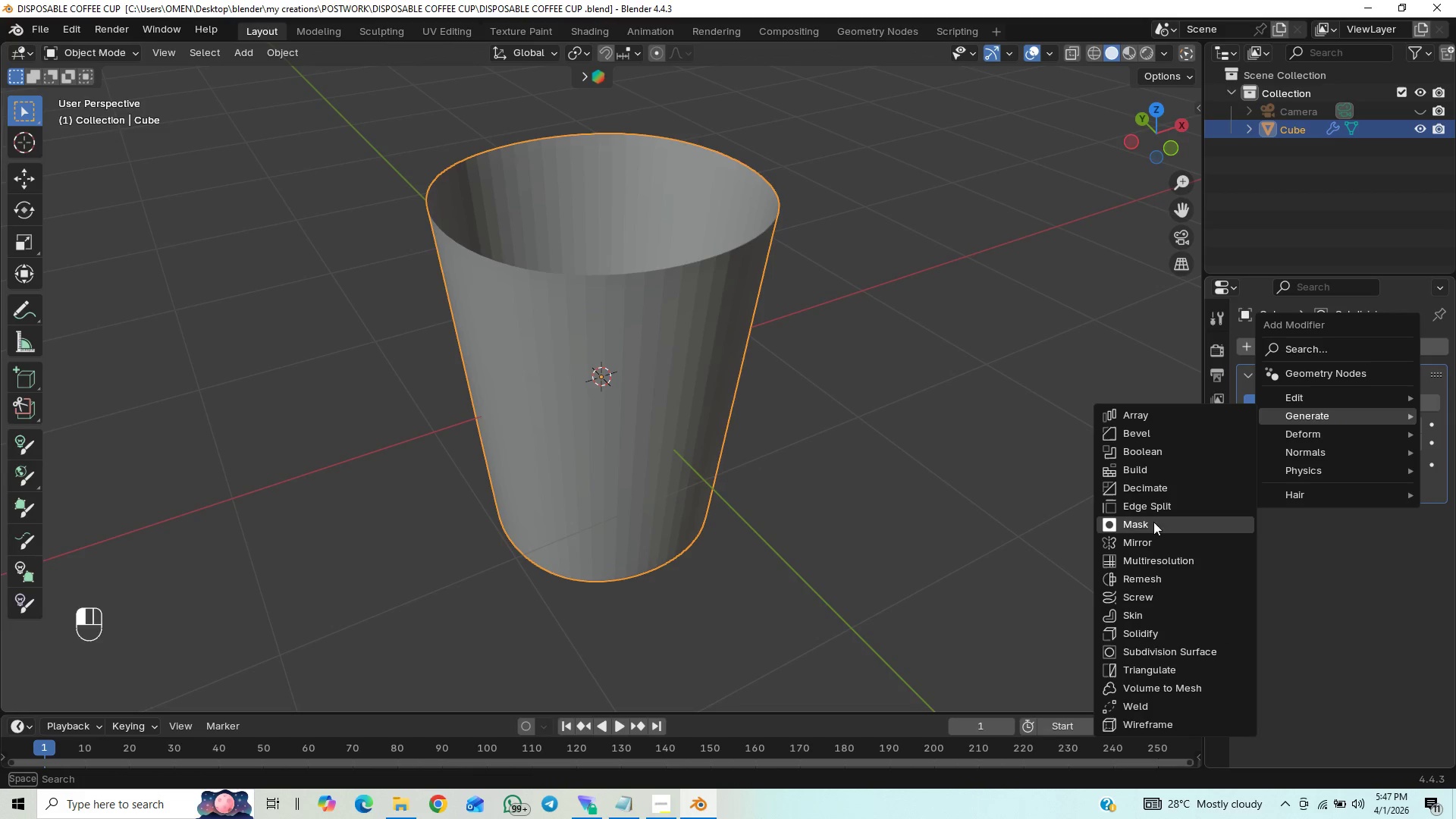 
wait(7.12)
 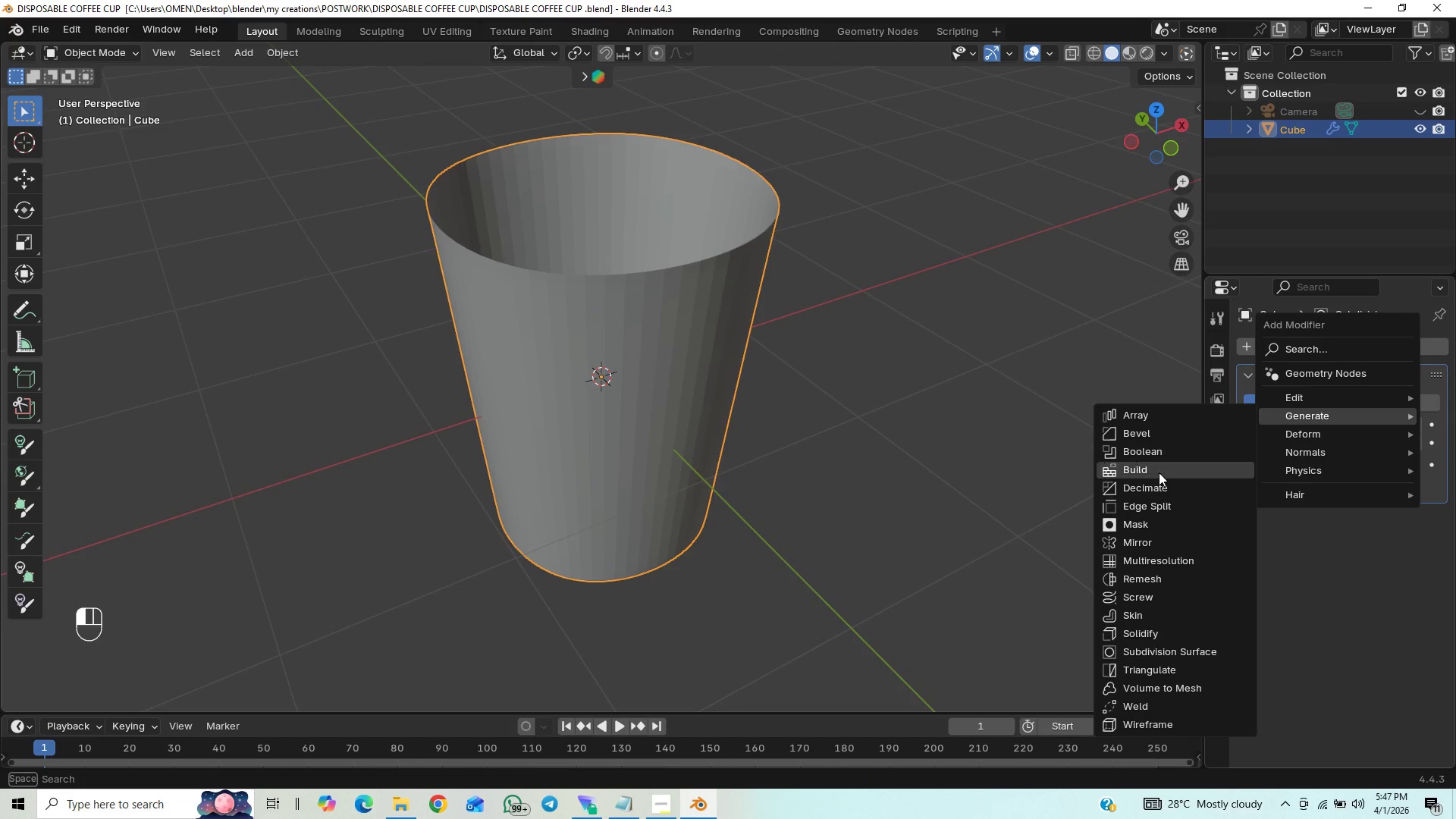 
left_click([1131, 629])
 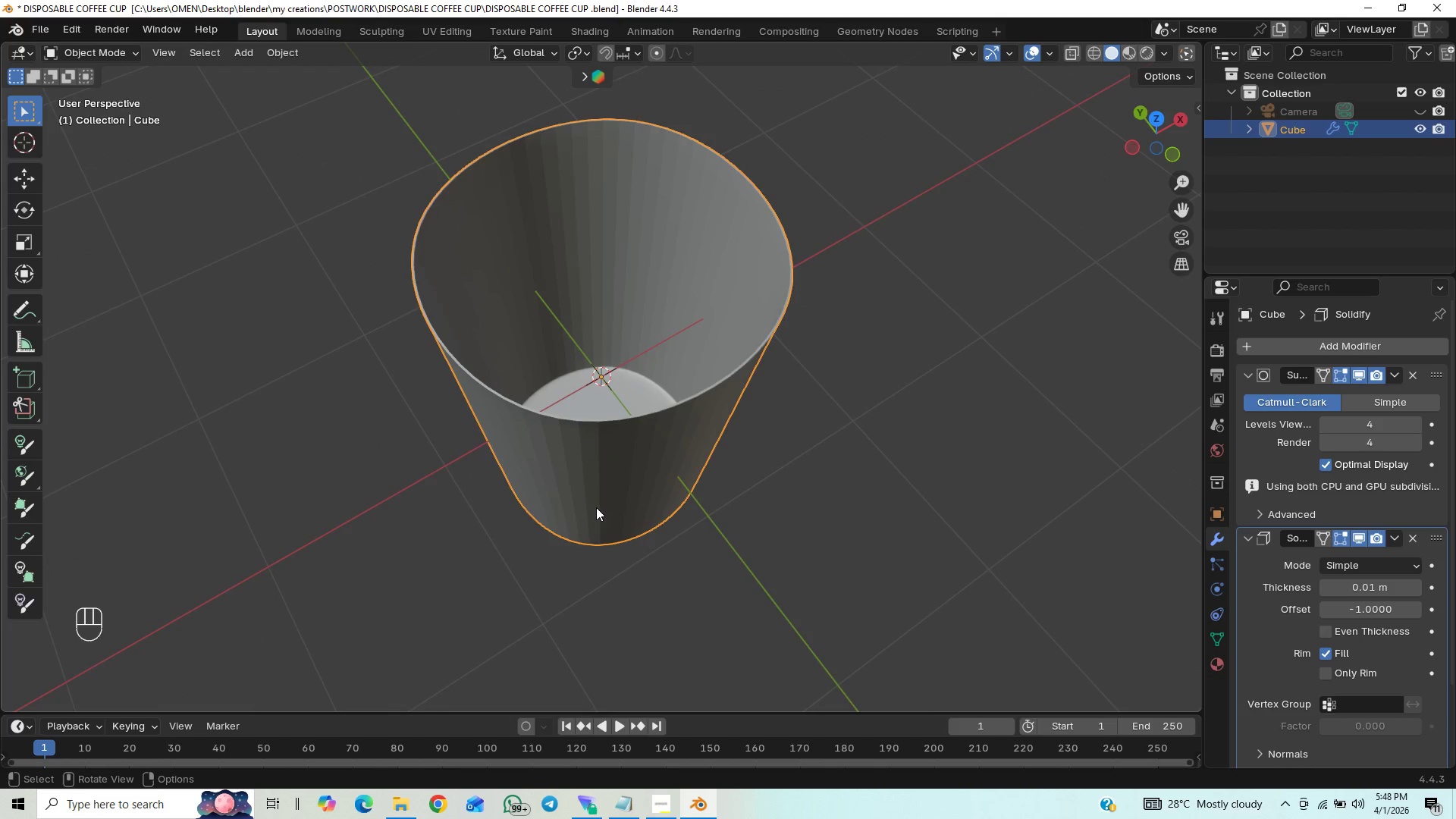 
wait(6.75)
 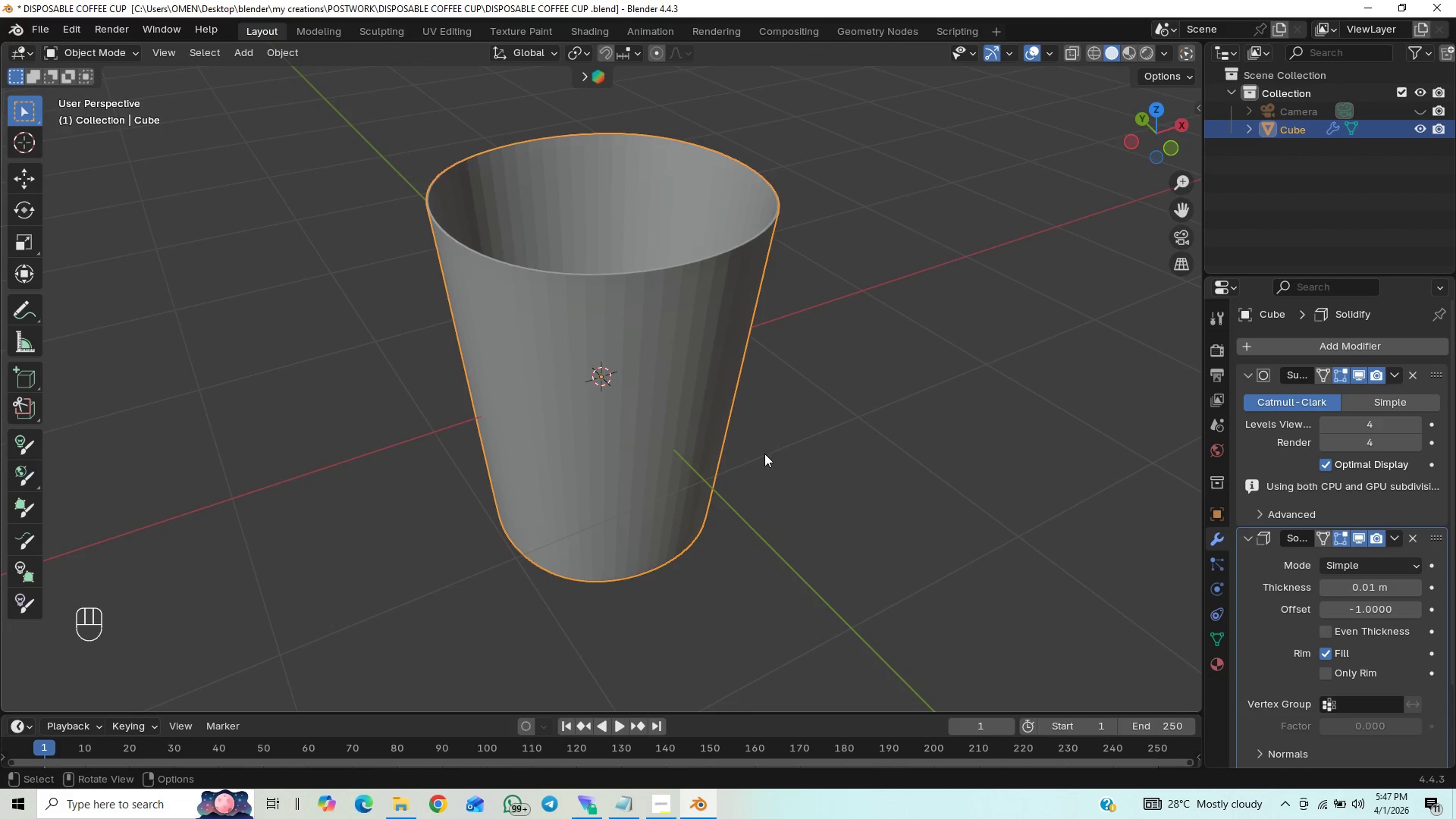 
key(Control+S)
 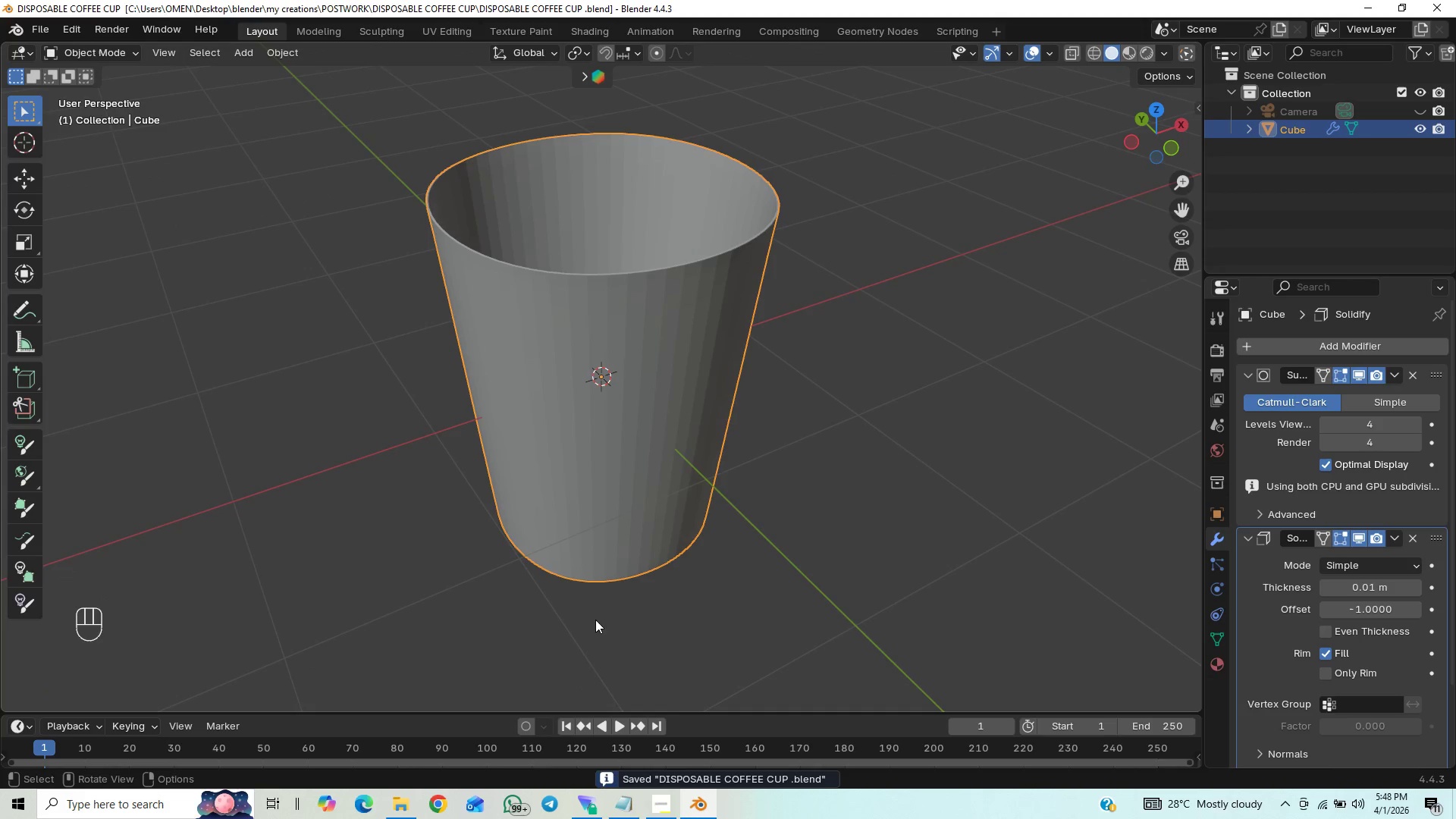 
wait(5.22)
 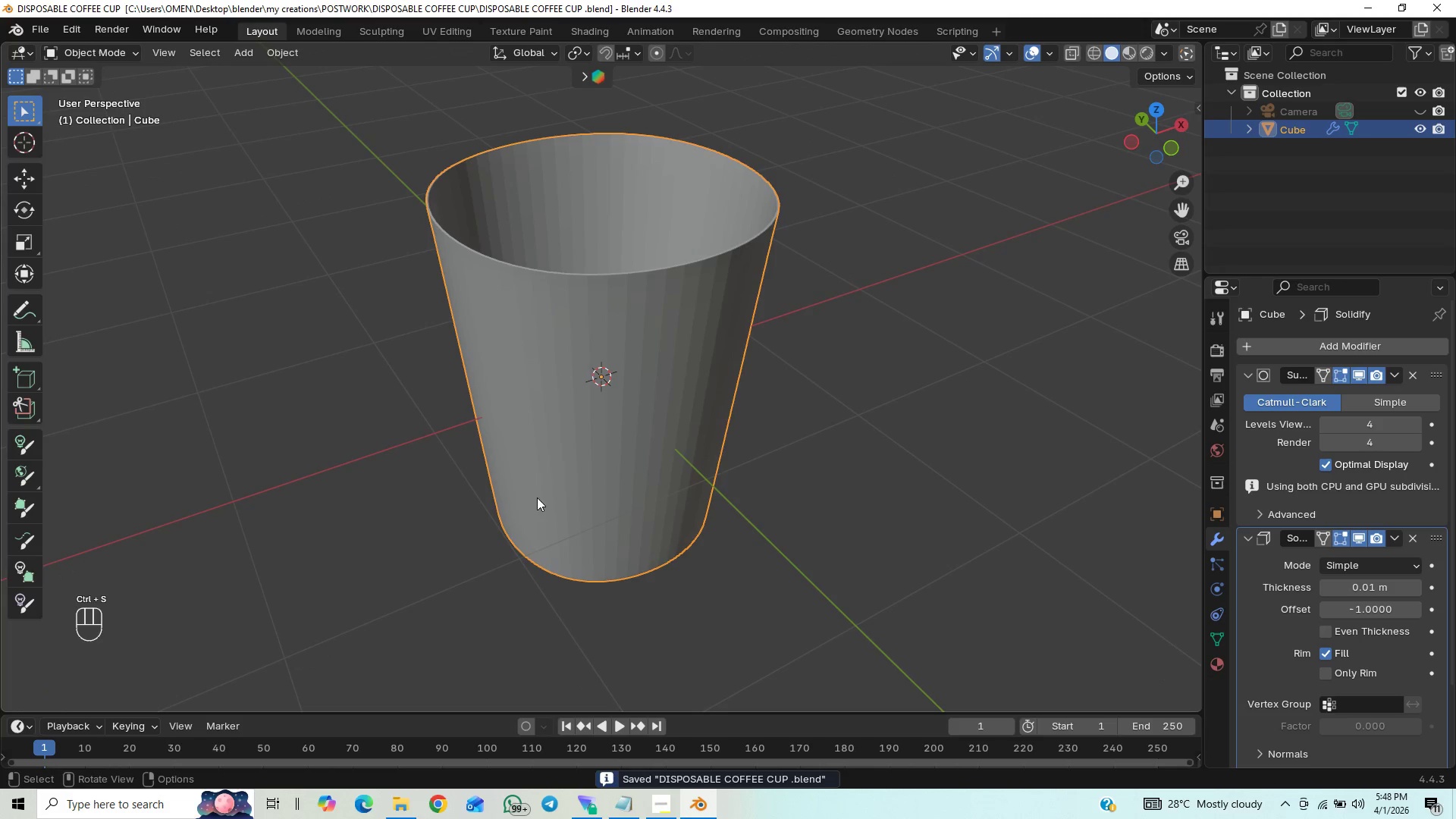 
left_click([620, 808])
 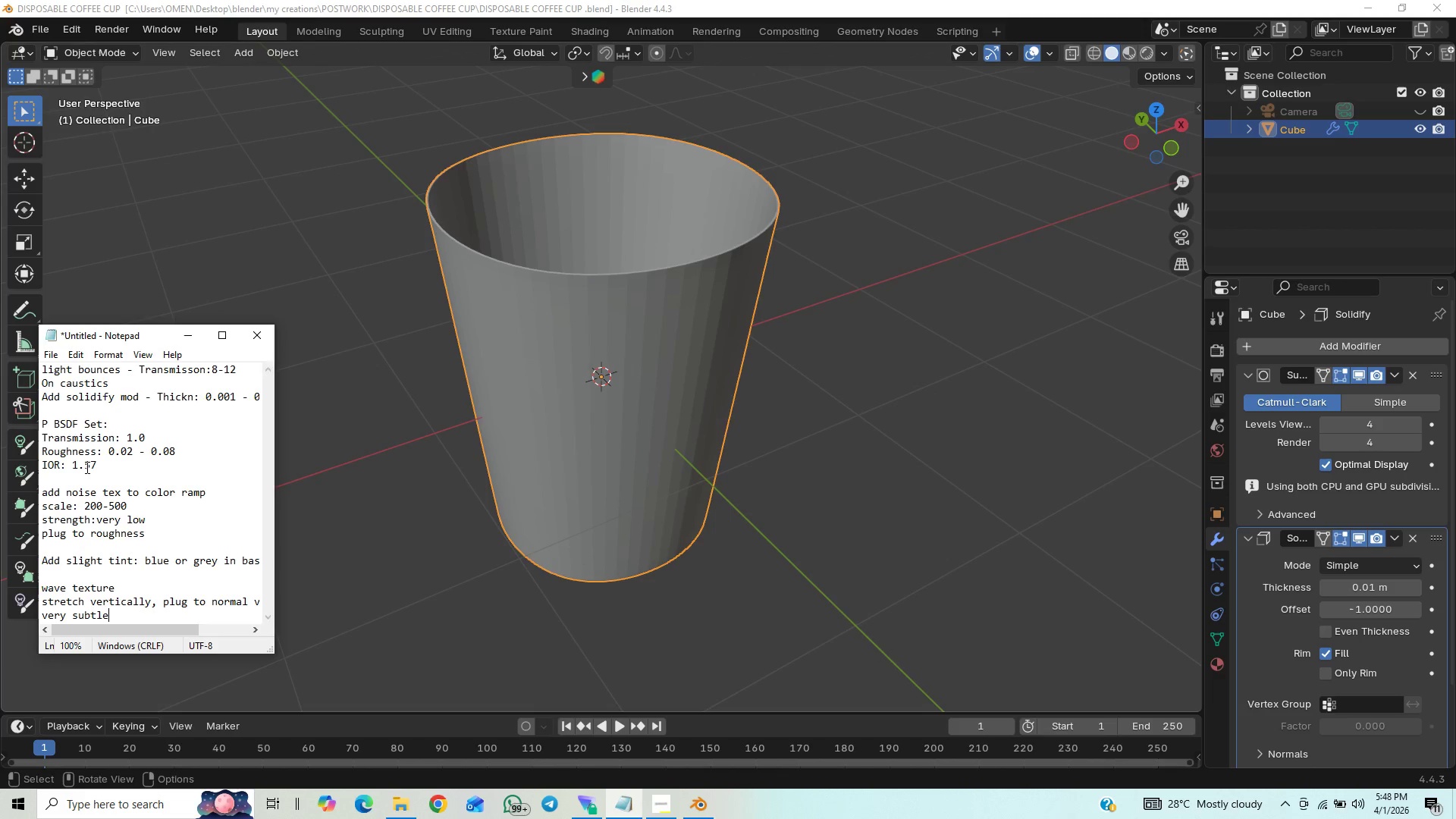 
wait(8.45)
 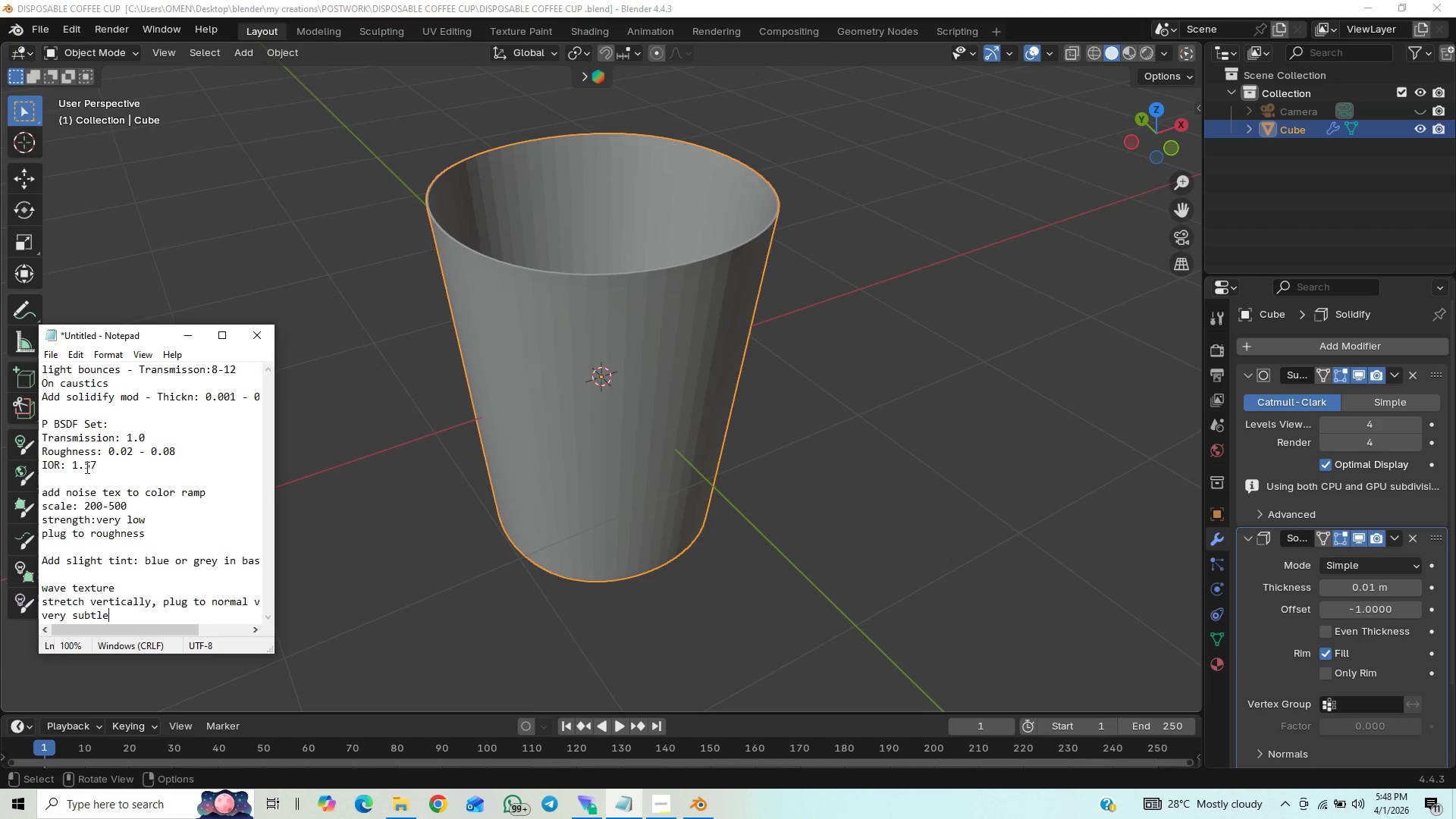 
scroll: coordinate [111, 414], scroll_direction: up, amount: 1.0
 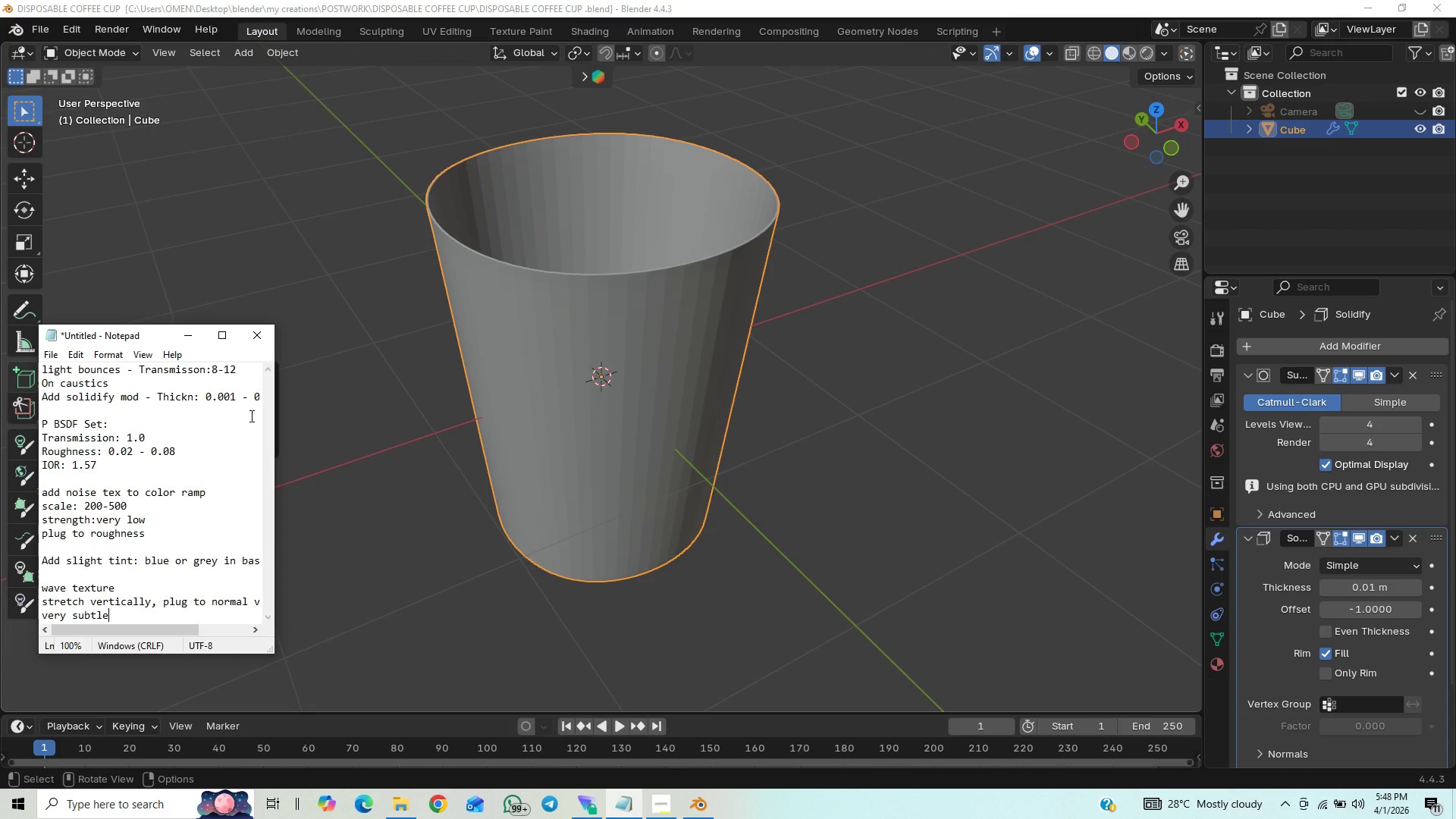 
left_click_drag(start_coordinate=[136, 626], to_coordinate=[146, 628])
 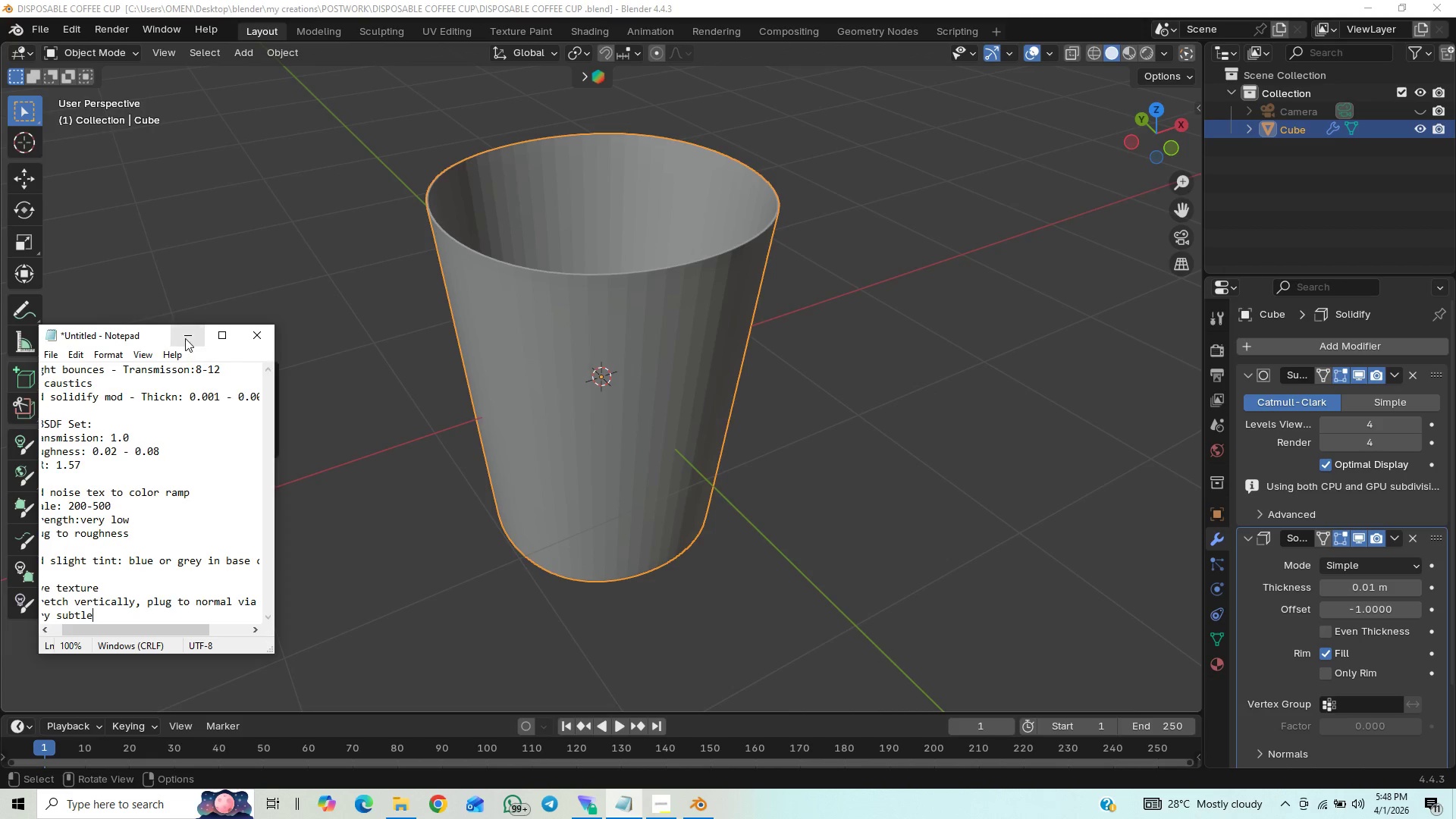 
left_click([185, 333])
 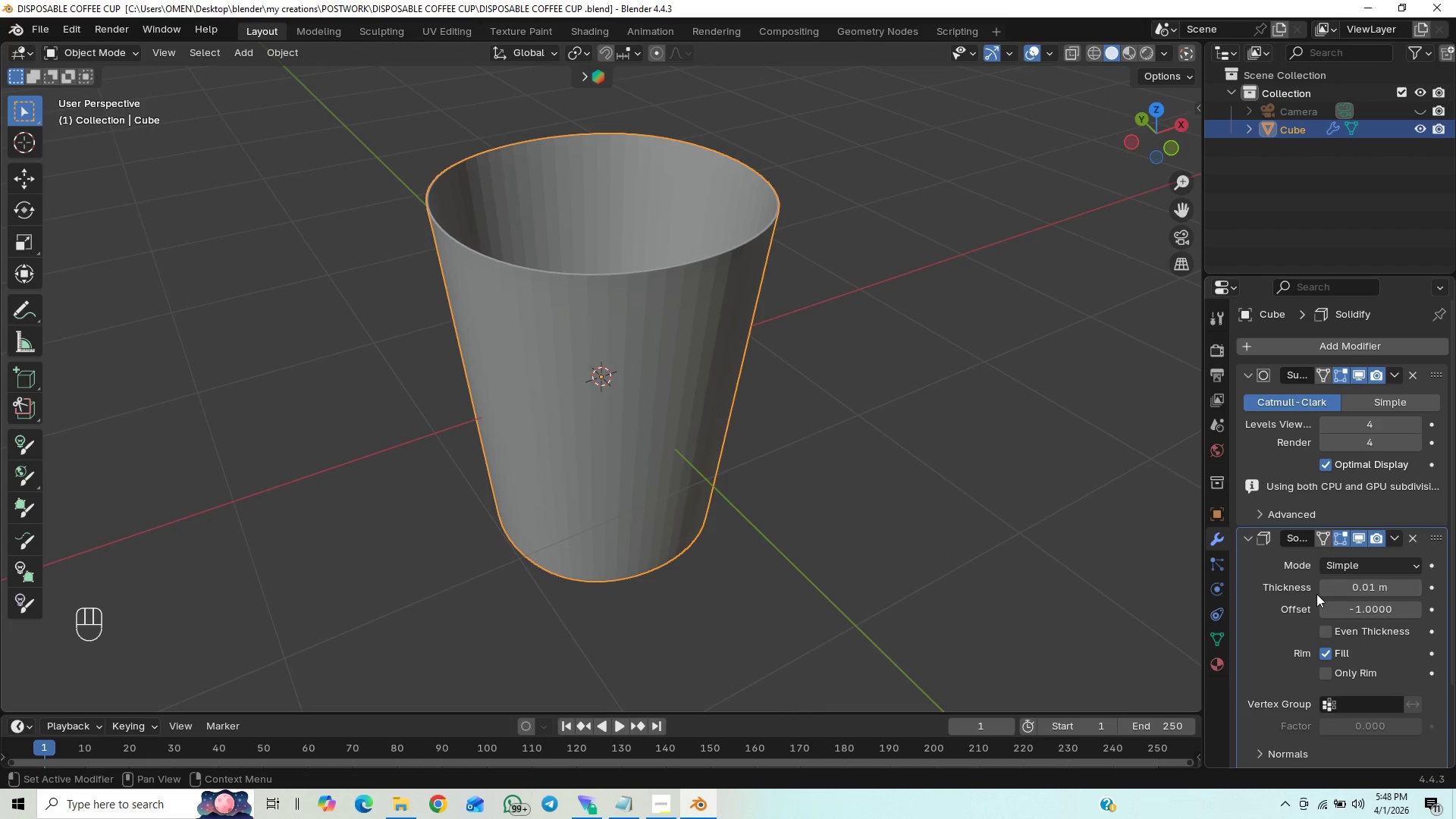 
left_click([1329, 588])
 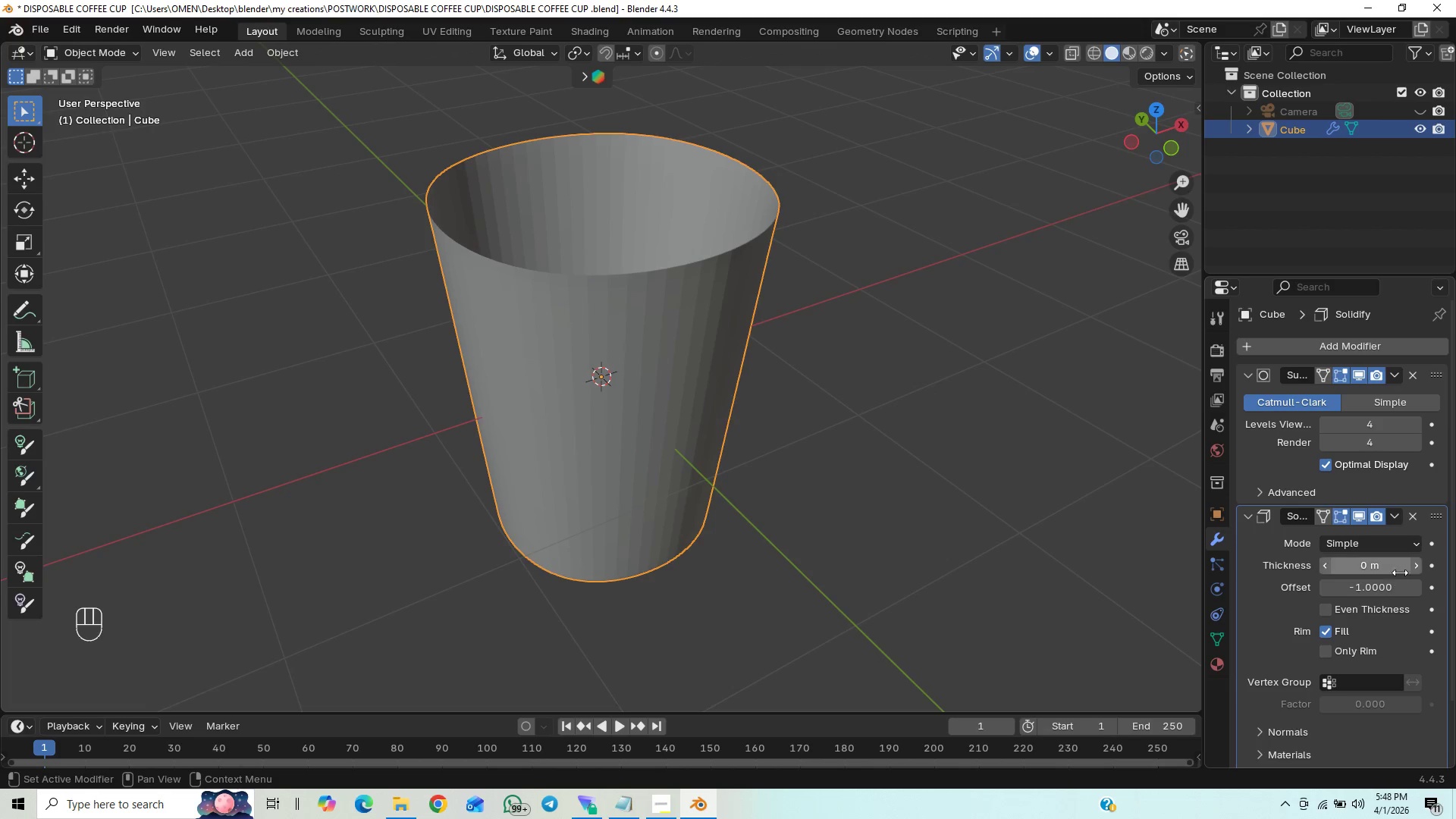 
left_click([1414, 572])
 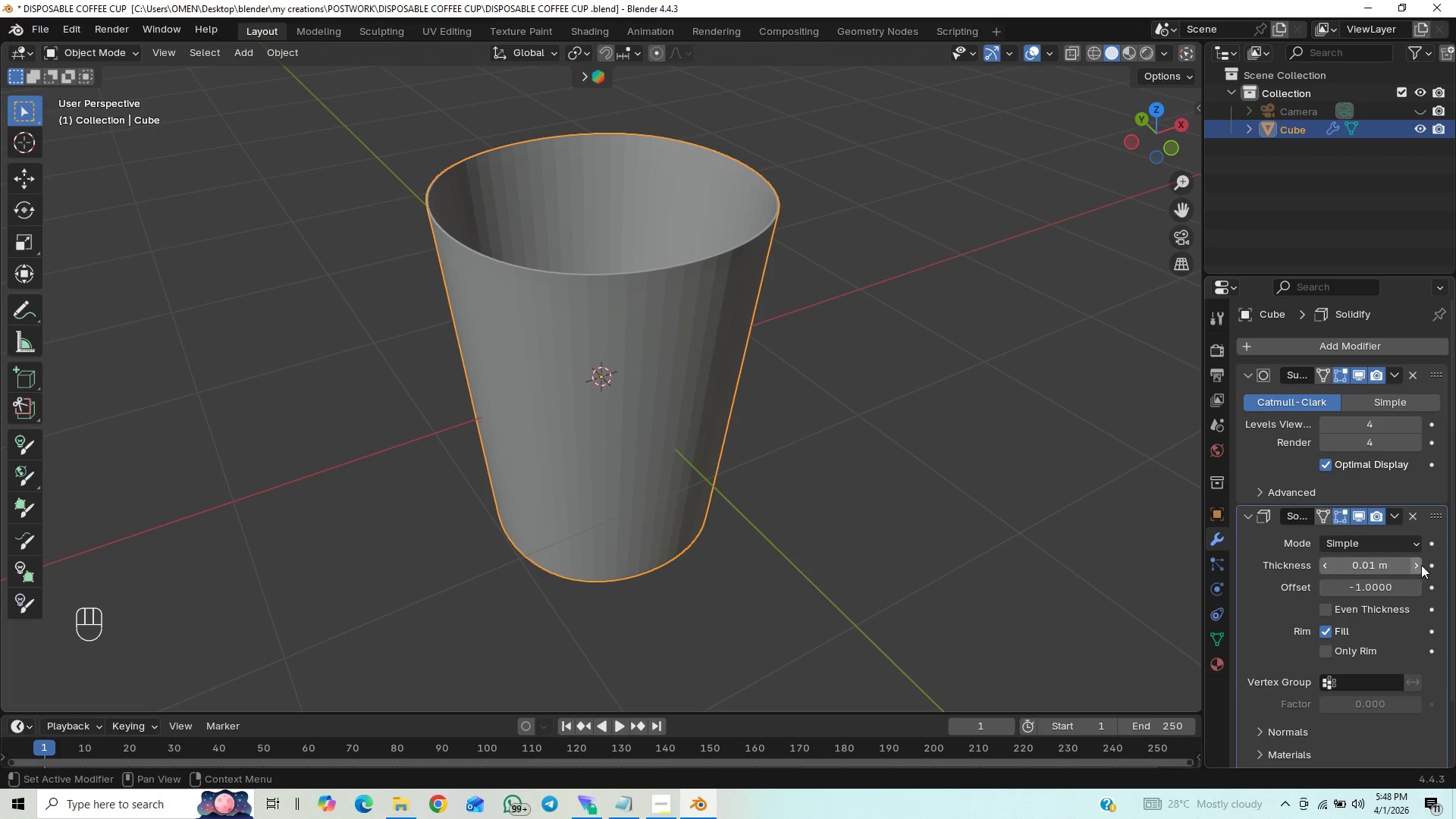 
left_click([1413, 567])
 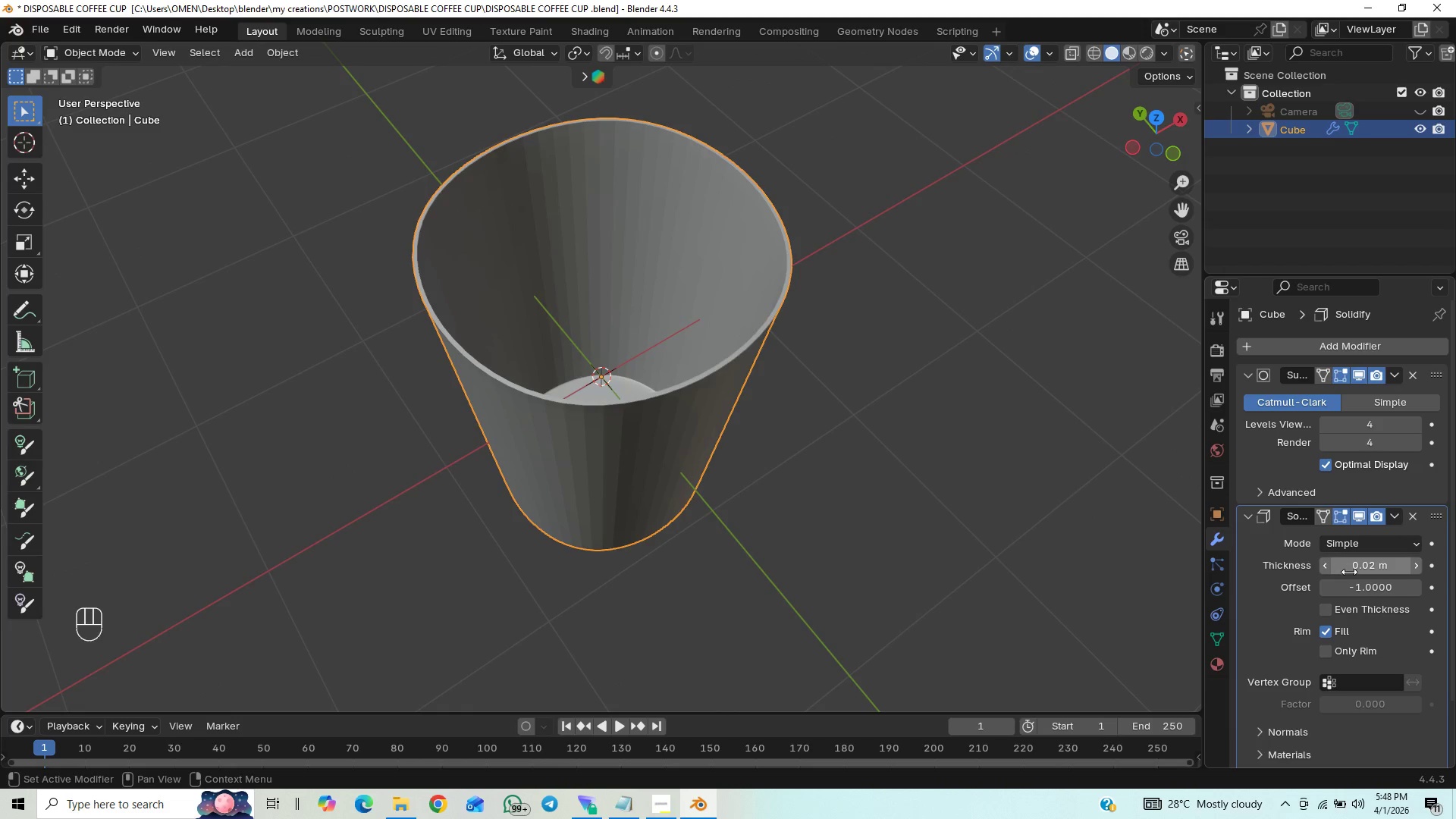 
left_click([1370, 567])
 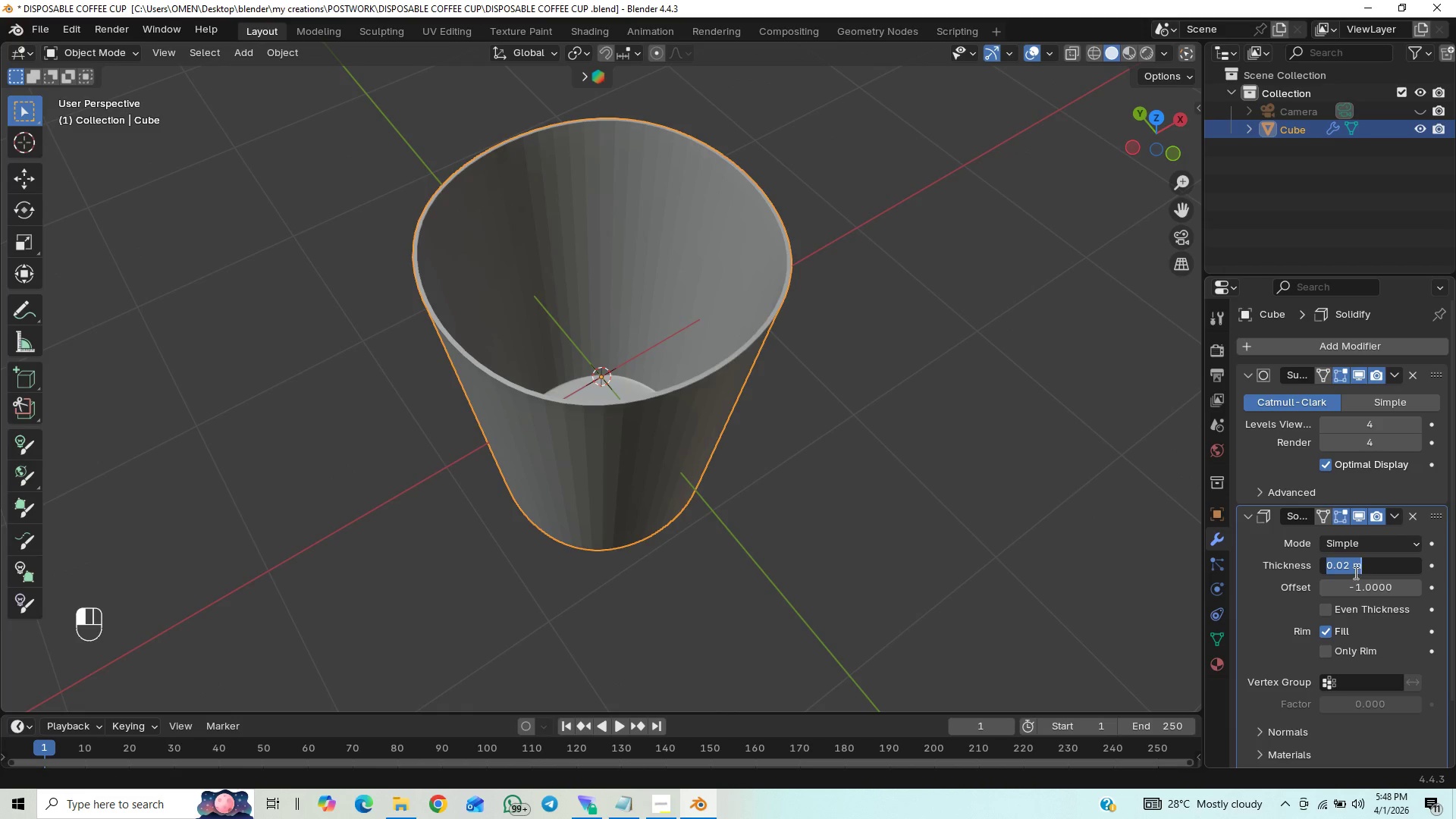 
left_click([1354, 566])
 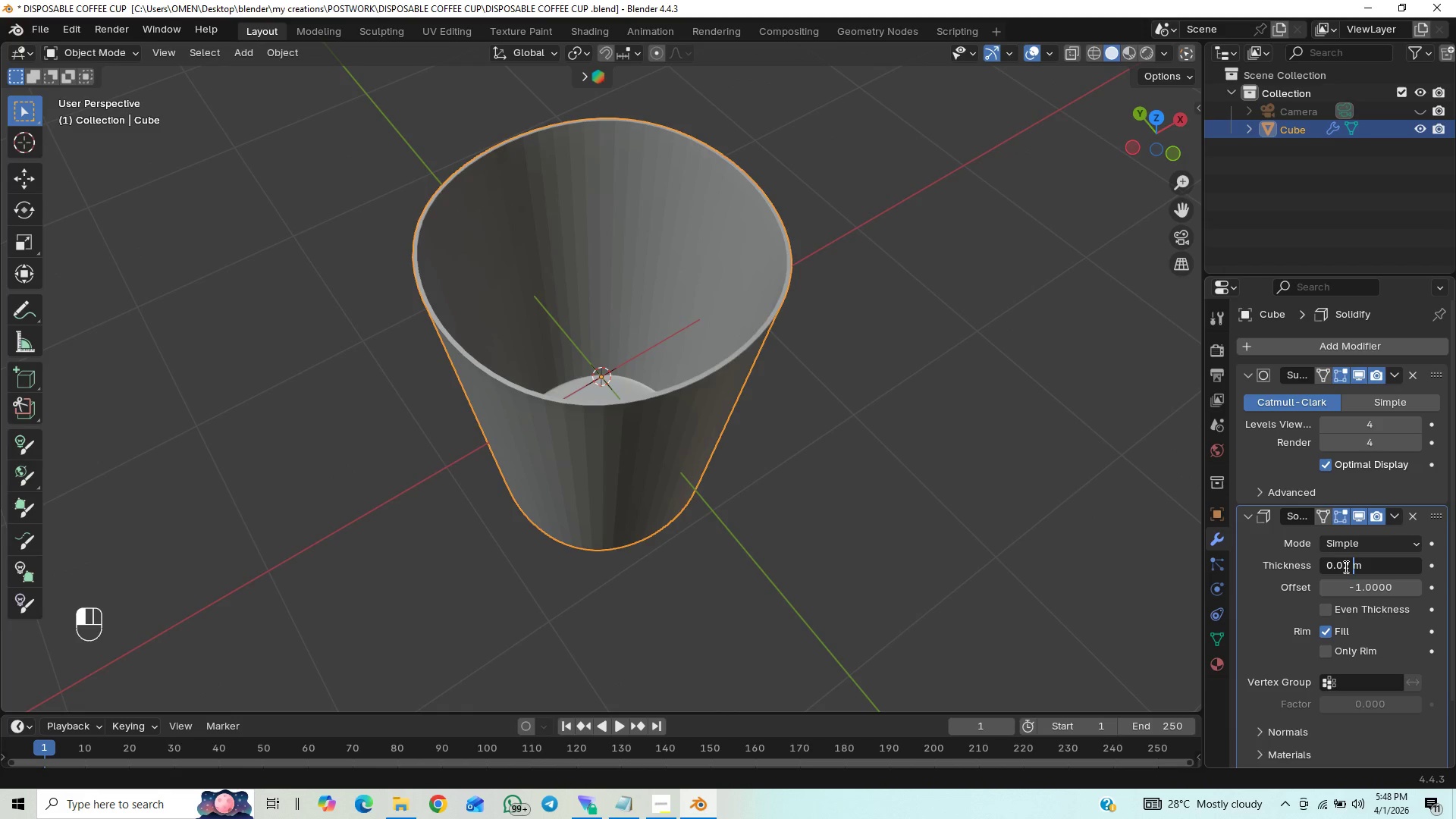 
left_click([1351, 566])
 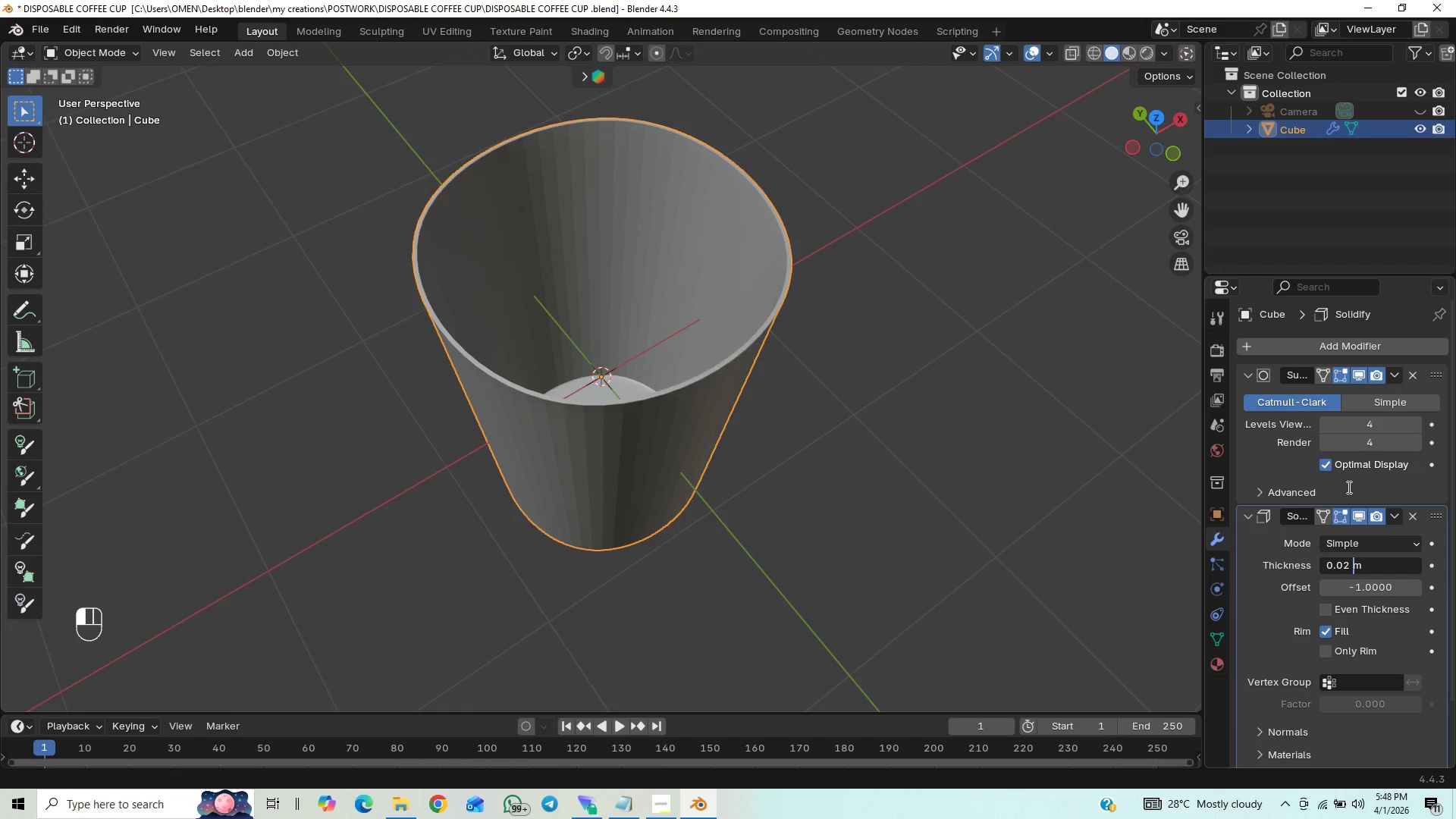 
key(ArrowLeft)
 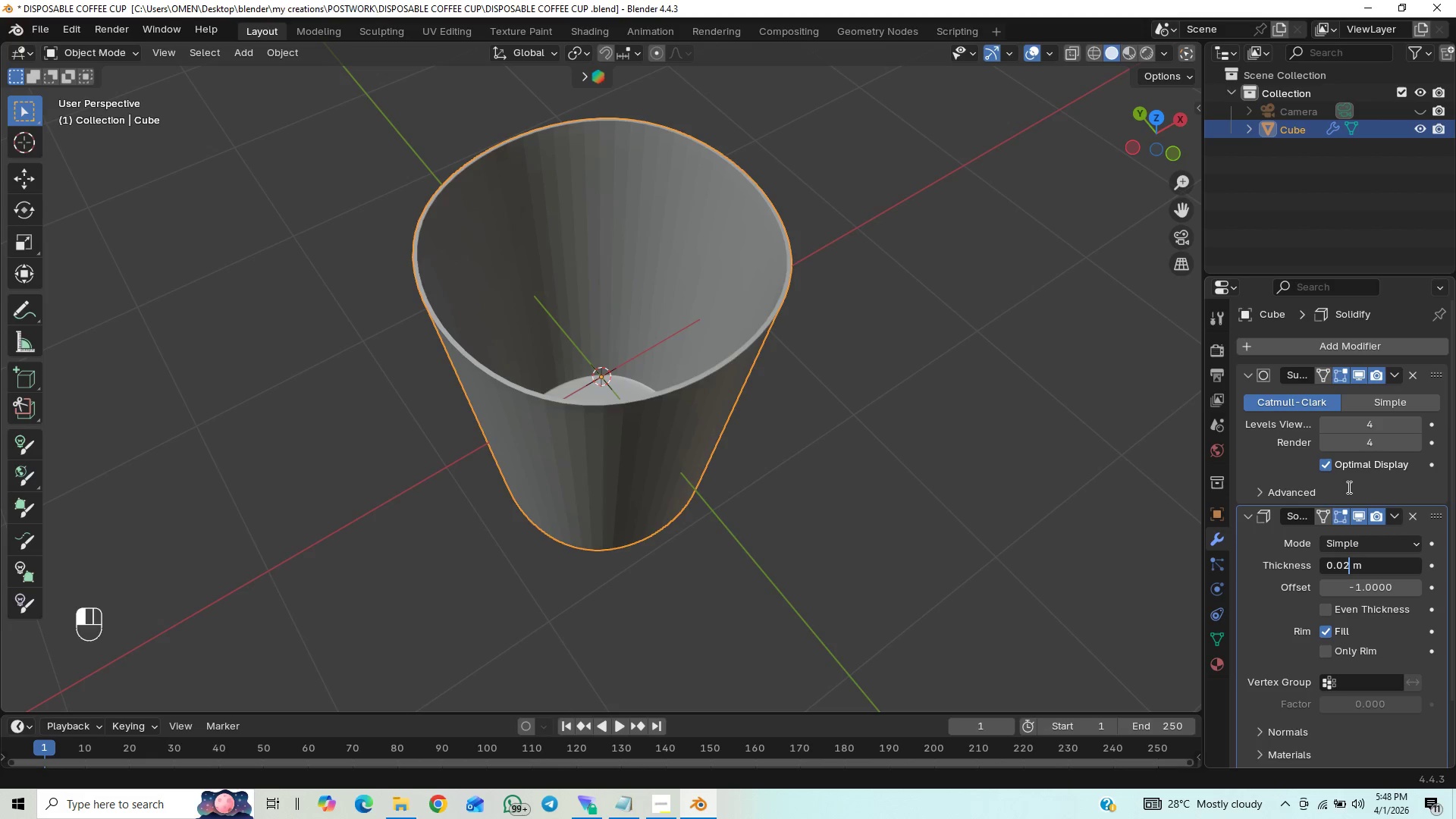 
key(Backspace)
type(05)
 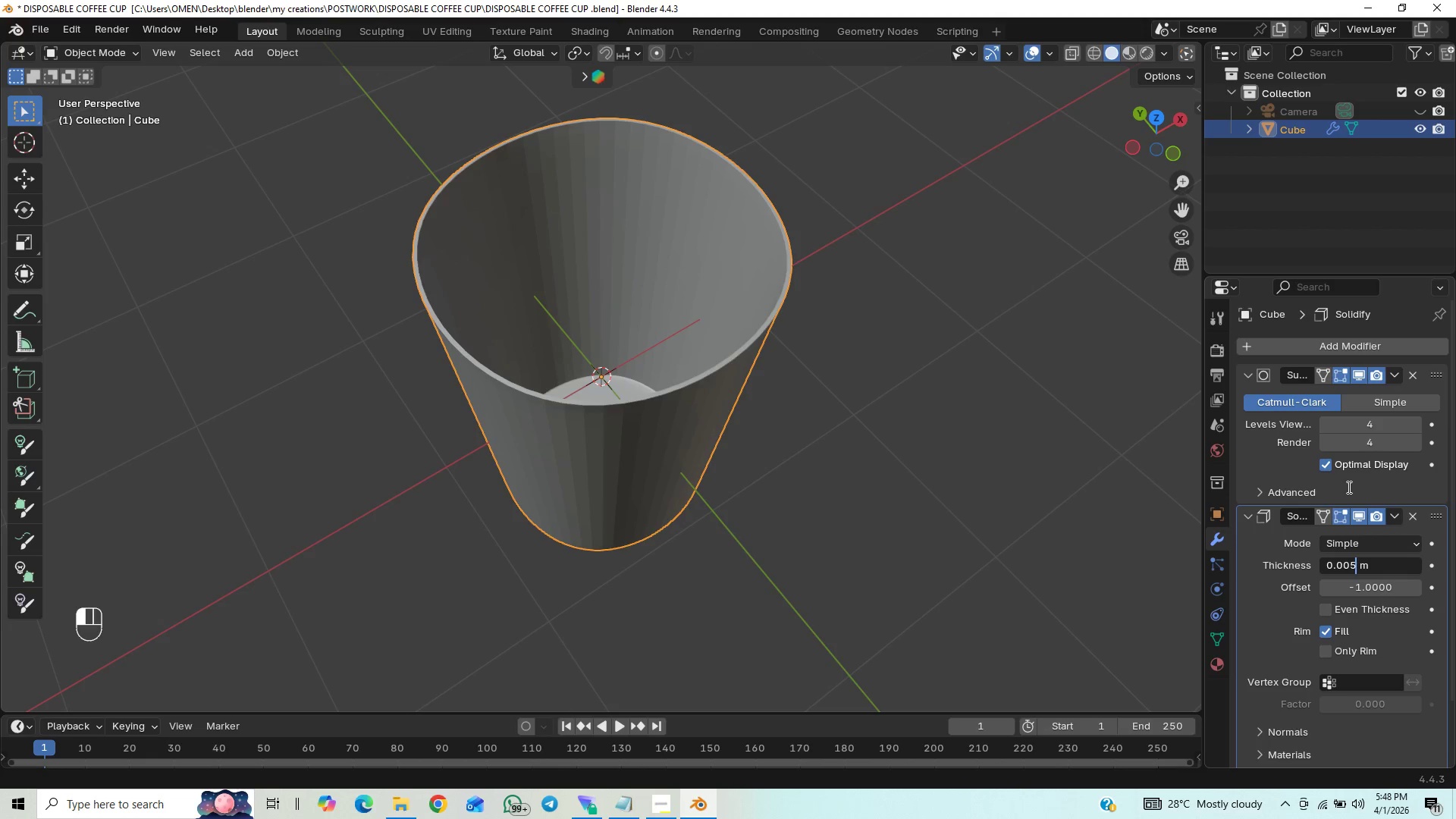 
key(Enter)
 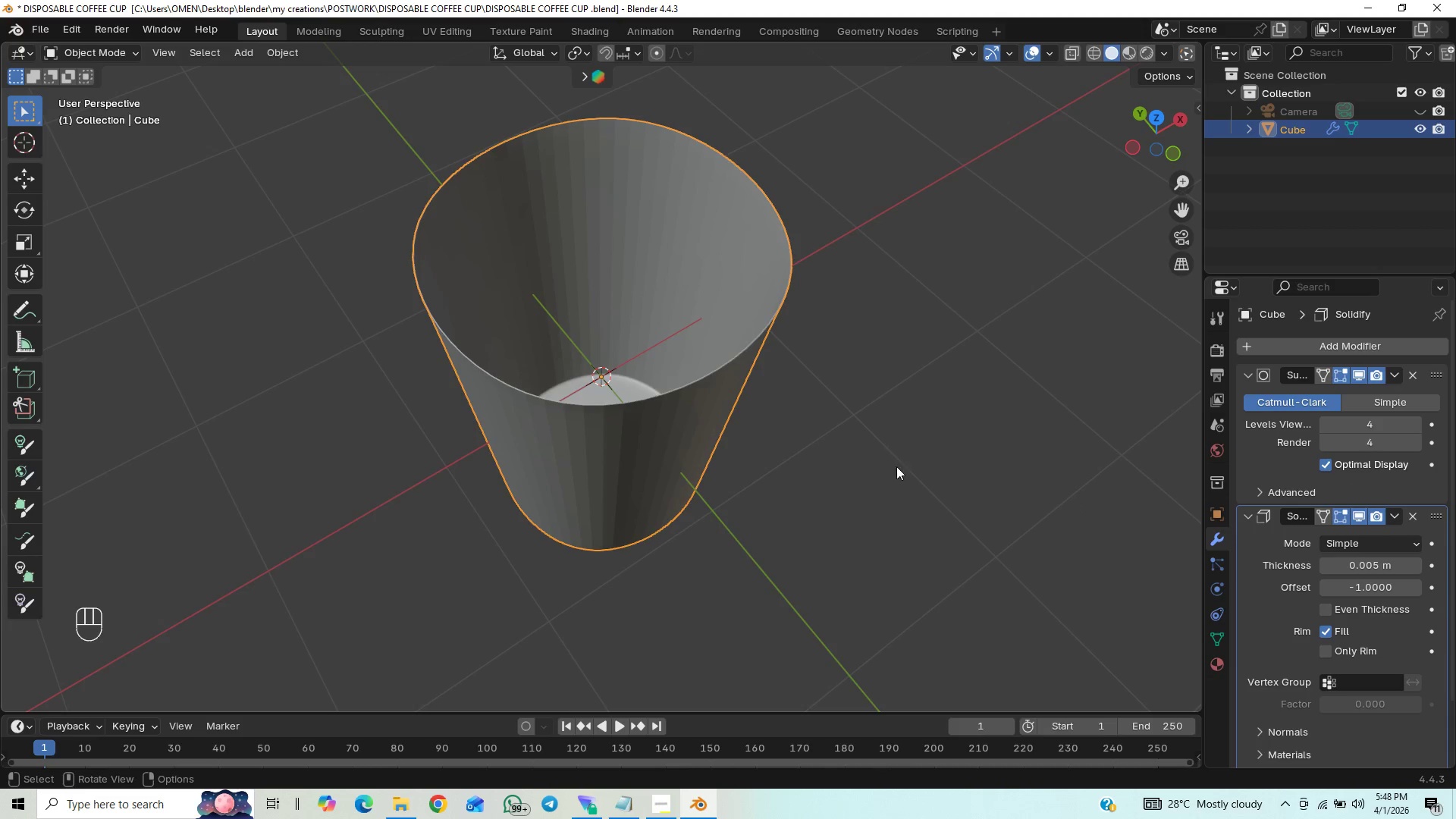 
scroll: coordinate [795, 518], scroll_direction: up, amount: 7.0
 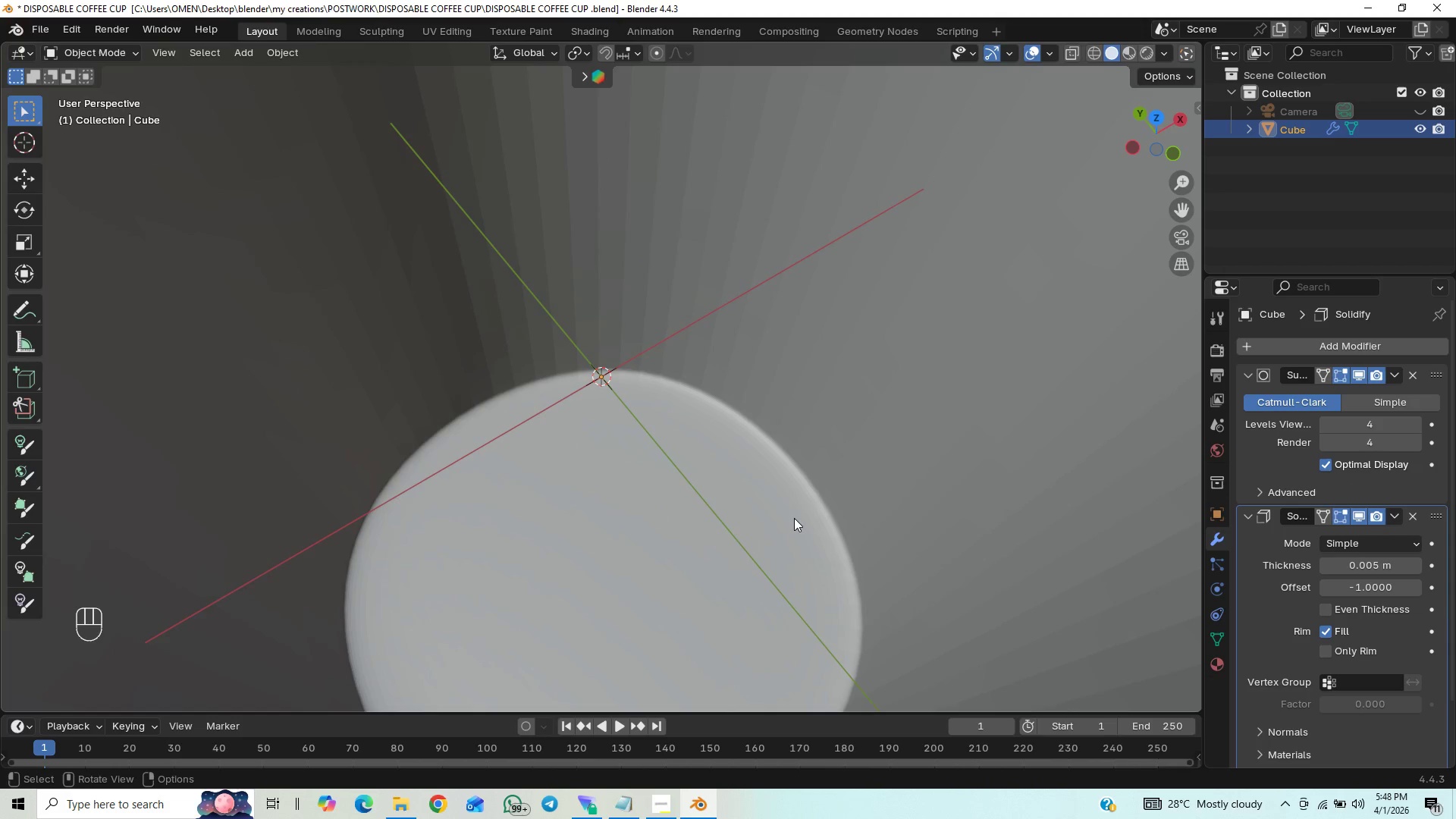 
scroll: coordinate [805, 509], scroll_direction: down, amount: 2.0
 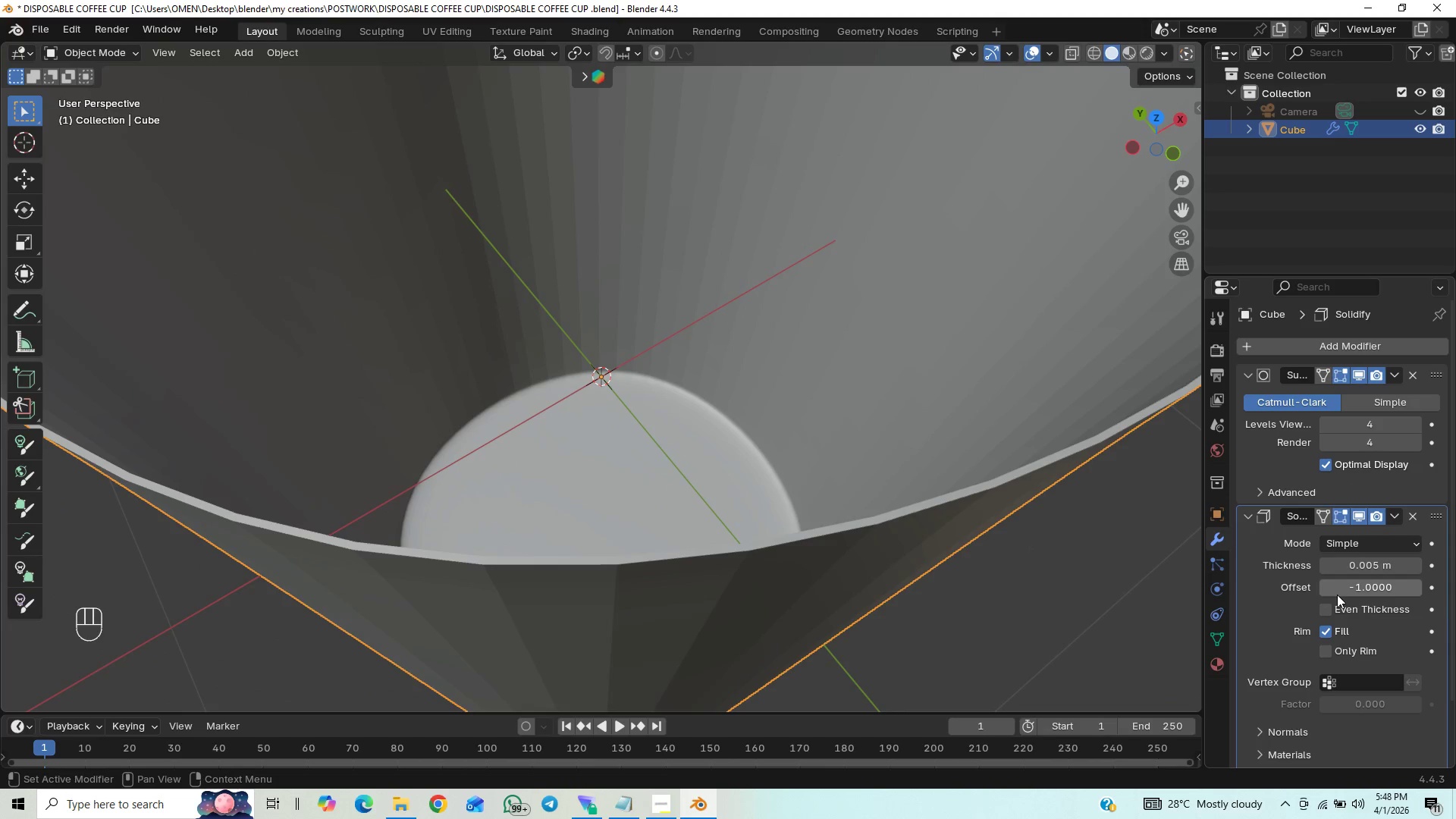 
left_click([1327, 561])
 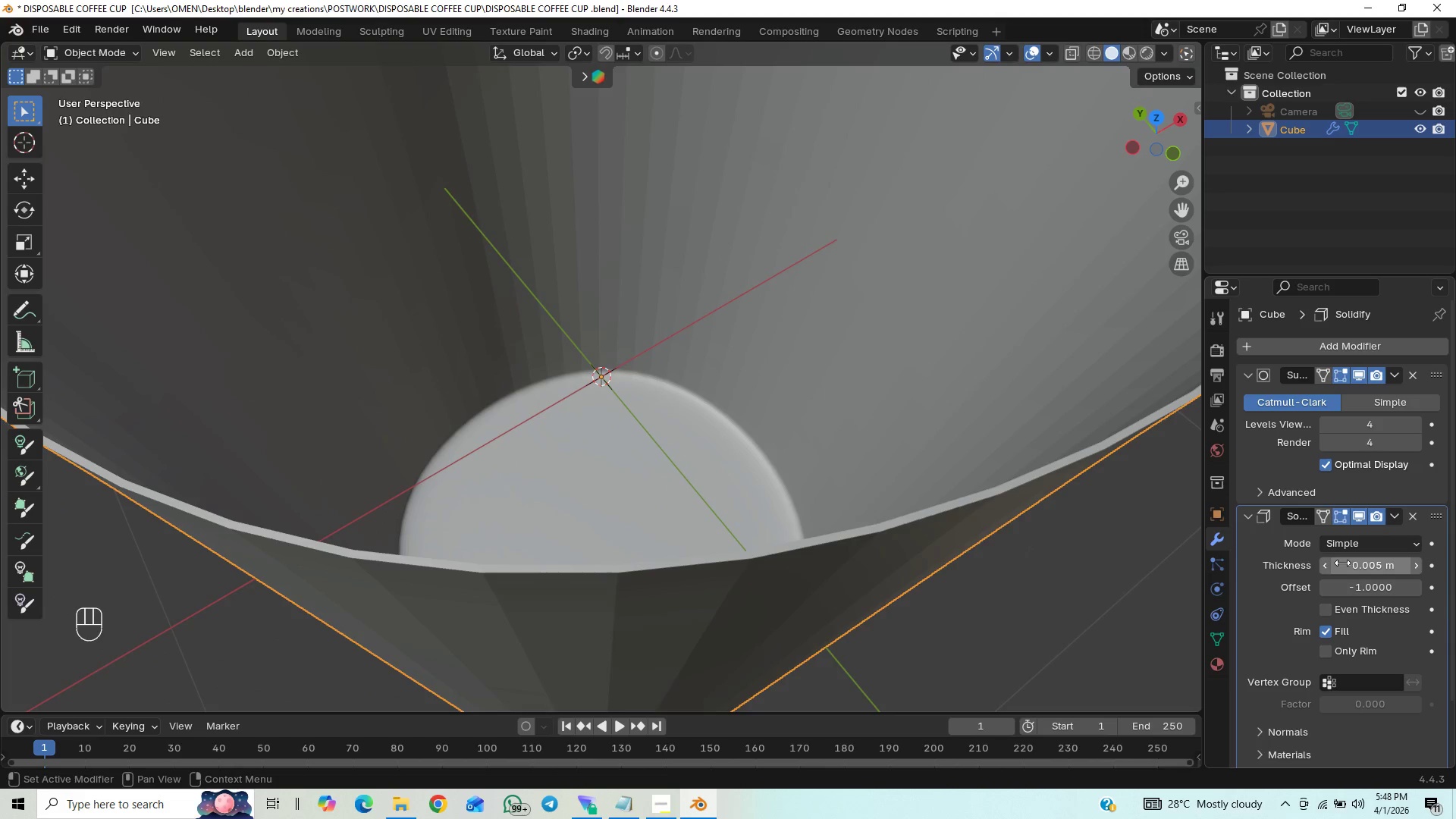 
left_click([1329, 566])
 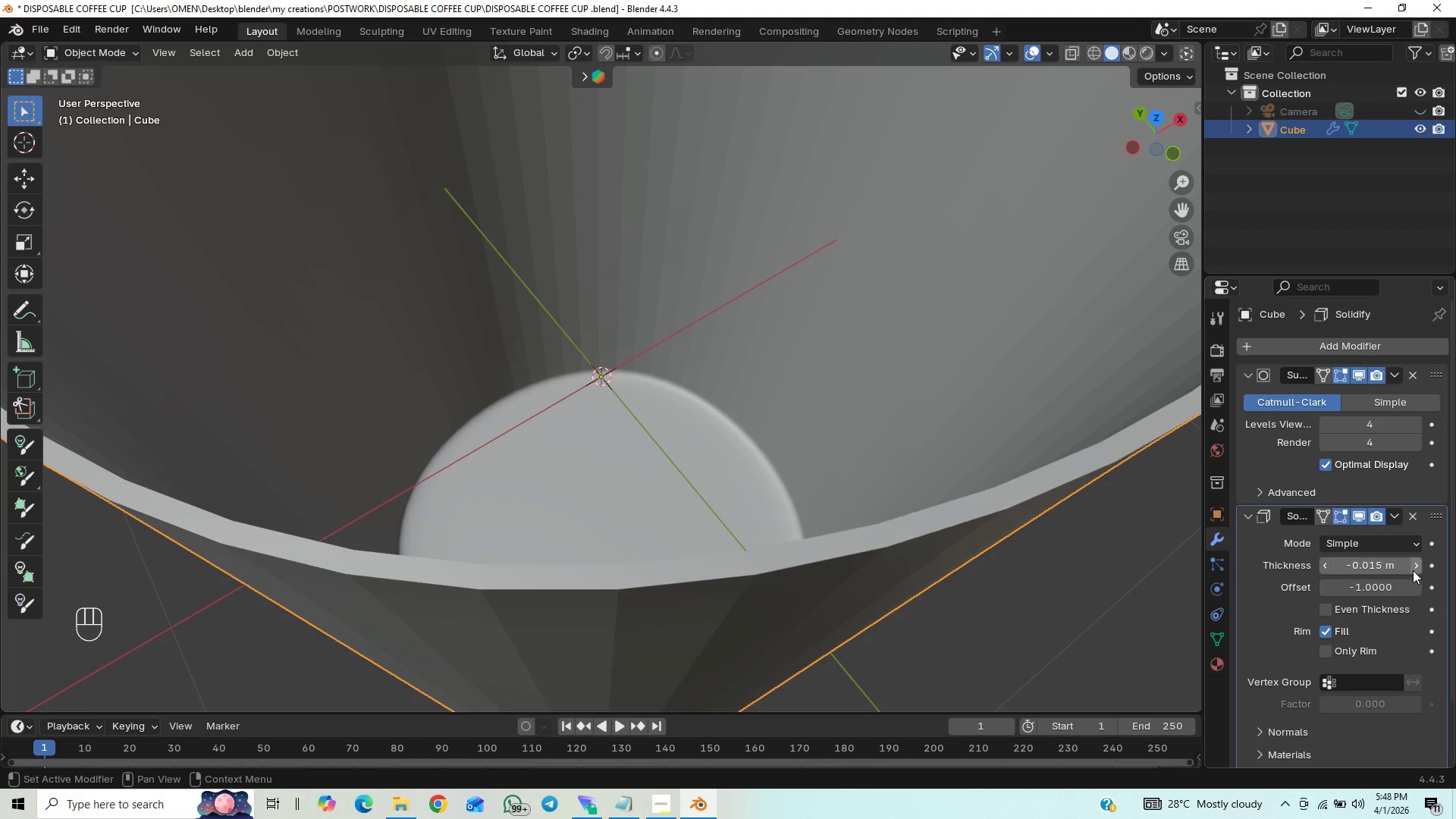 
left_click([1413, 570])
 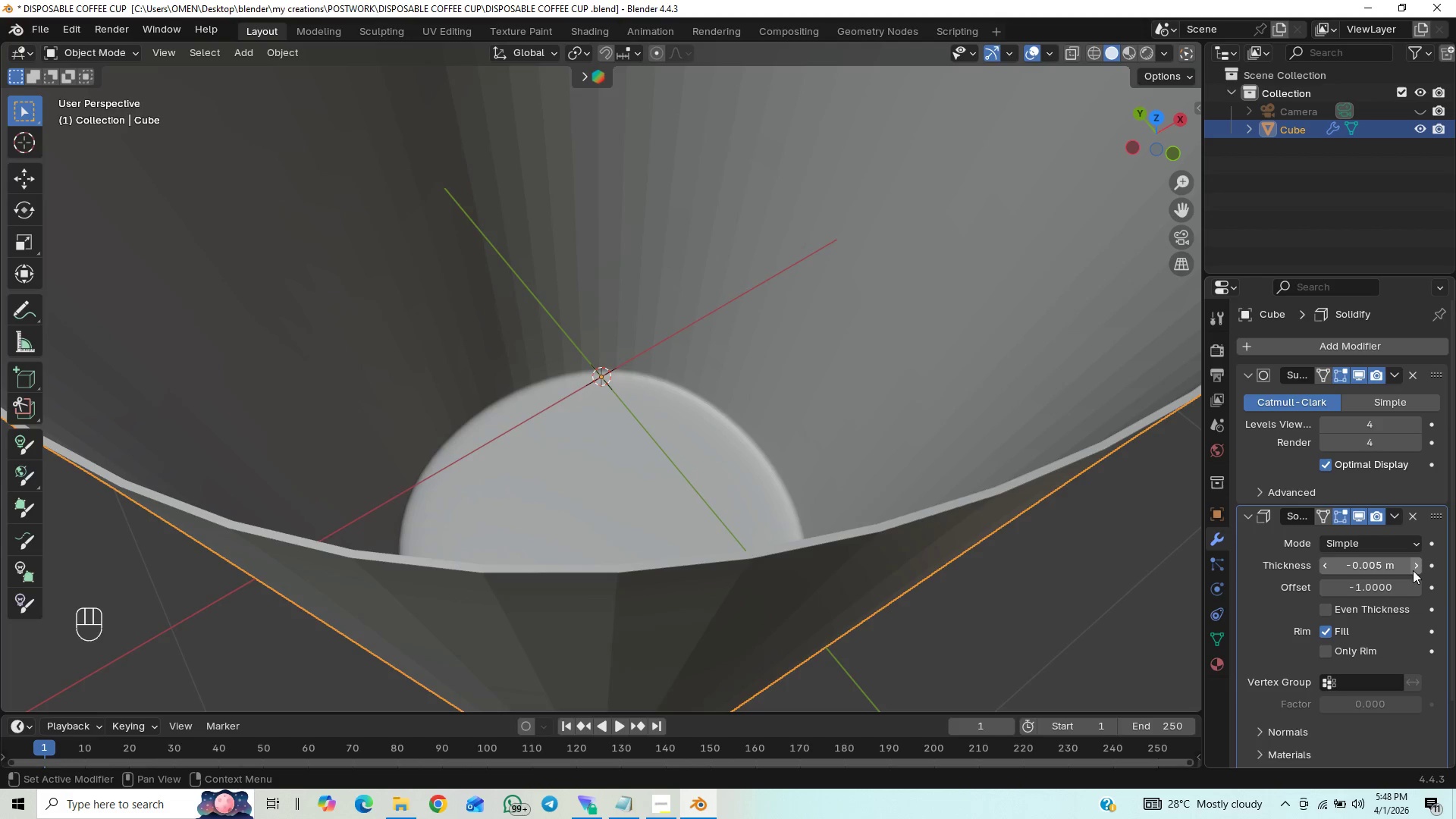 
left_click([1413, 570])
 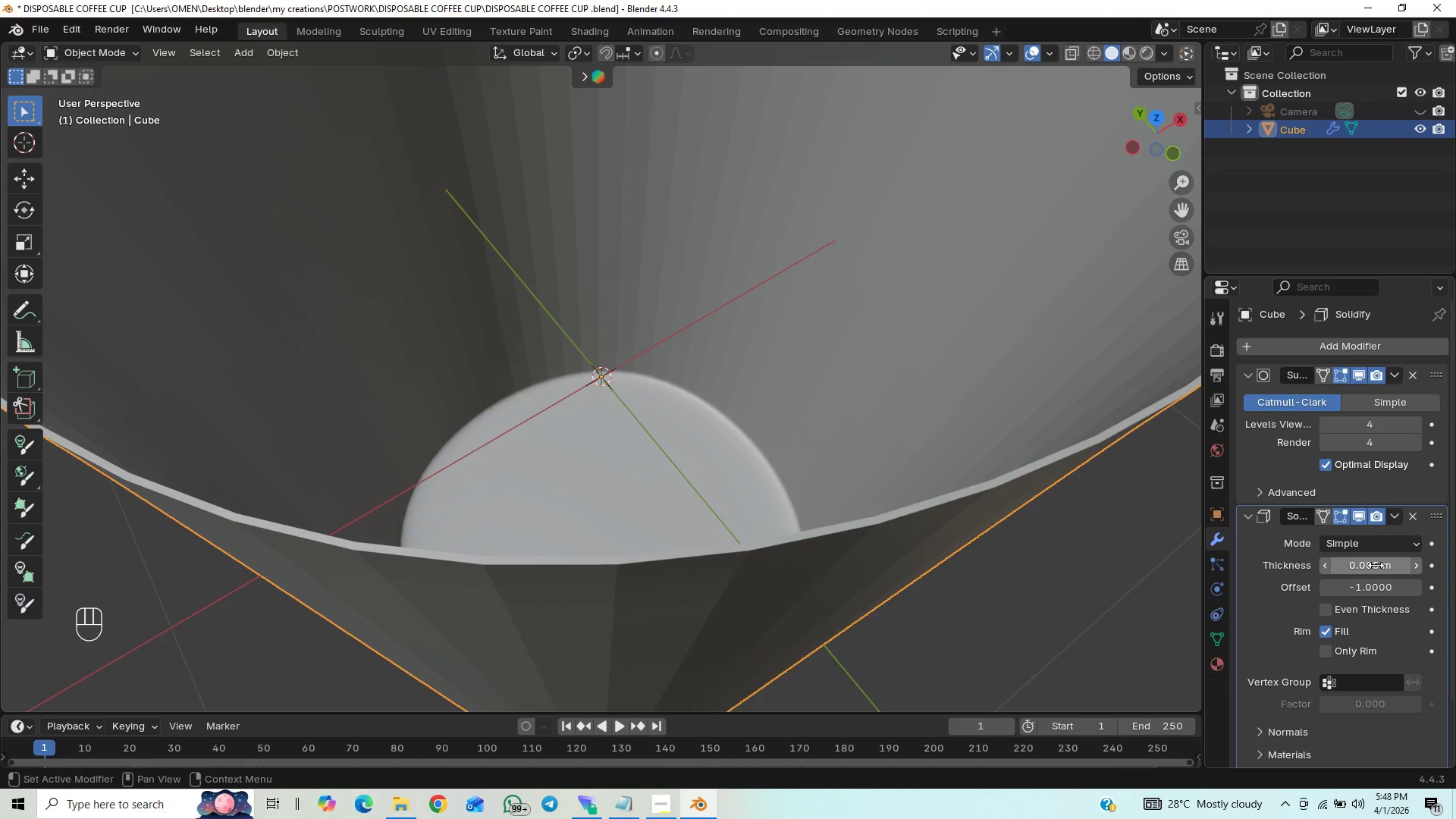 
double_click([1379, 564])
 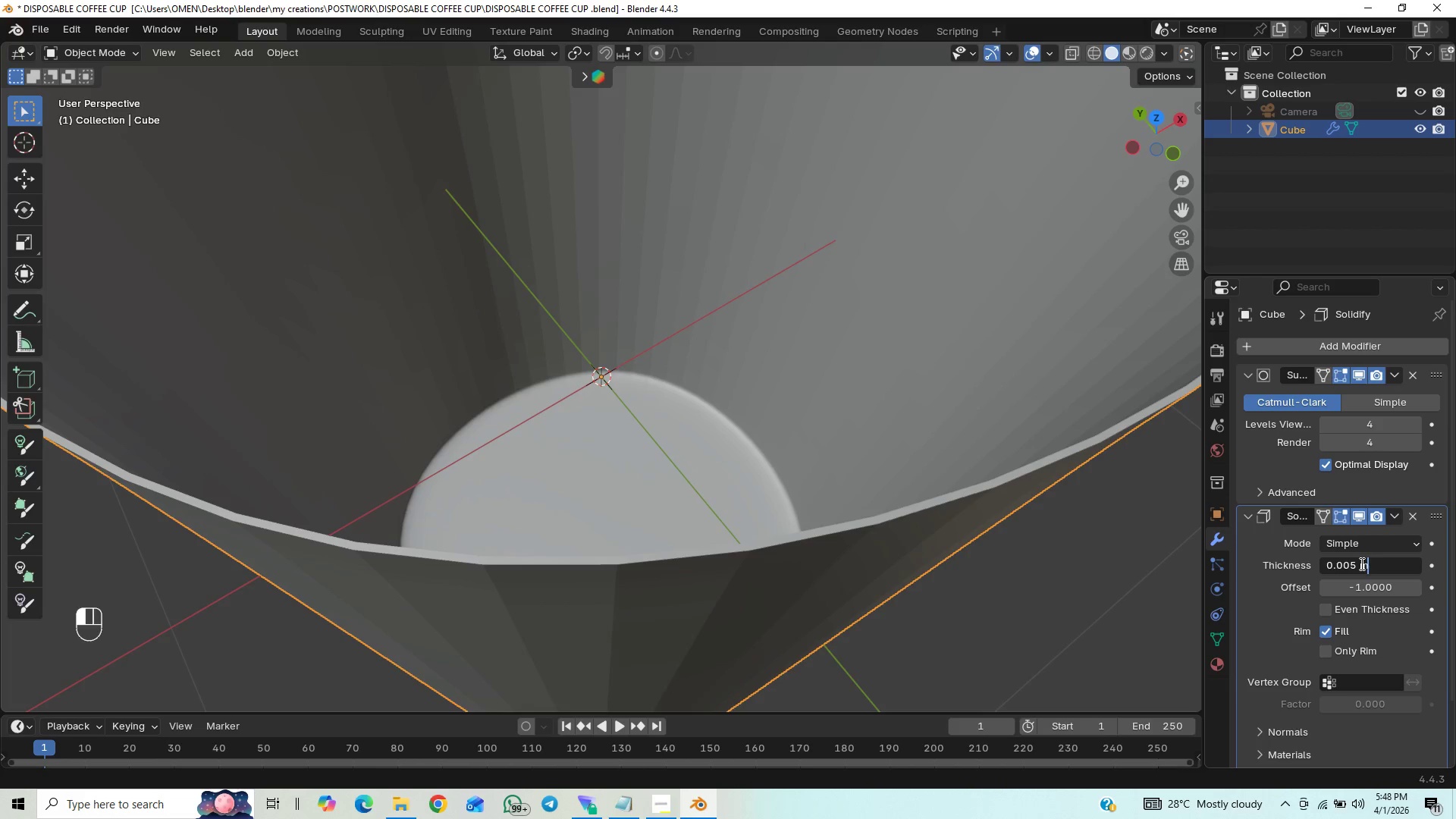 
left_click([1358, 566])
 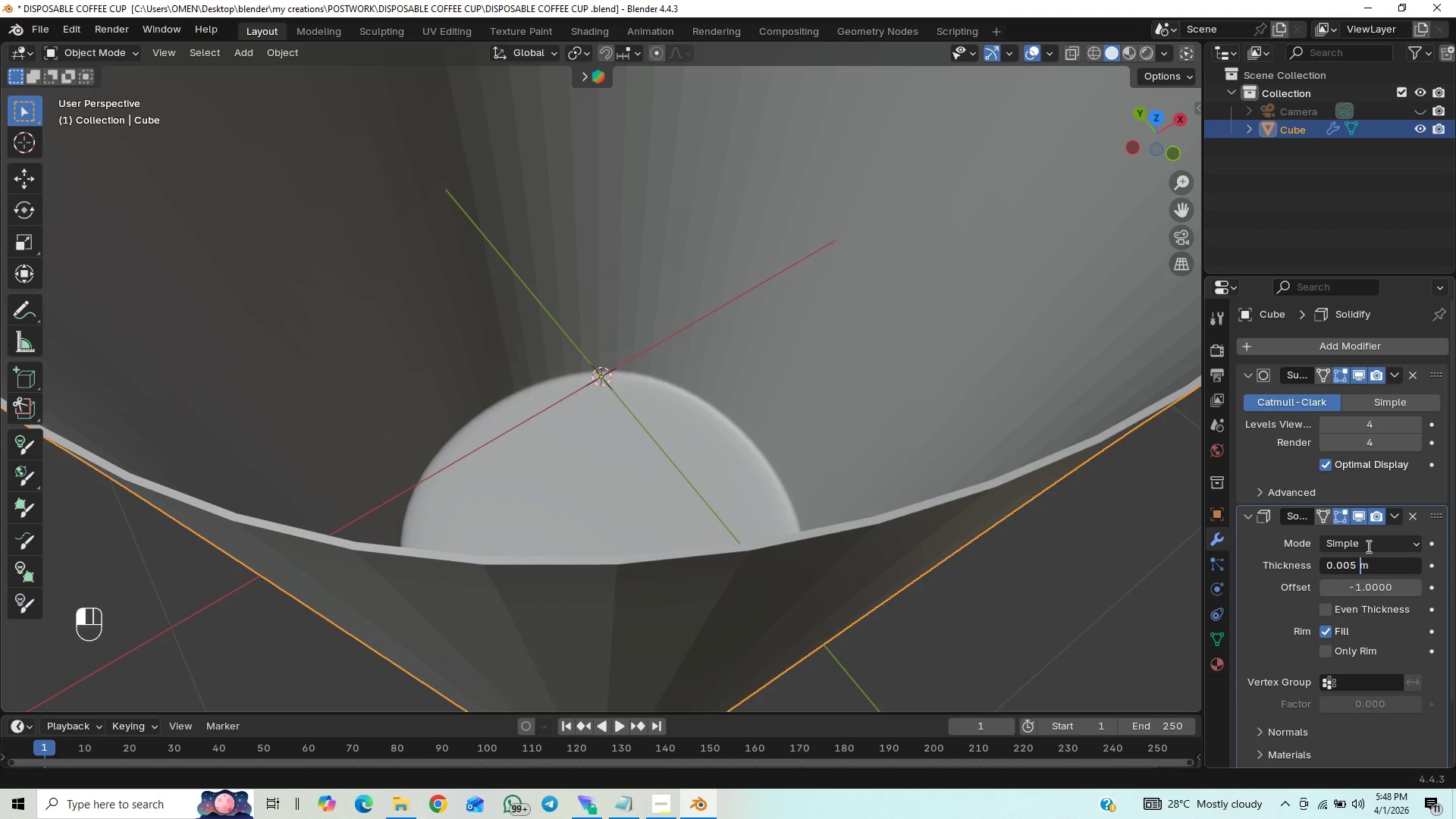 
key(ArrowLeft)
 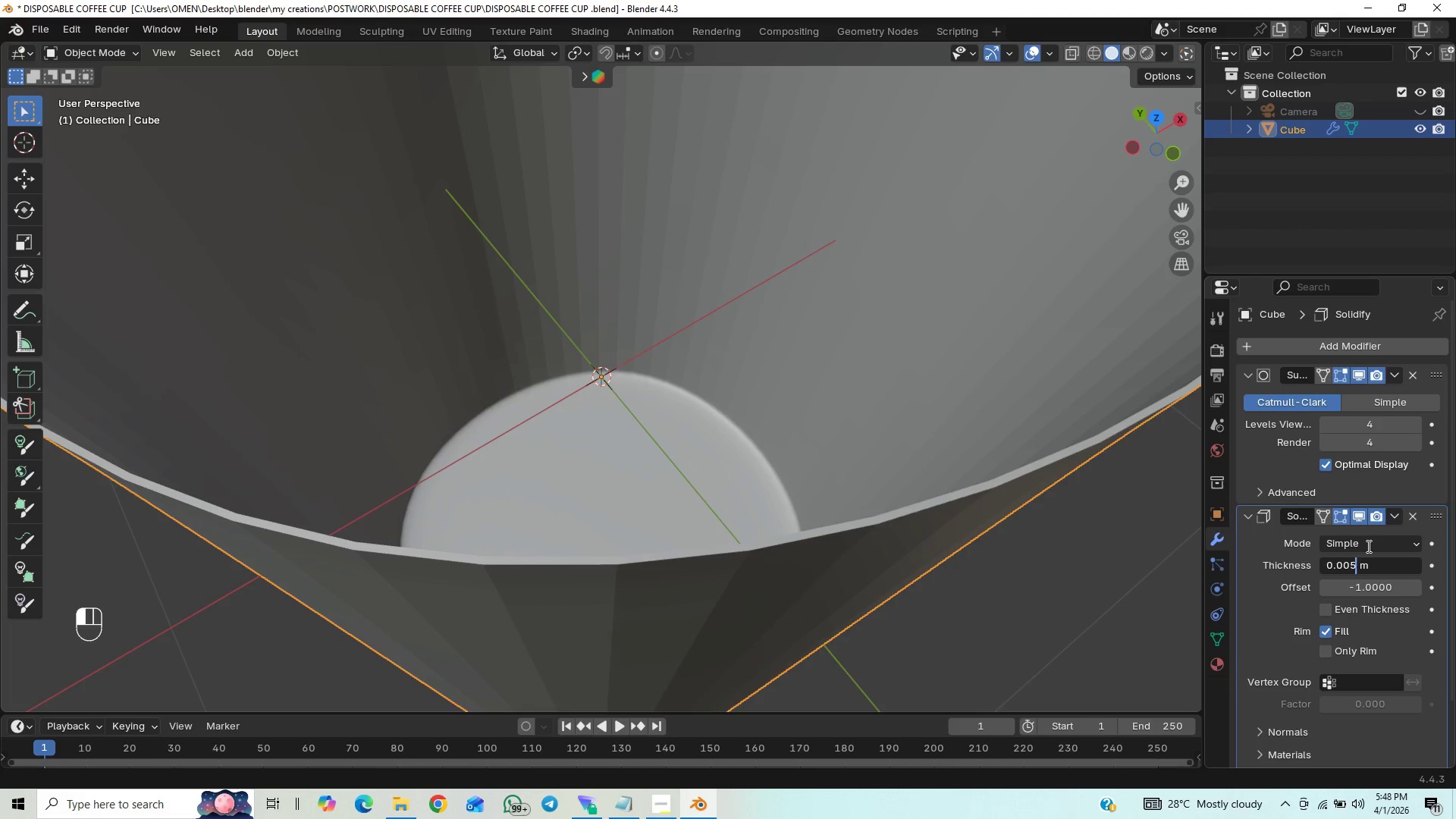 
key(Backspace)
 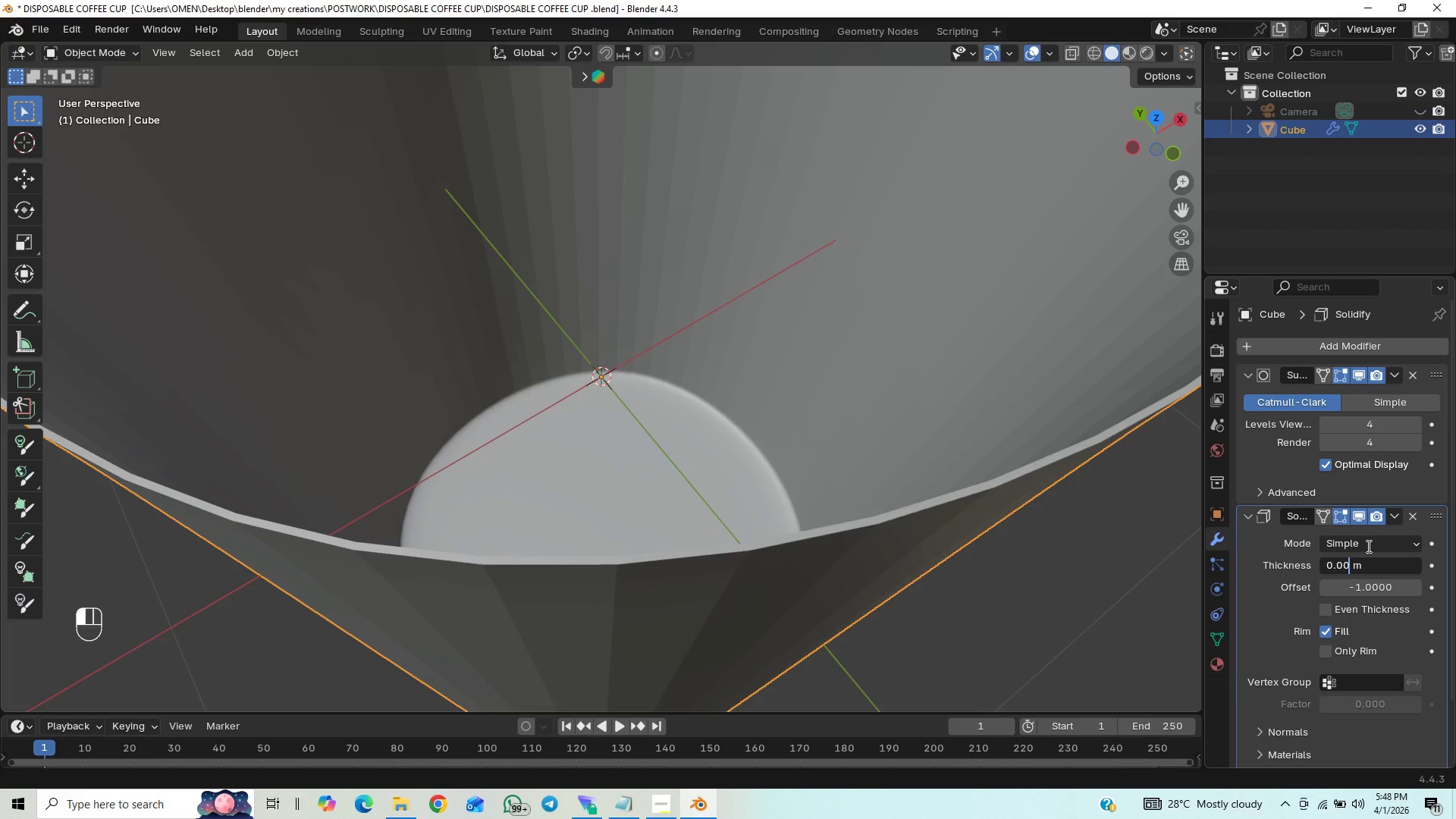 
key(2)
 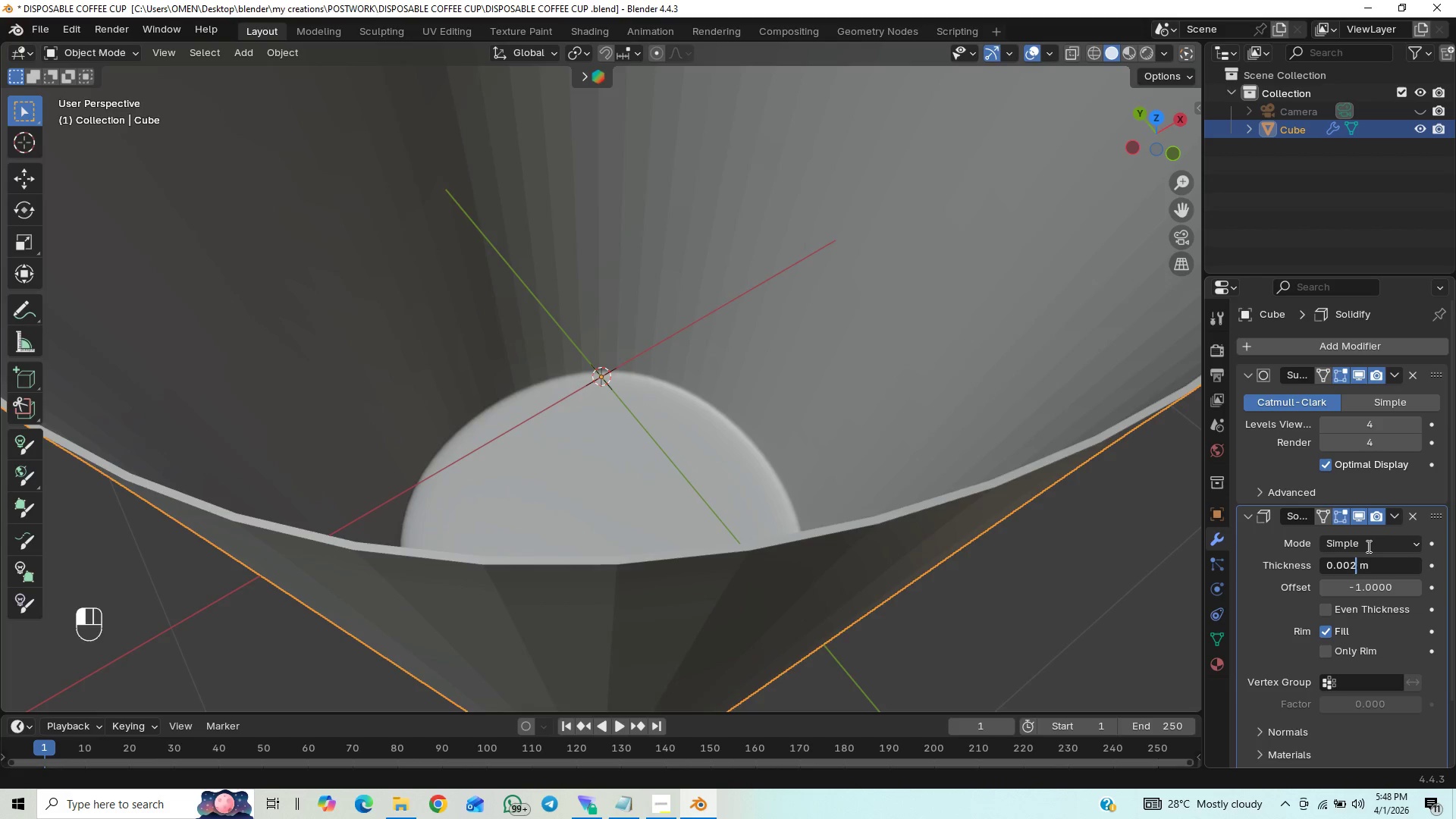 
key(Enter)
 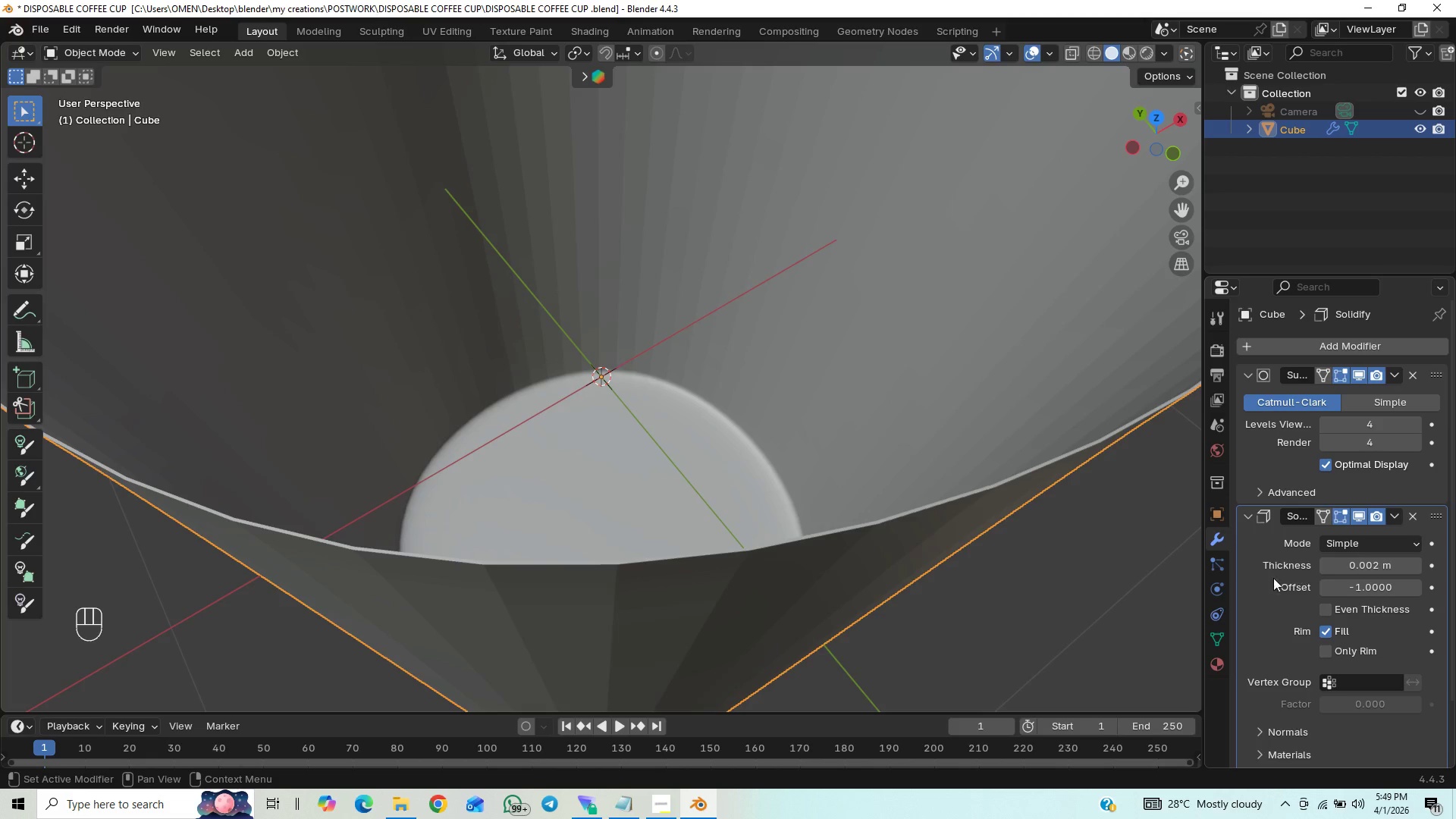 
scroll: coordinate [945, 450], scroll_direction: down, amount: 21.0
 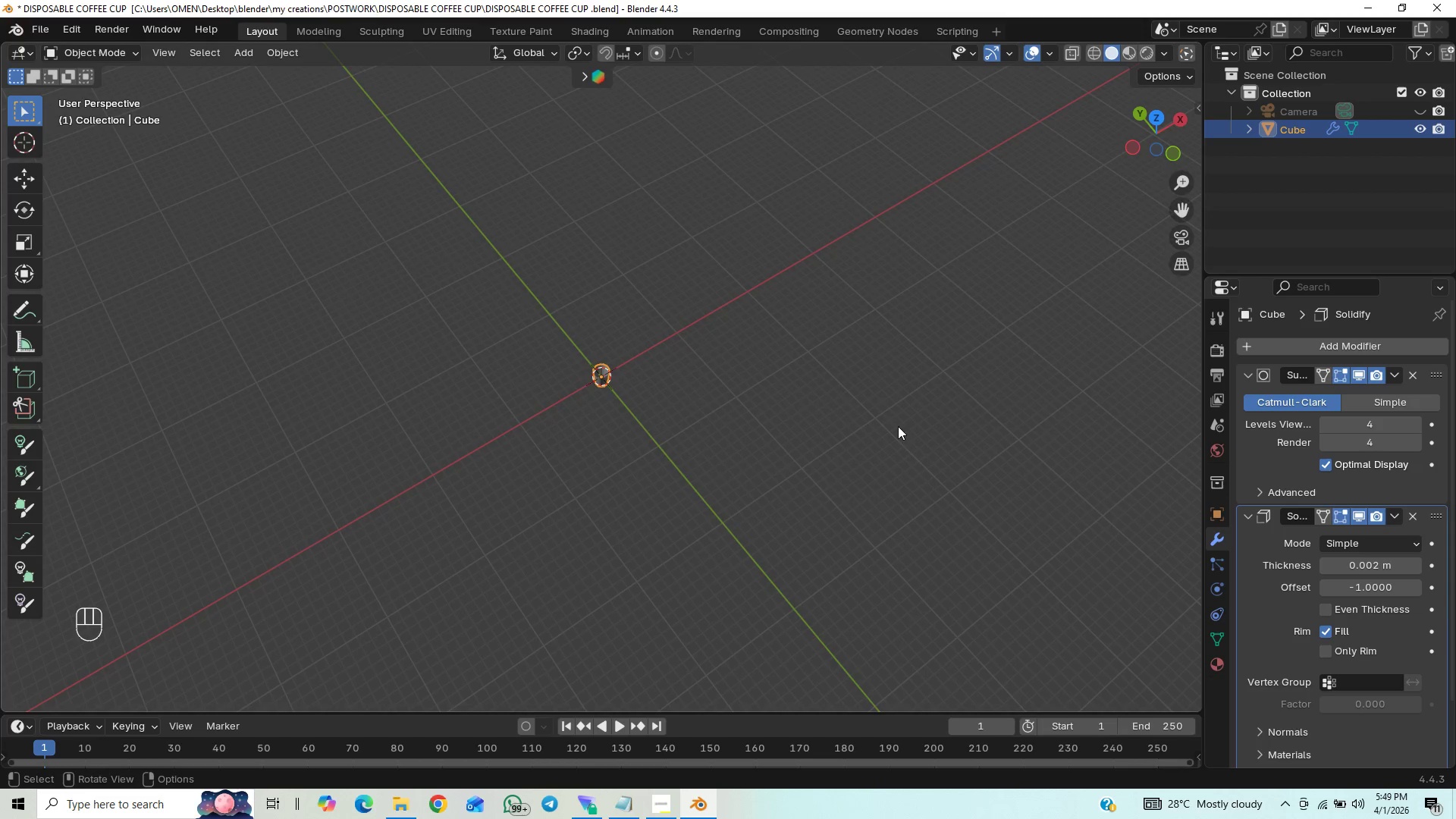 
scroll: coordinate [830, 442], scroll_direction: up, amount: 25.0
 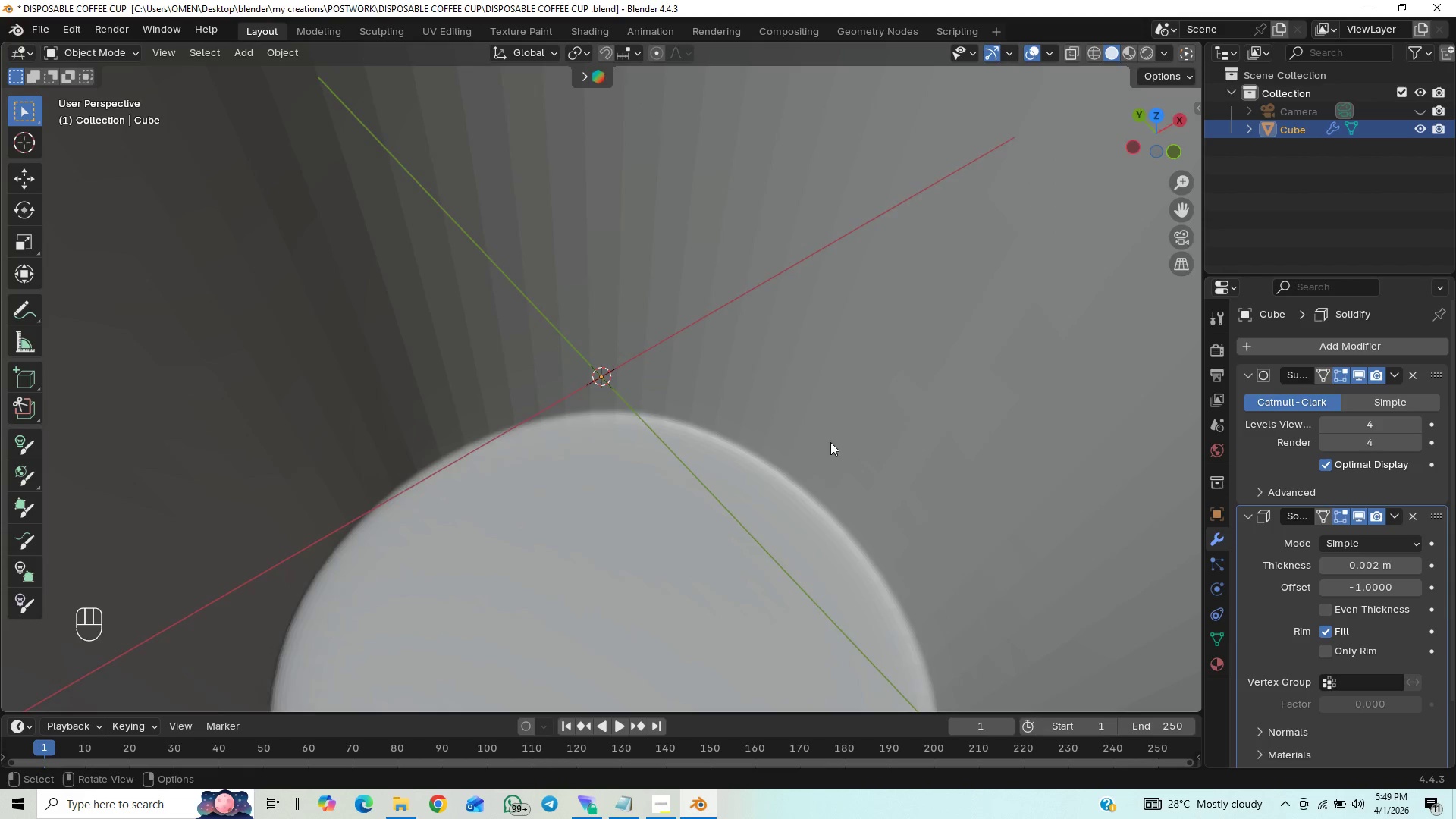 
scroll: coordinate [832, 442], scroll_direction: down, amount: 13.0
 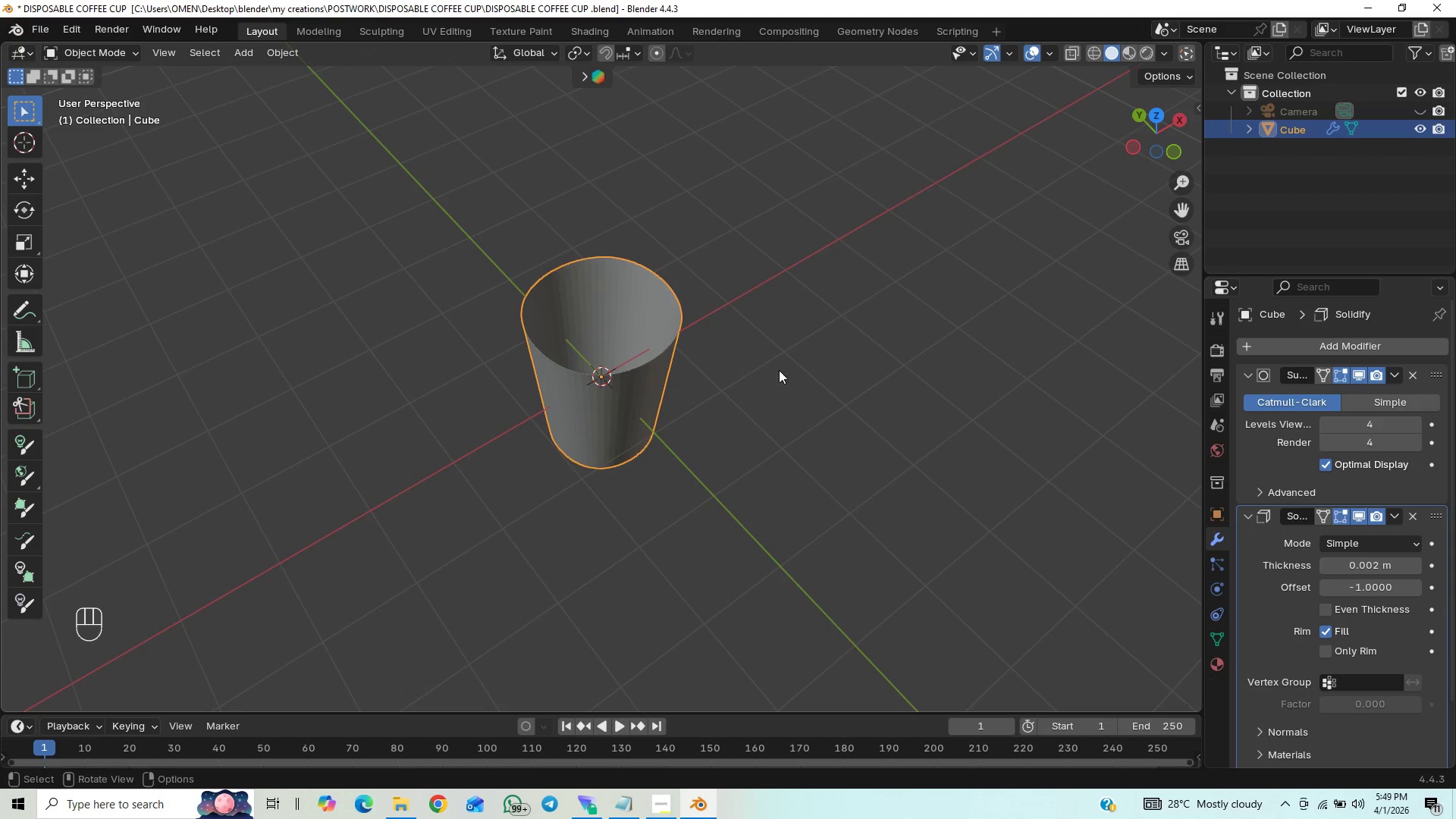 
scroll: coordinate [795, 378], scroll_direction: up, amount: 12.0
 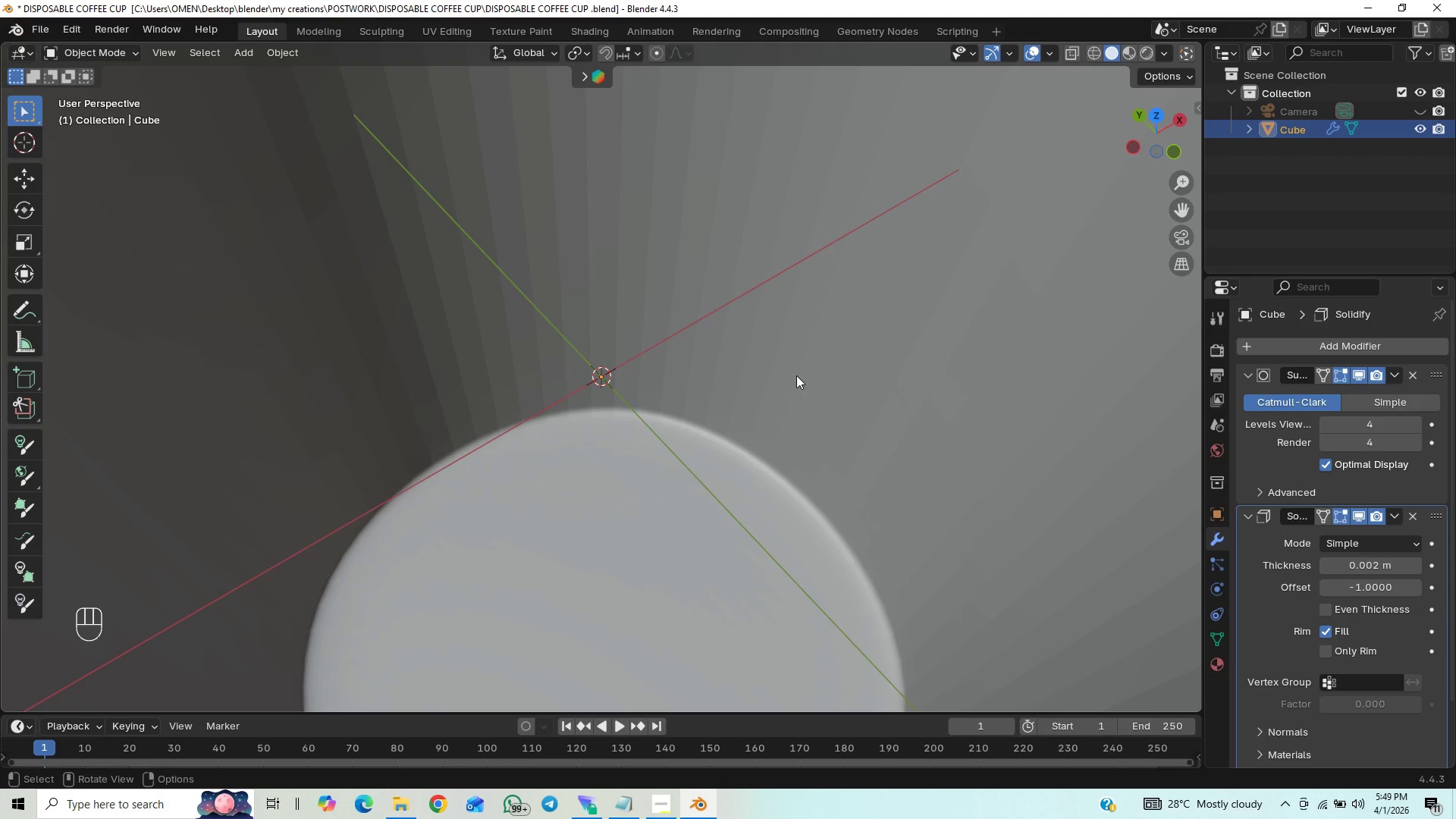 
scroll: coordinate [806, 366], scroll_direction: down, amount: 4.0
 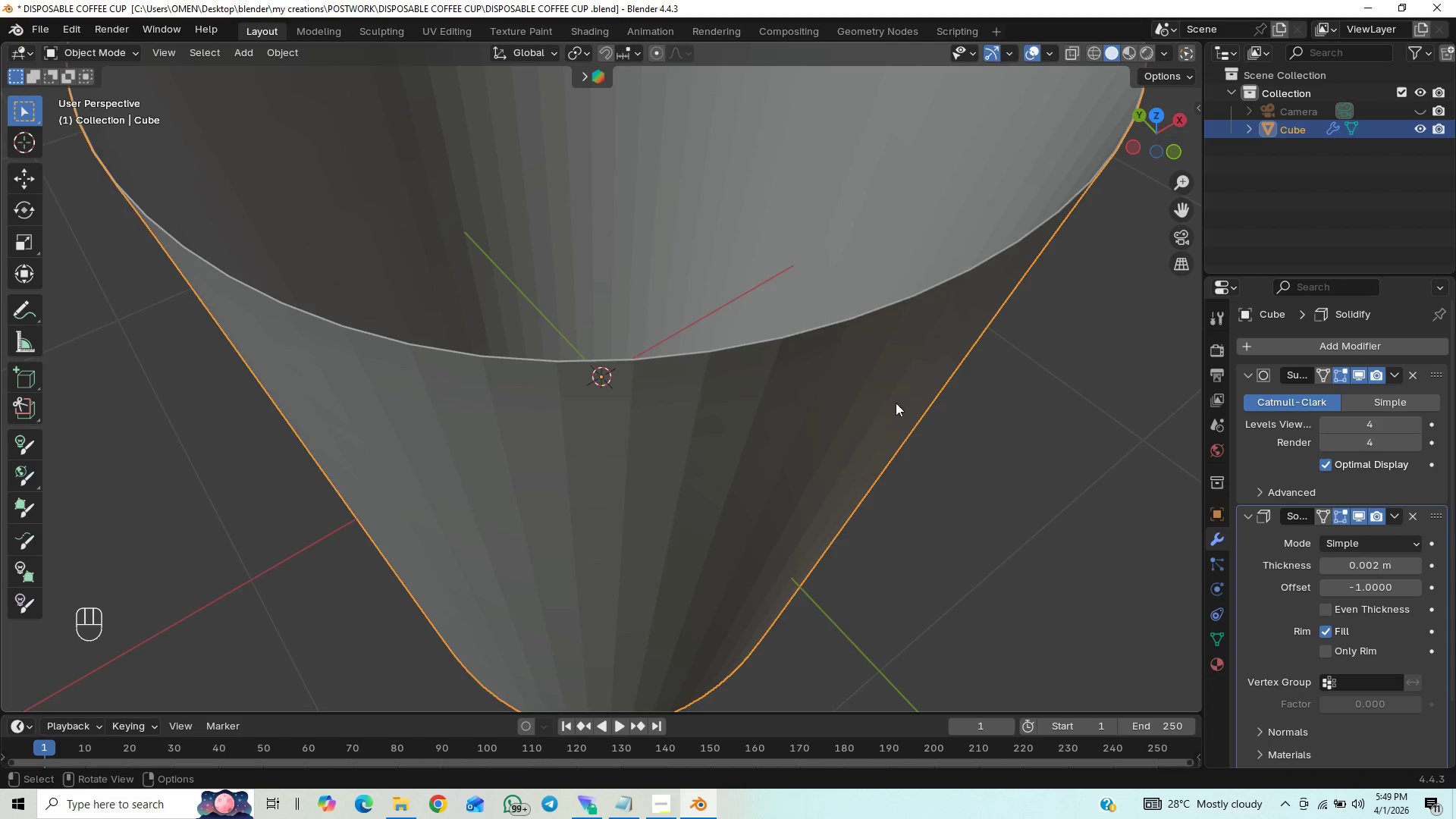 
key(Control+Z)
 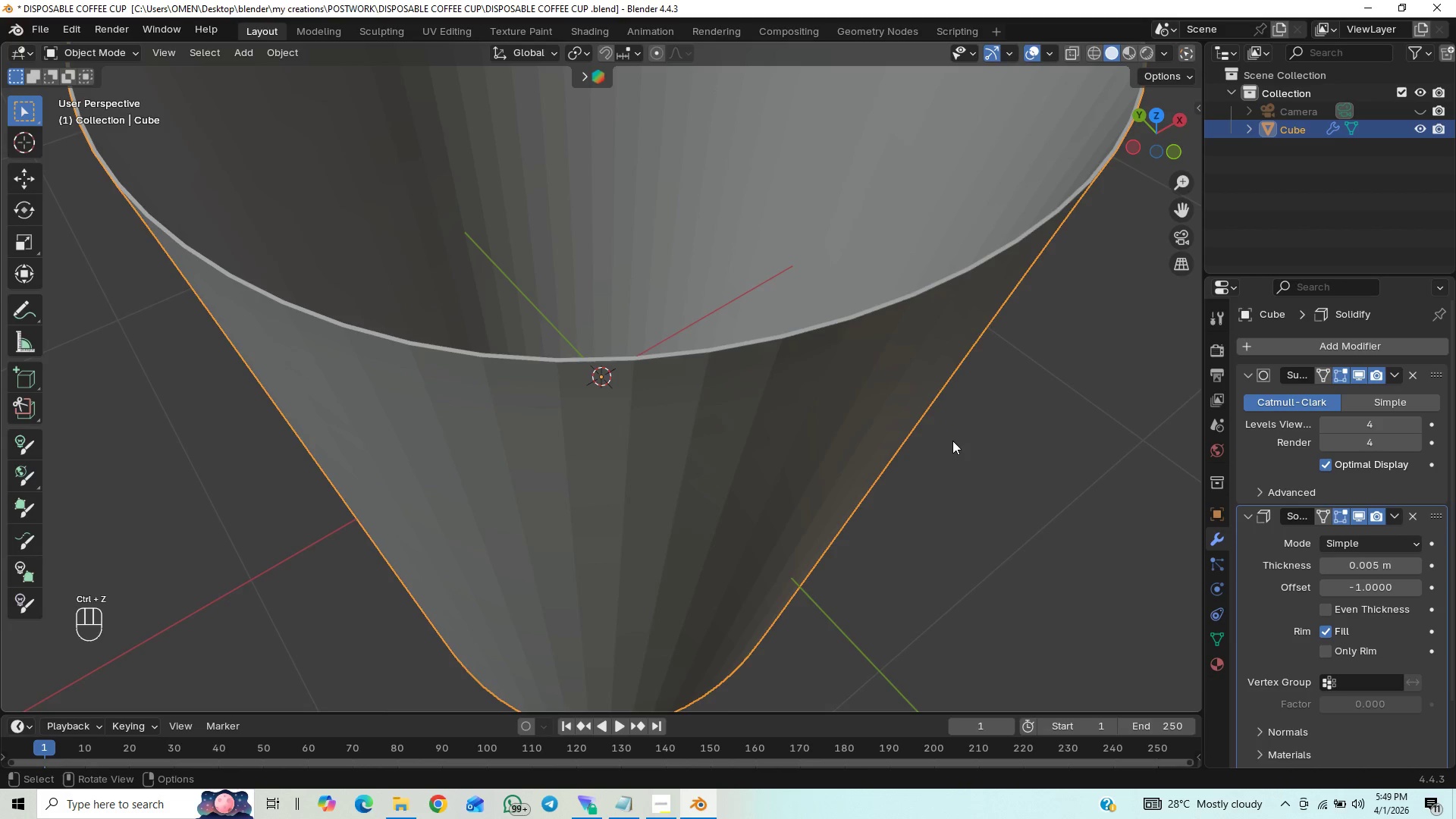 
scroll: coordinate [974, 444], scroll_direction: down, amount: 15.0
 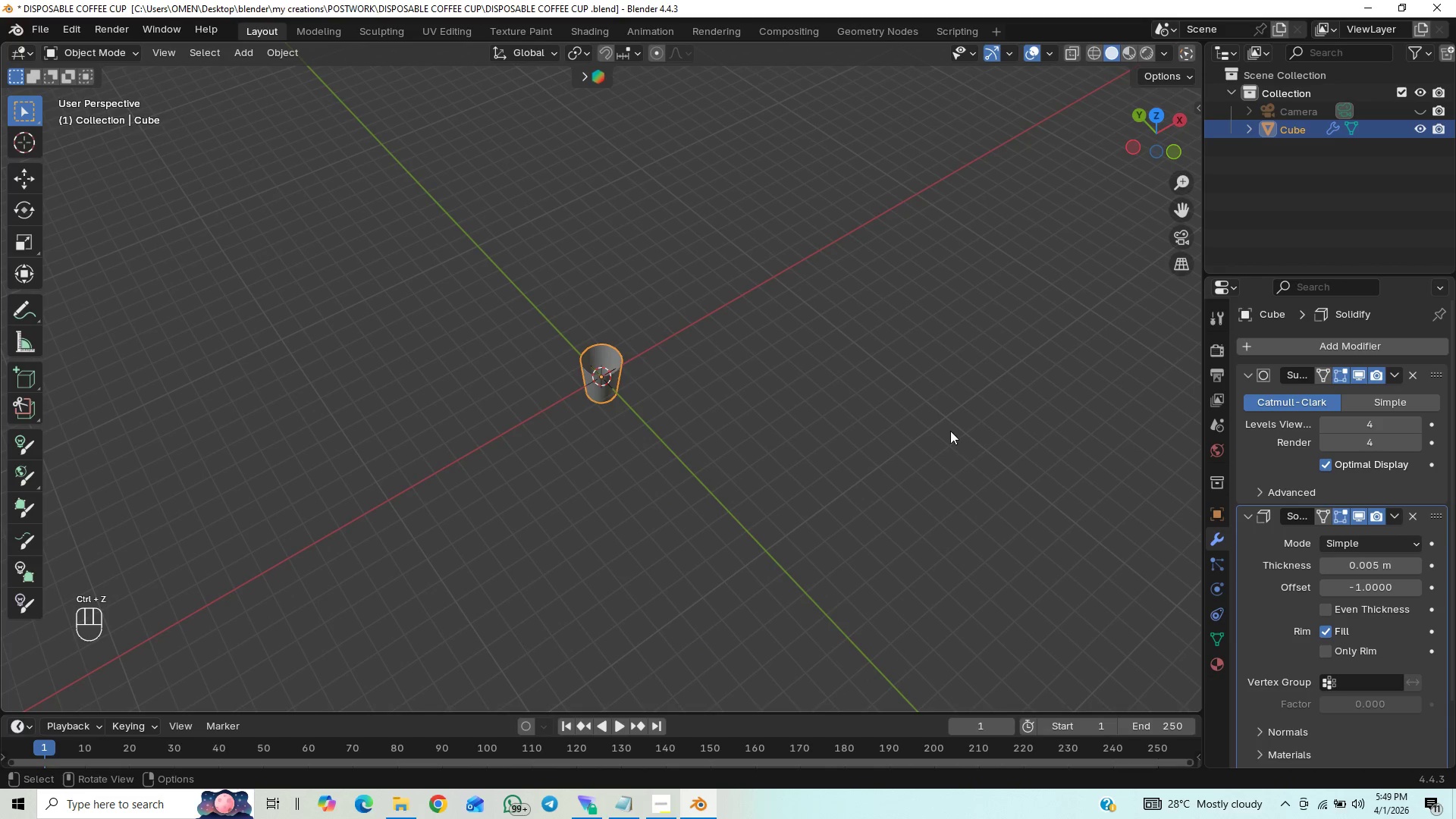 
scroll: coordinate [915, 444], scroll_direction: up, amount: 15.0
 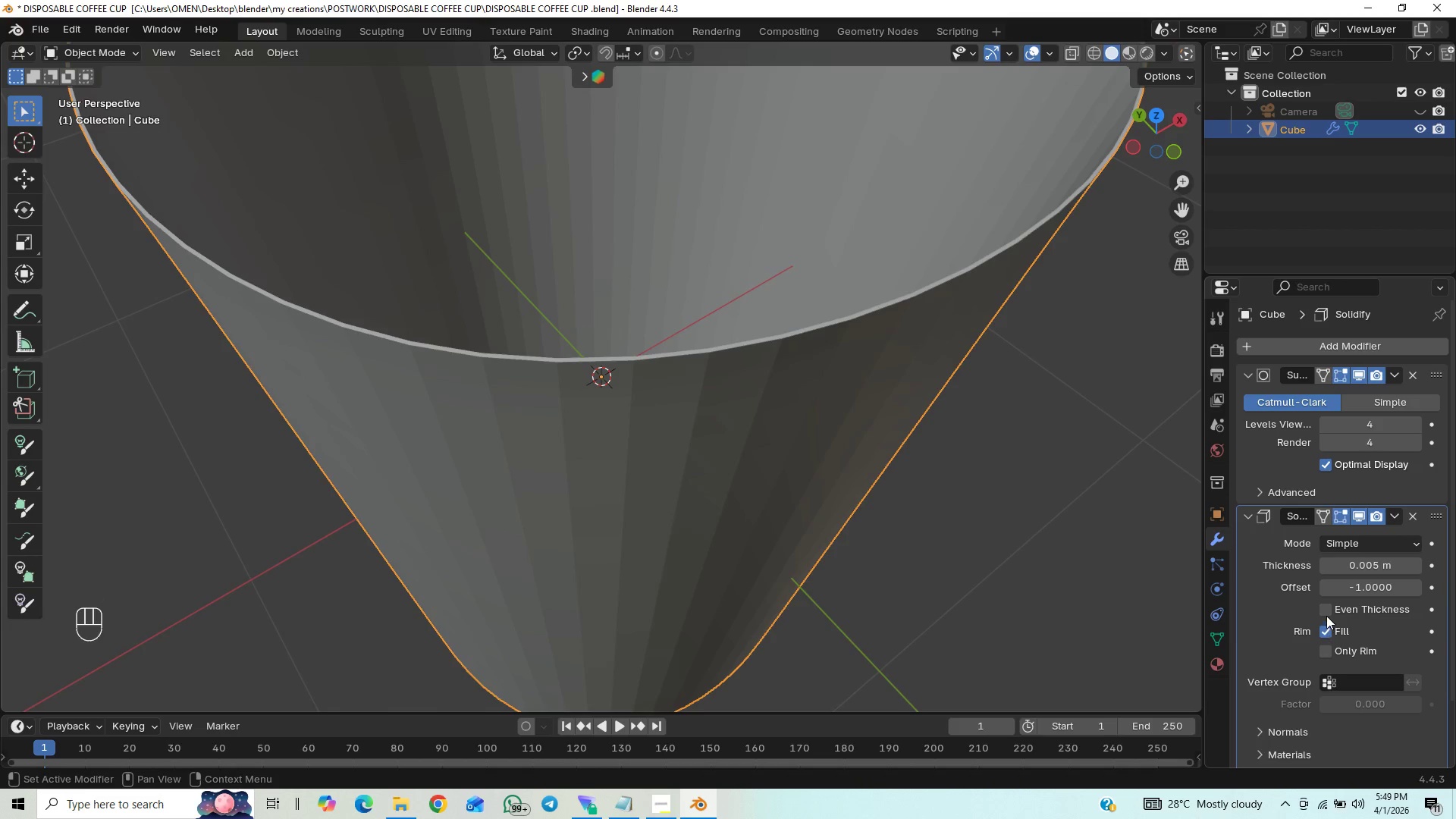 
left_click([1323, 615])
 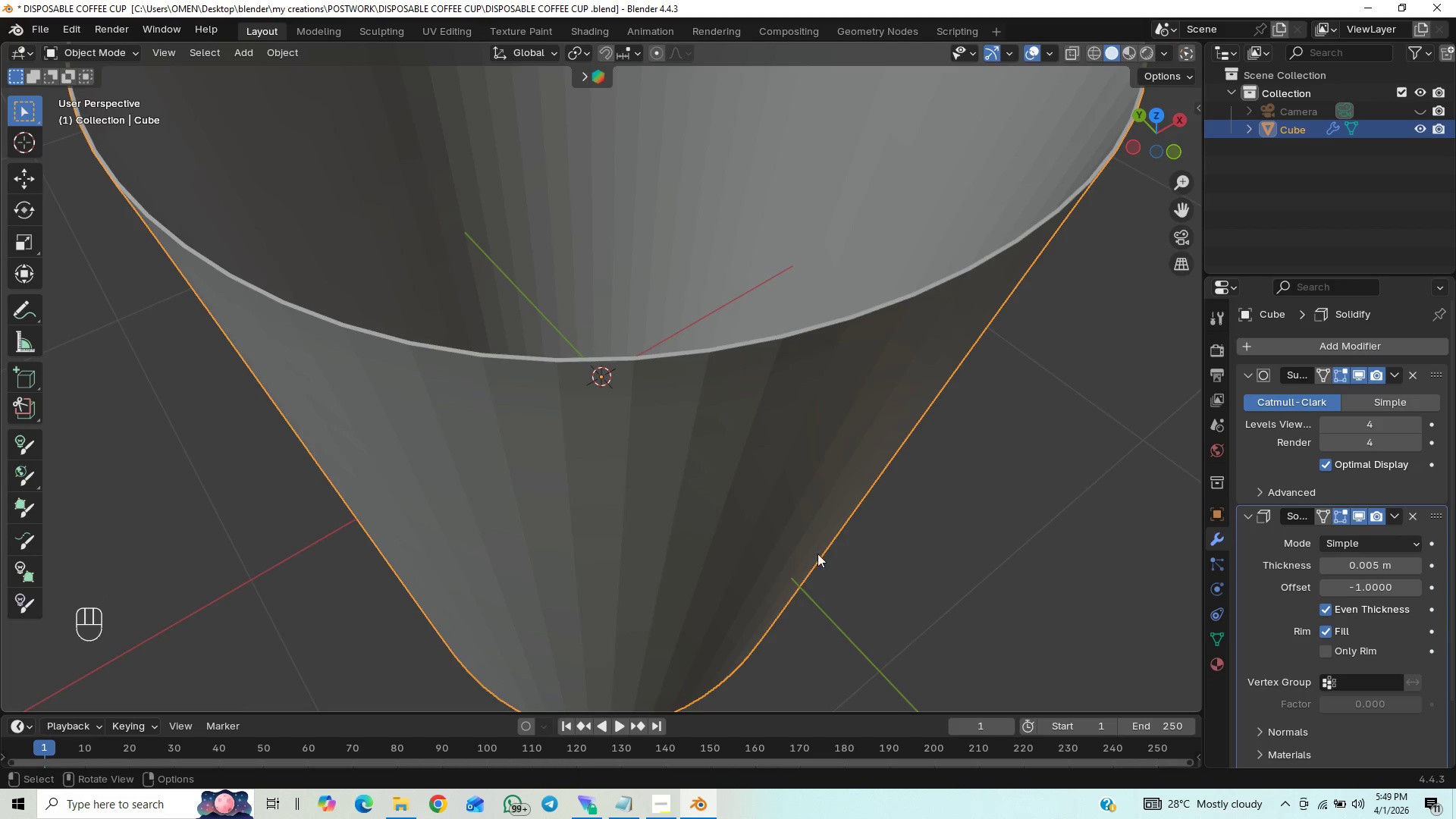 
scroll: coordinate [811, 552], scroll_direction: down, amount: 2.0
 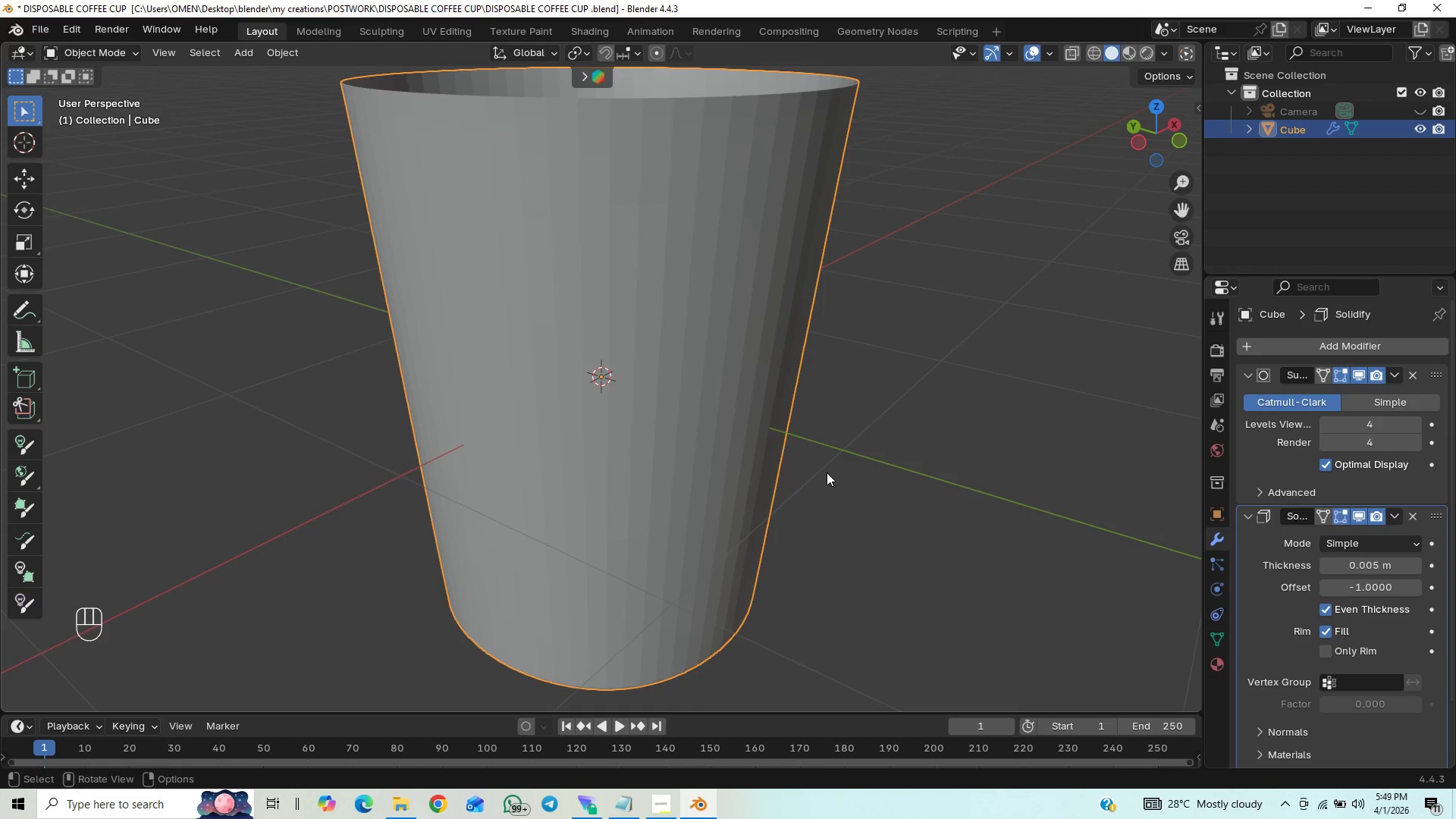 
key(Control+S)
 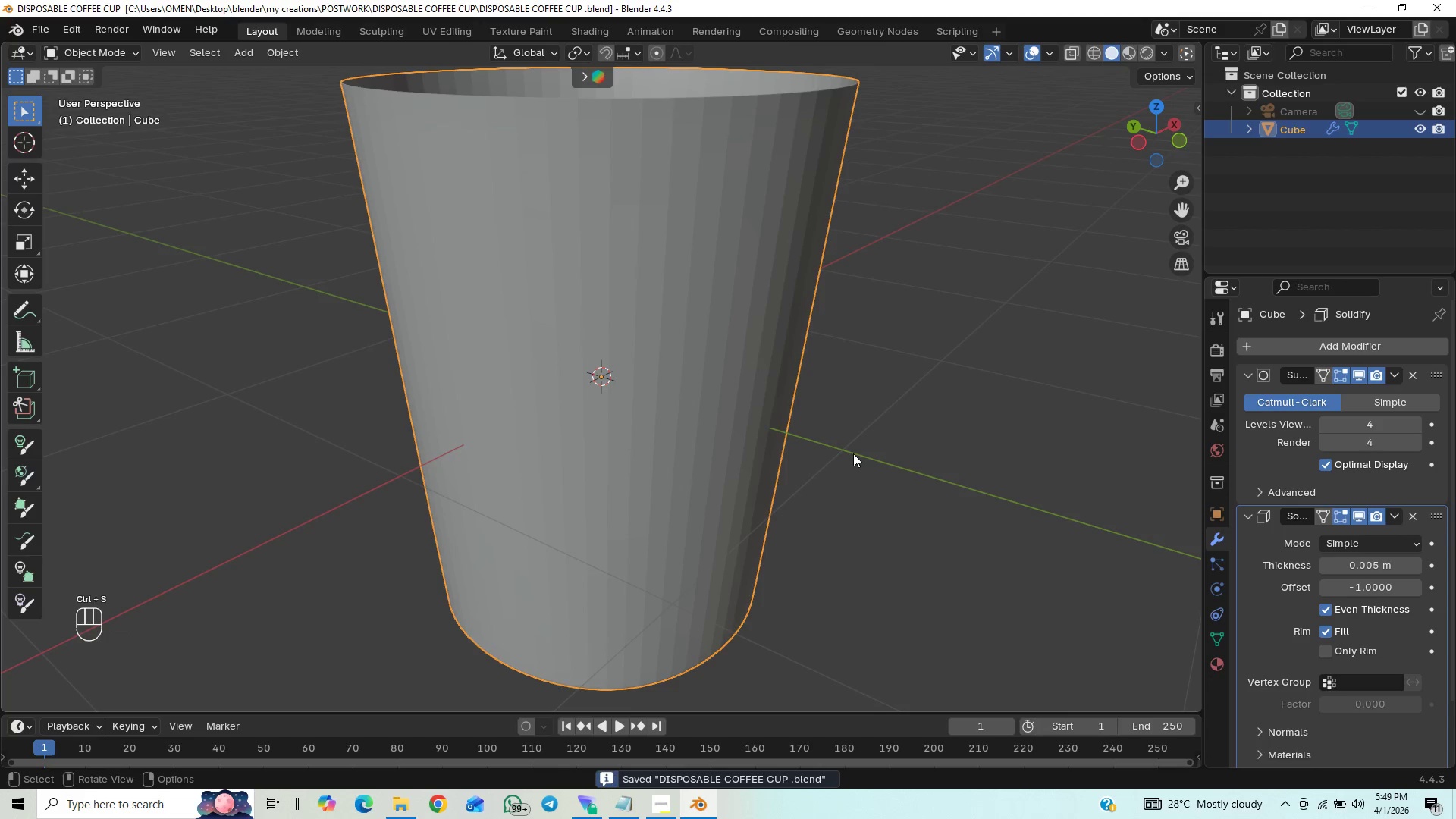 
scroll: coordinate [853, 453], scroll_direction: down, amount: 1.0
 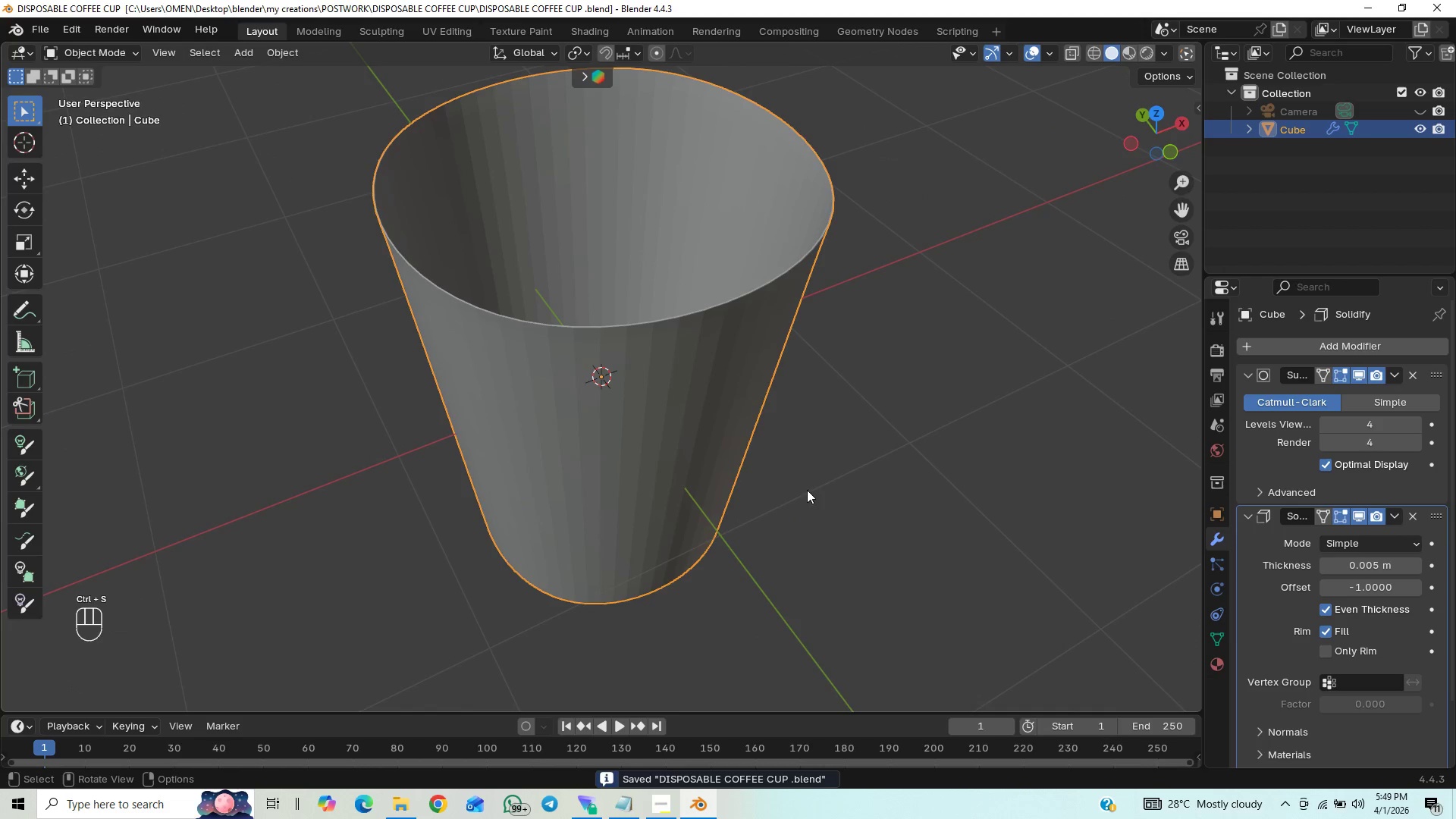 
double_click([805, 498])
 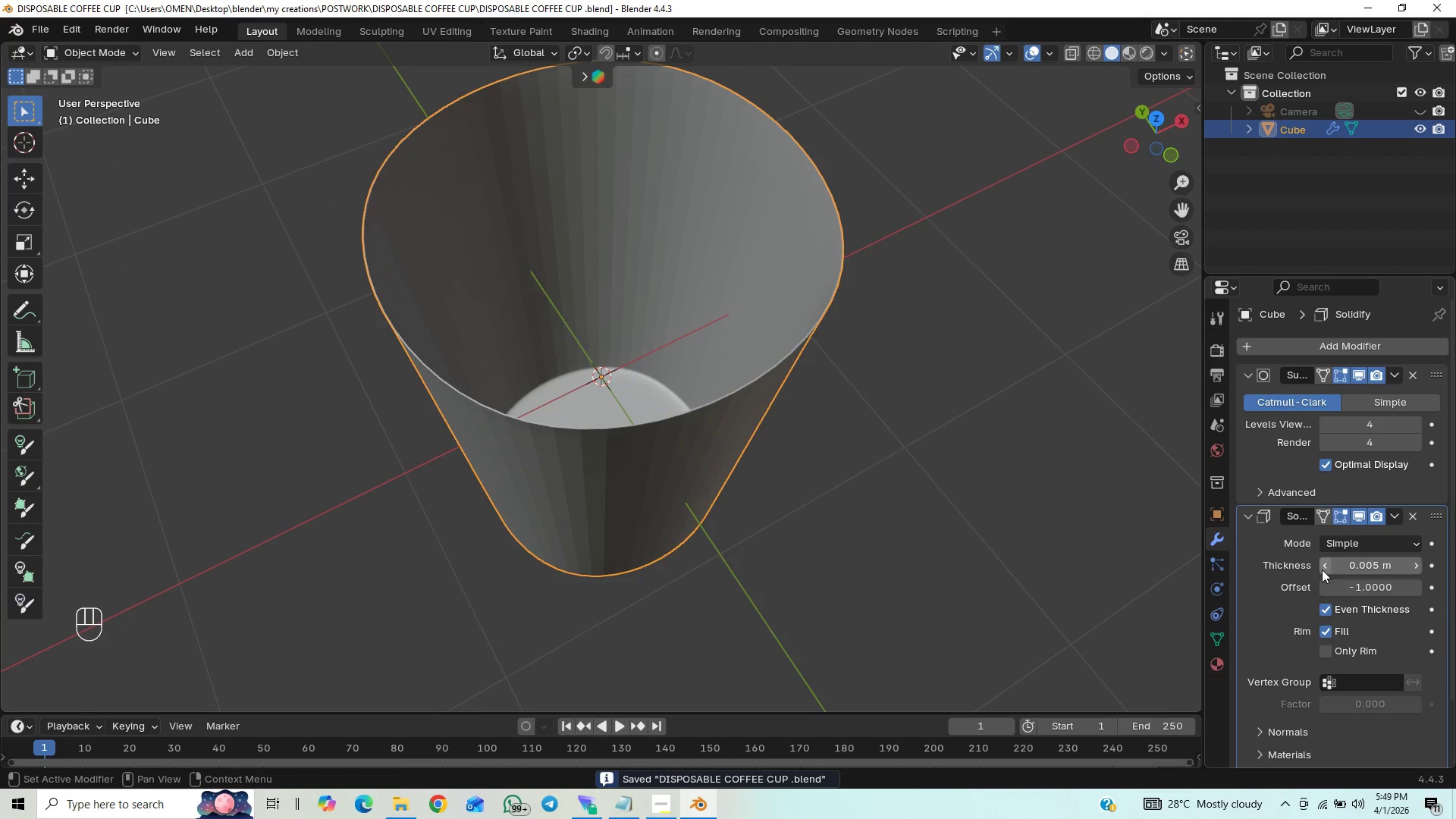 
left_click_drag(start_coordinate=[1332, 592], to_coordinate=[1100, 224])
 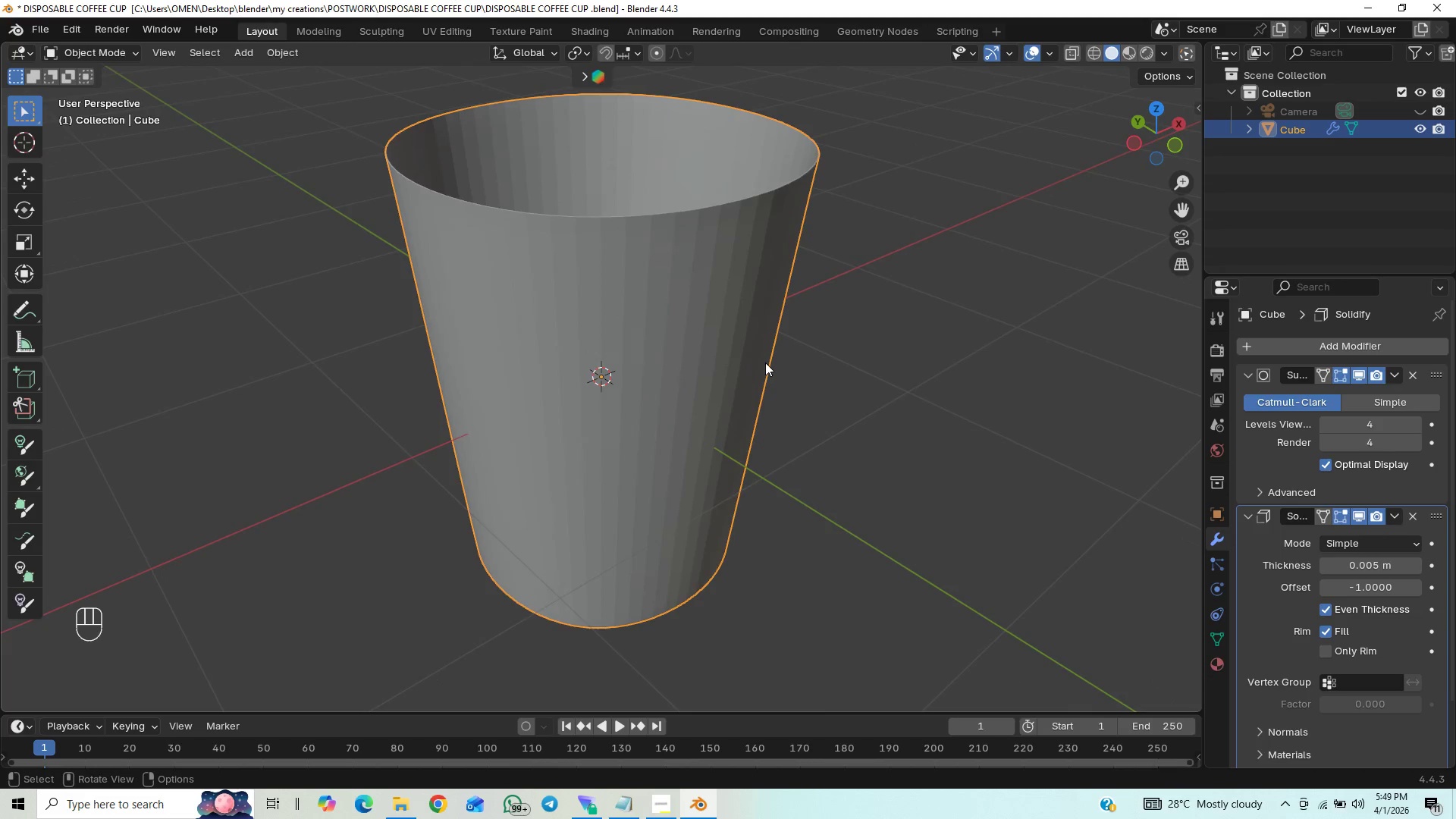 
scroll: coordinate [764, 395], scroll_direction: down, amount: 25.0
 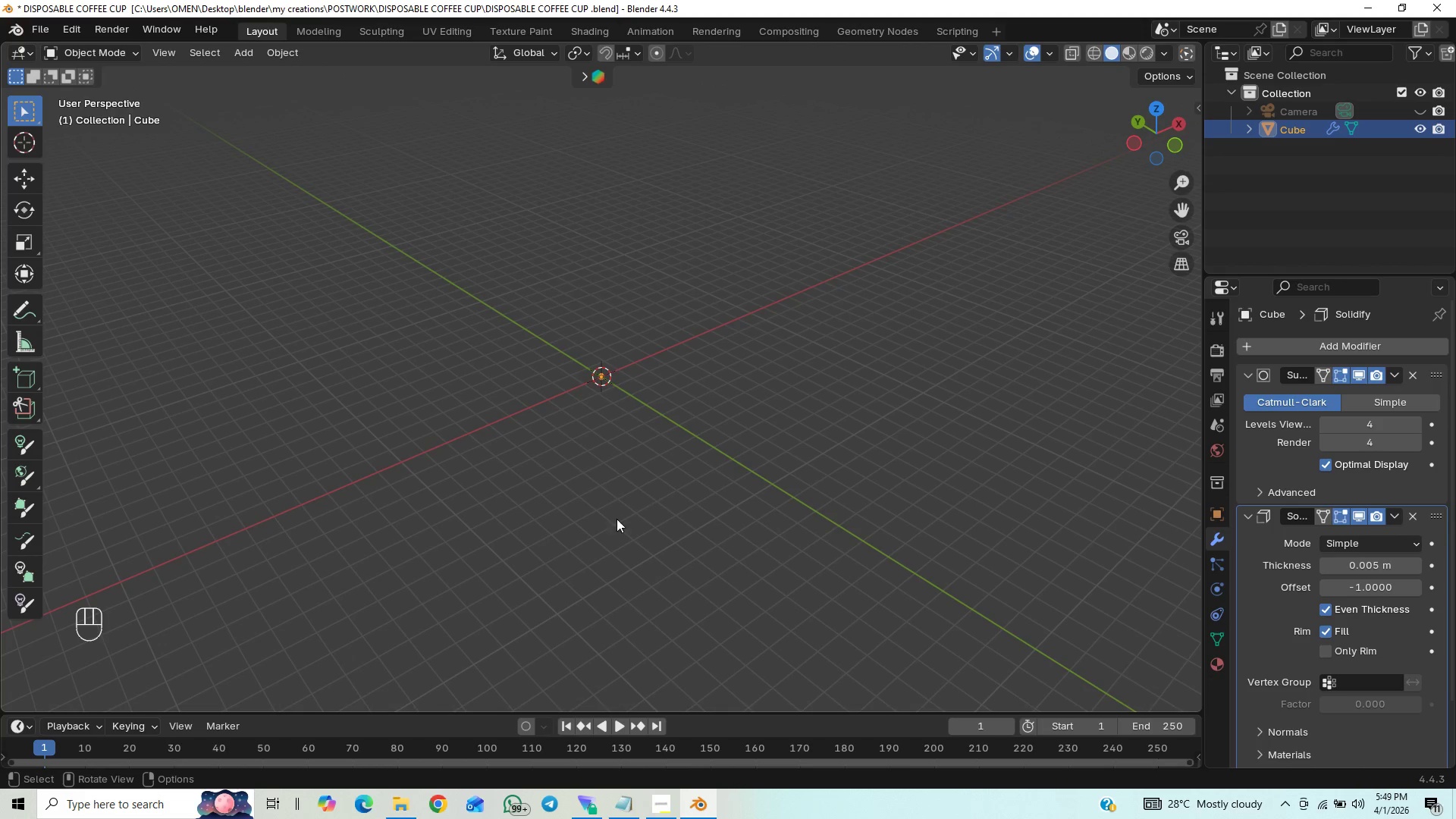 
scroll: coordinate [661, 446], scroll_direction: up, amount: 32.0
 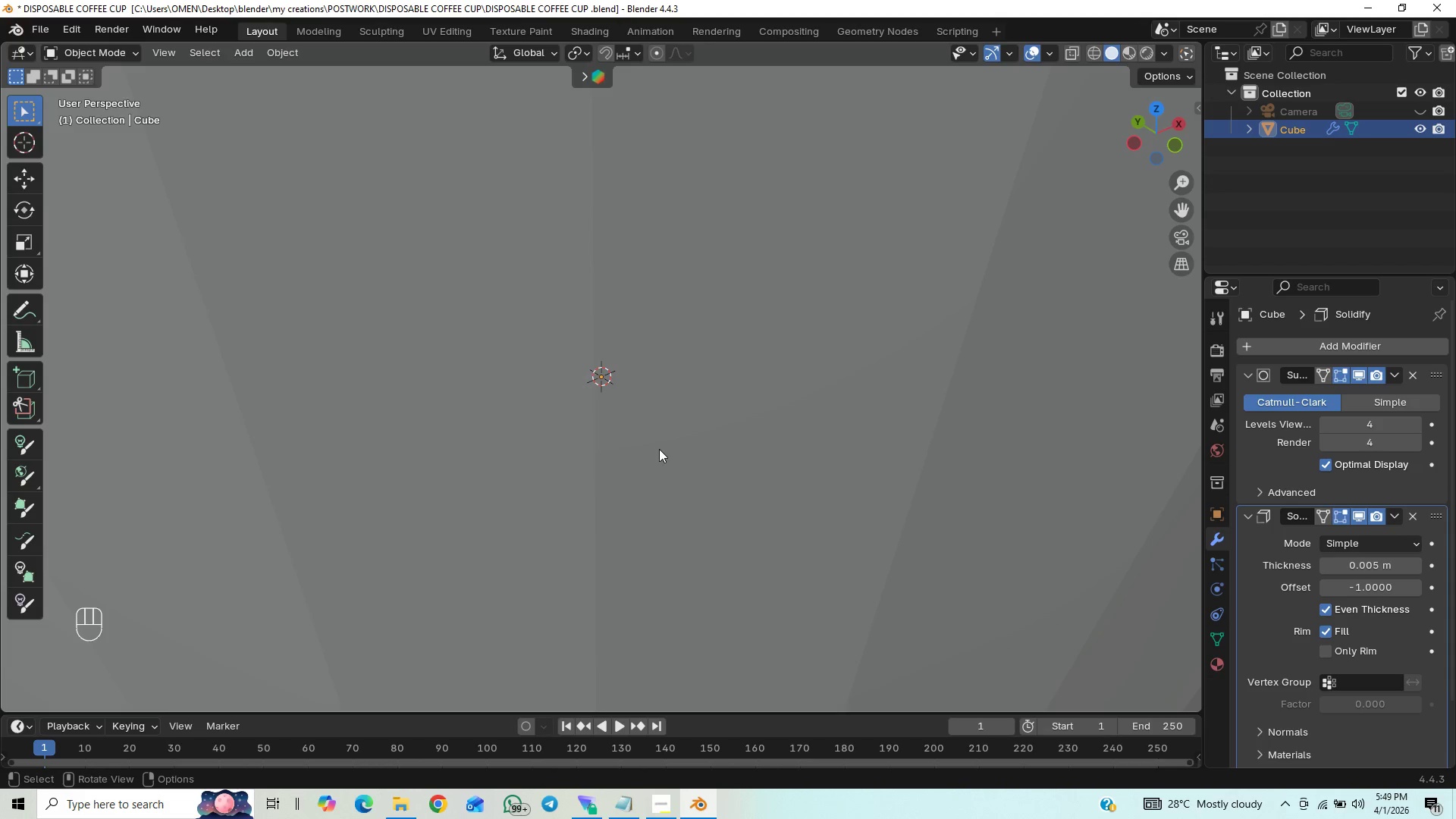 
scroll: coordinate [650, 457], scroll_direction: down, amount: 13.0
 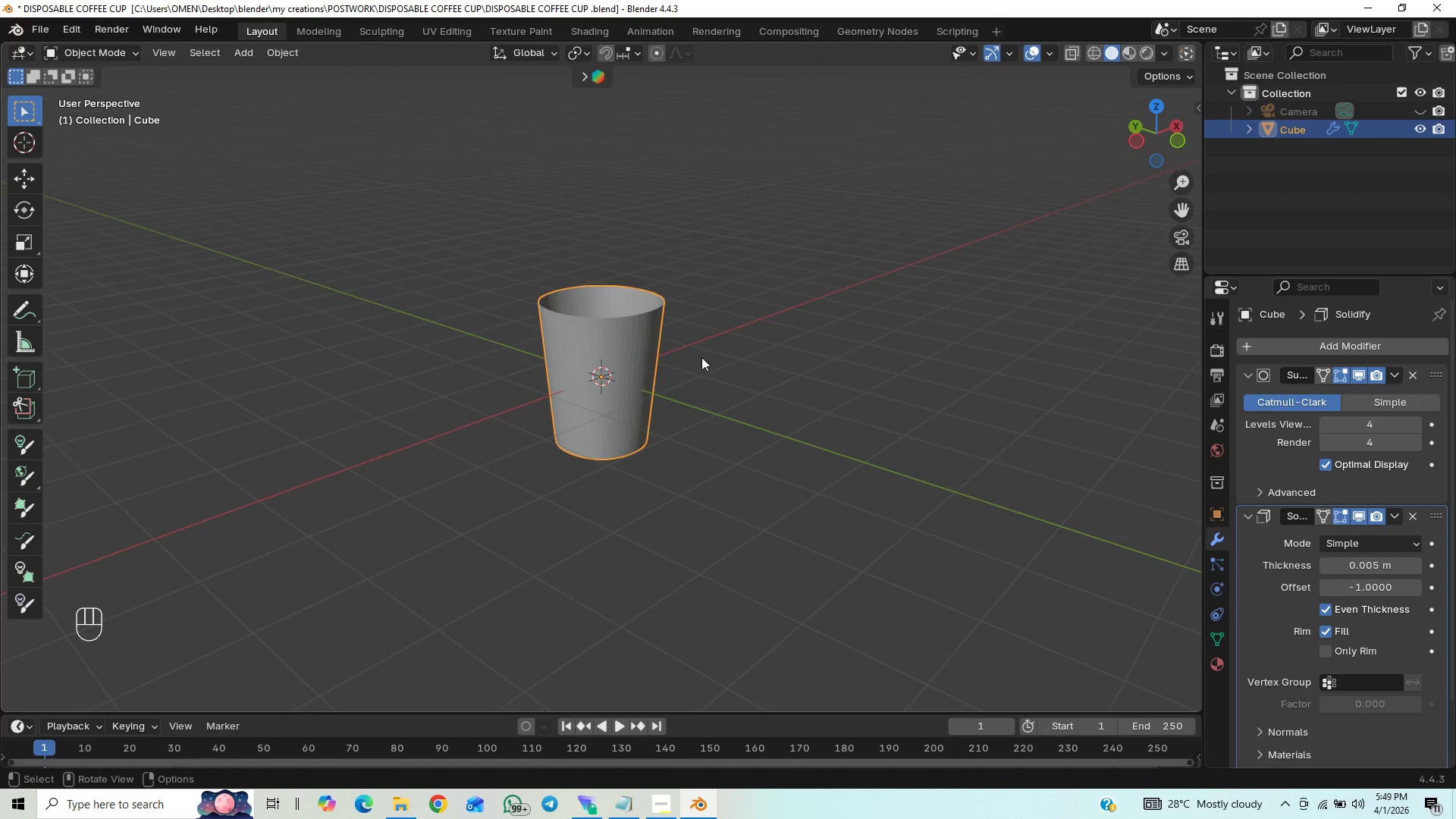 
scroll: coordinate [710, 394], scroll_direction: up, amount: 3.0
 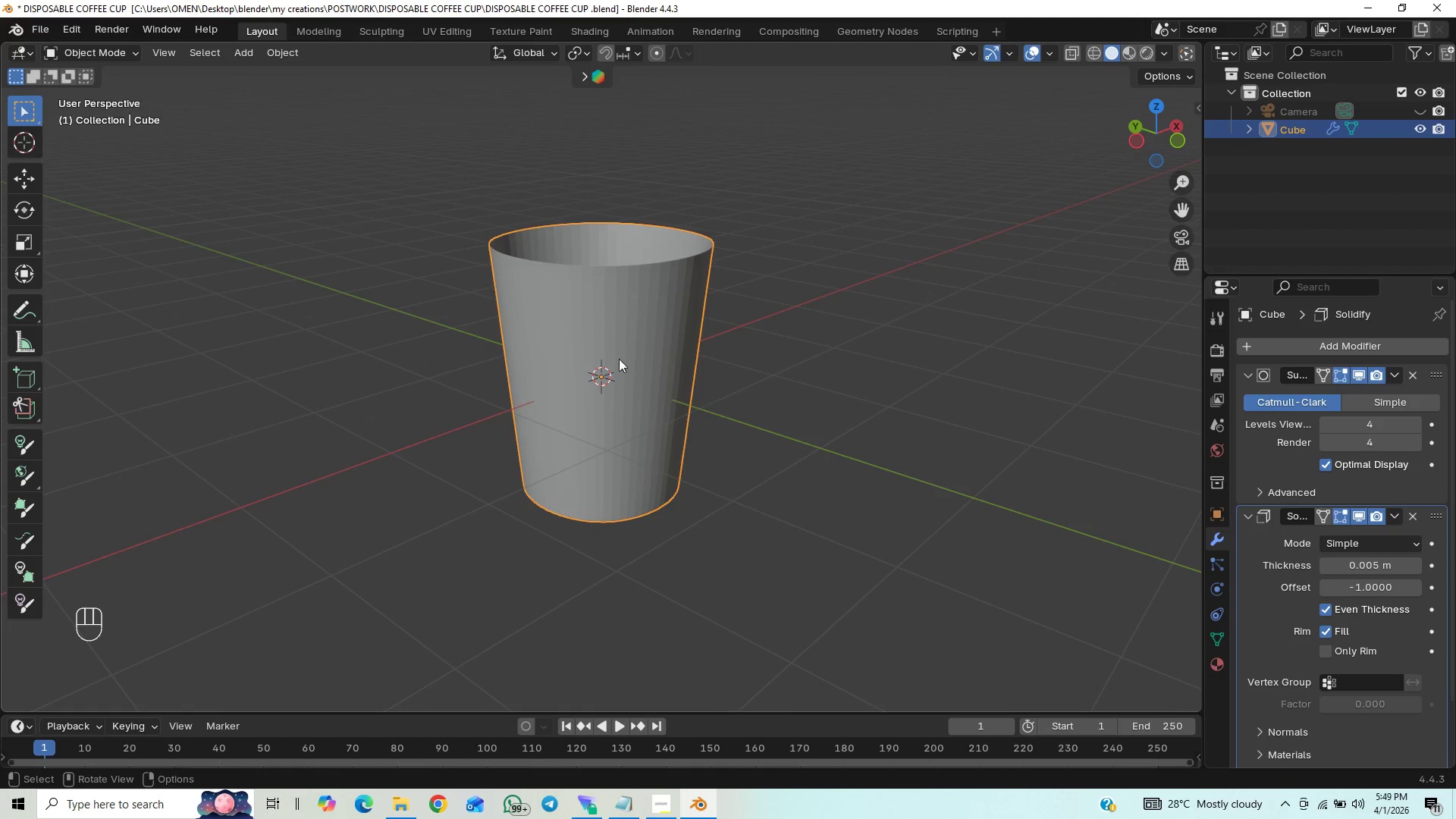 
right_click([632, 335])
 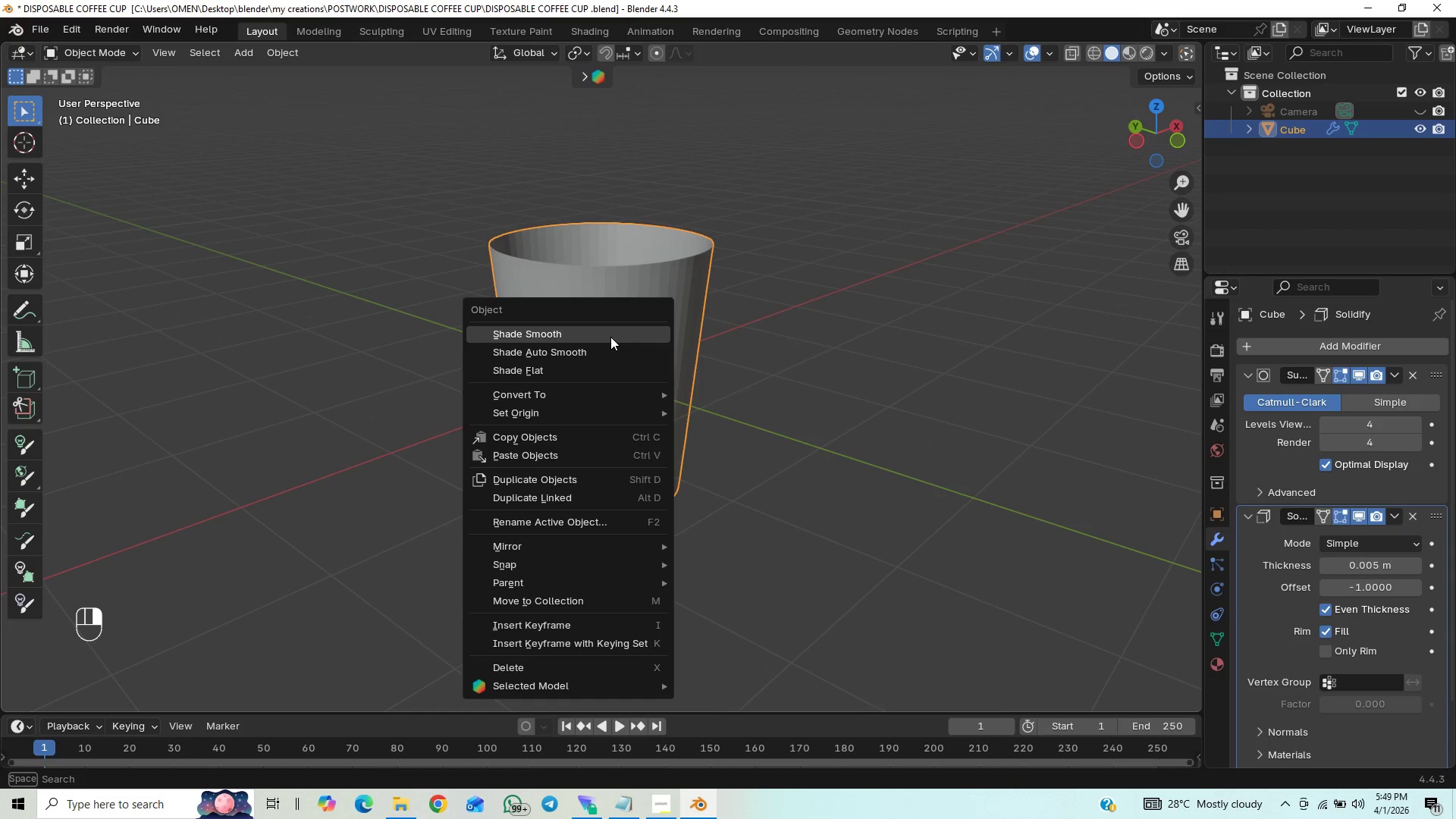 
left_click([610, 337])
 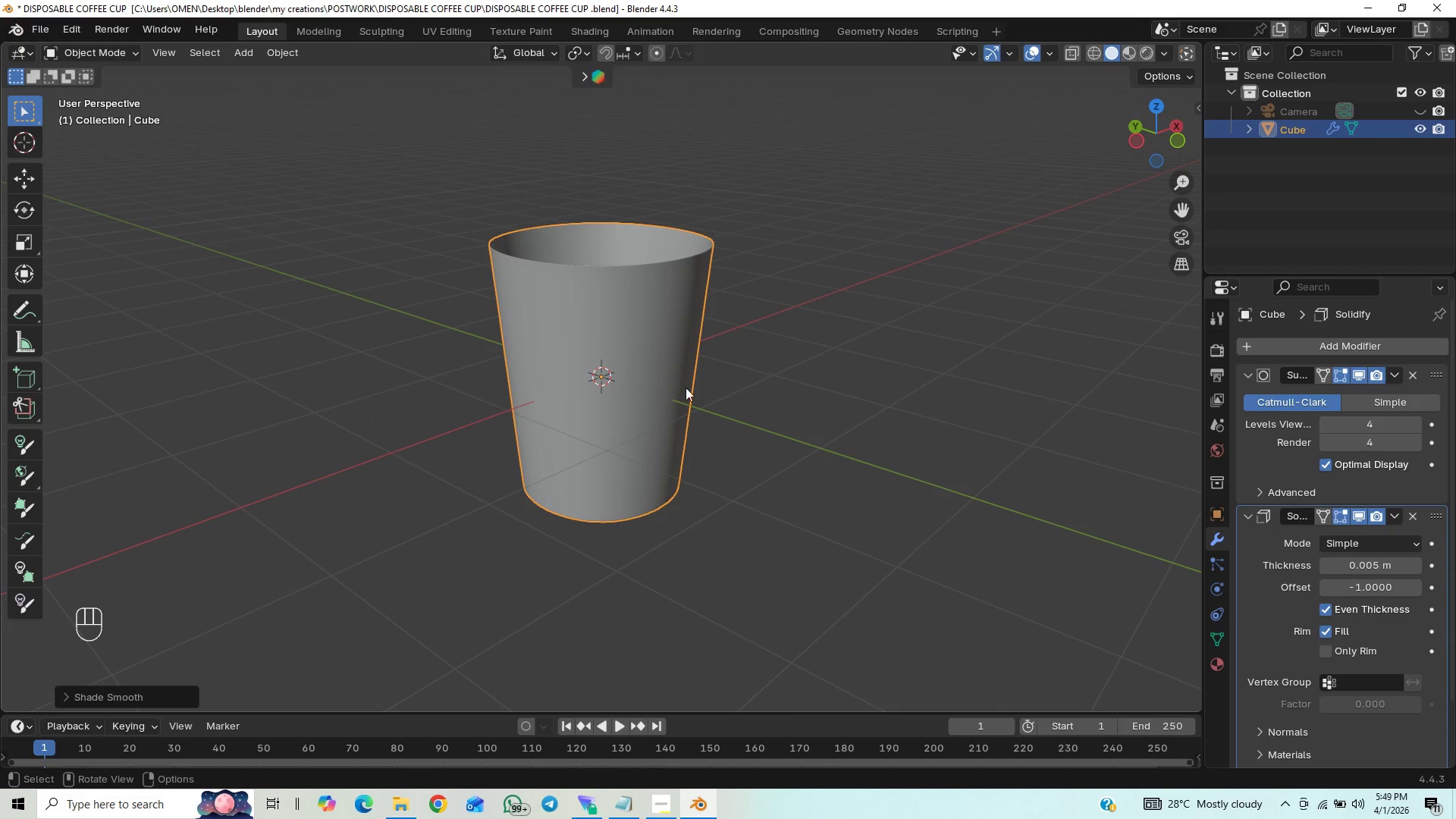 
scroll: coordinate [717, 400], scroll_direction: up, amount: 11.0
 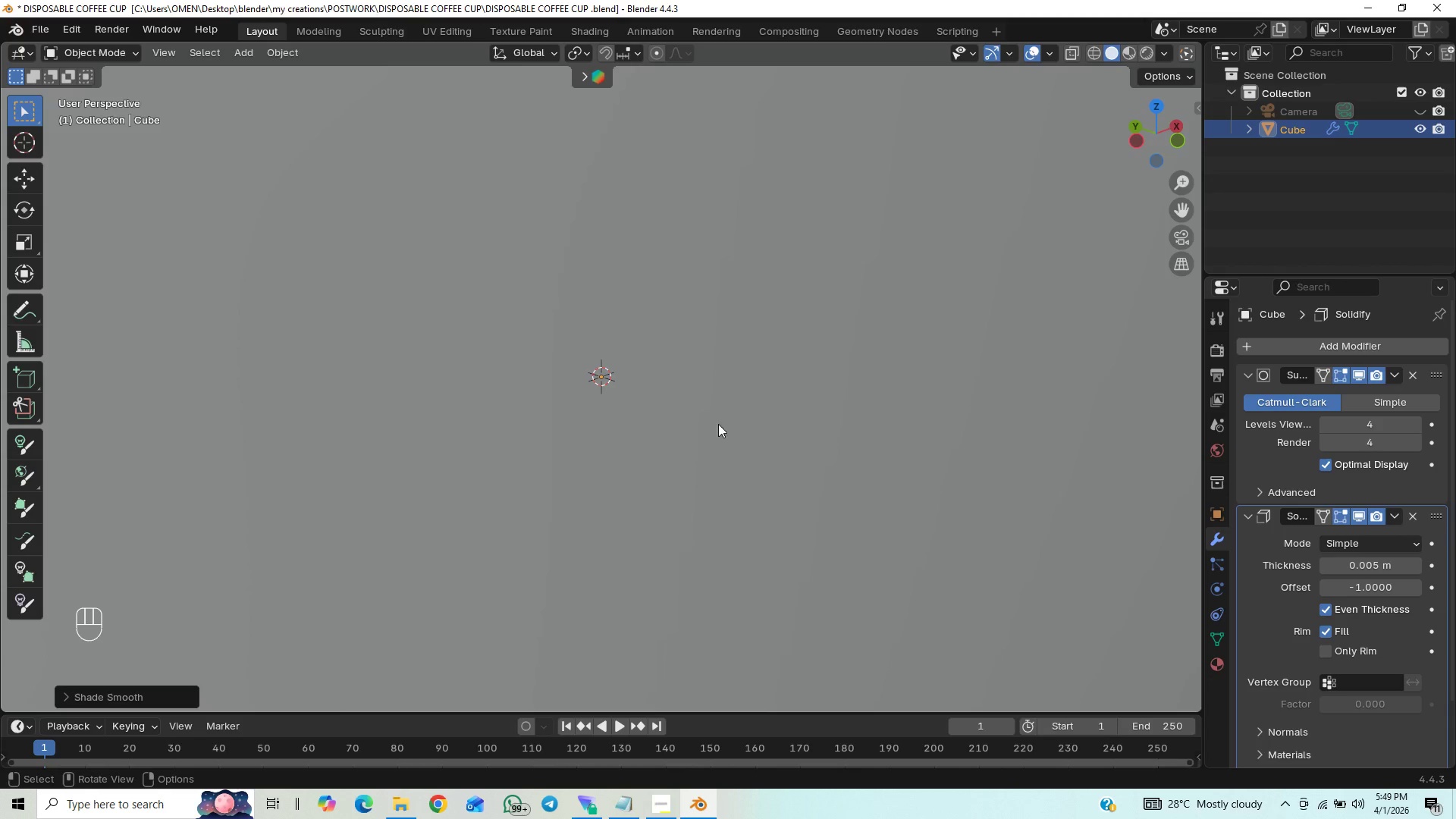 
scroll: coordinate [748, 445], scroll_direction: down, amount: 29.0
 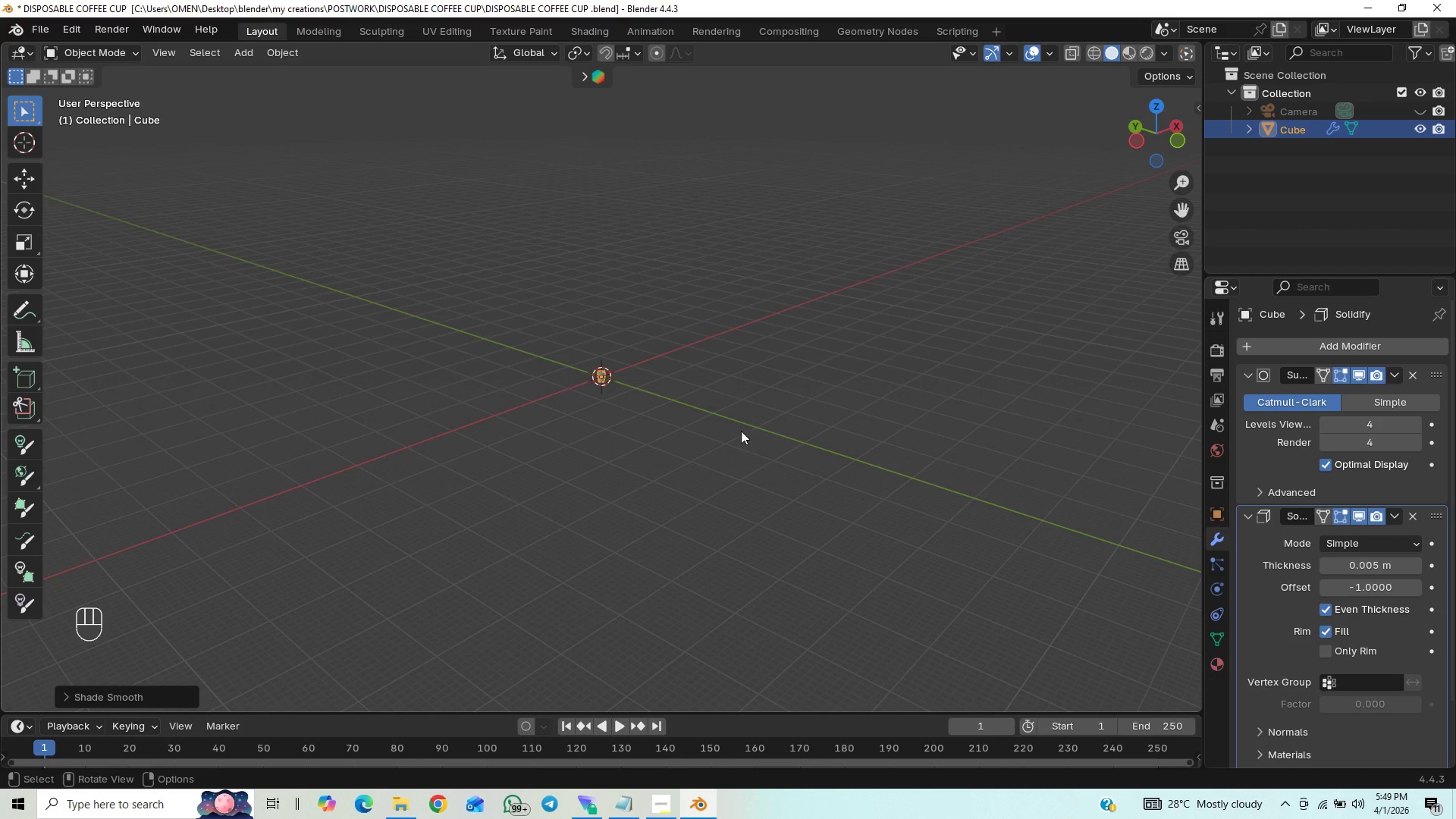 
scroll: coordinate [738, 400], scroll_direction: up, amount: 13.0
 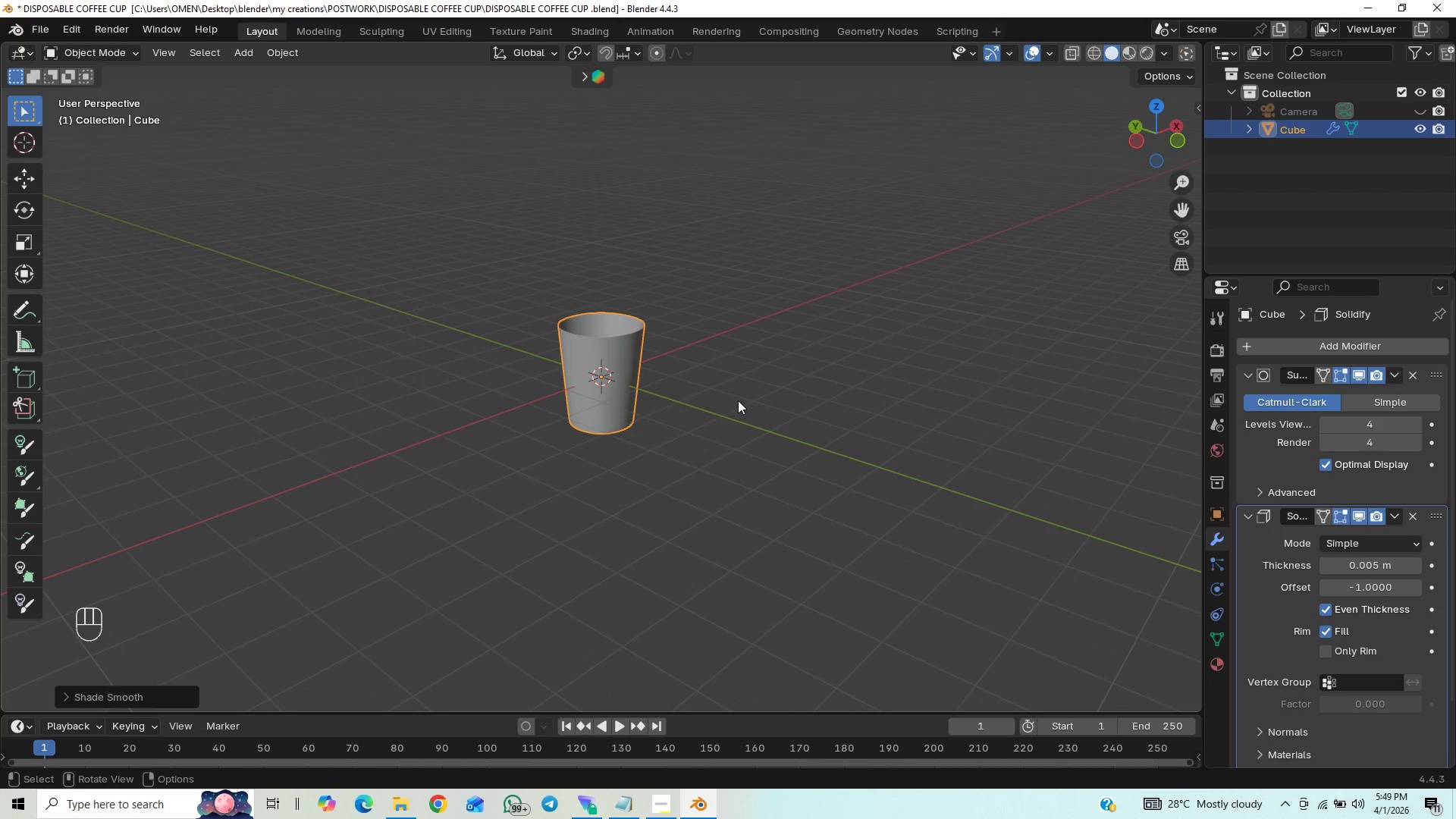 
key(Control+S)
 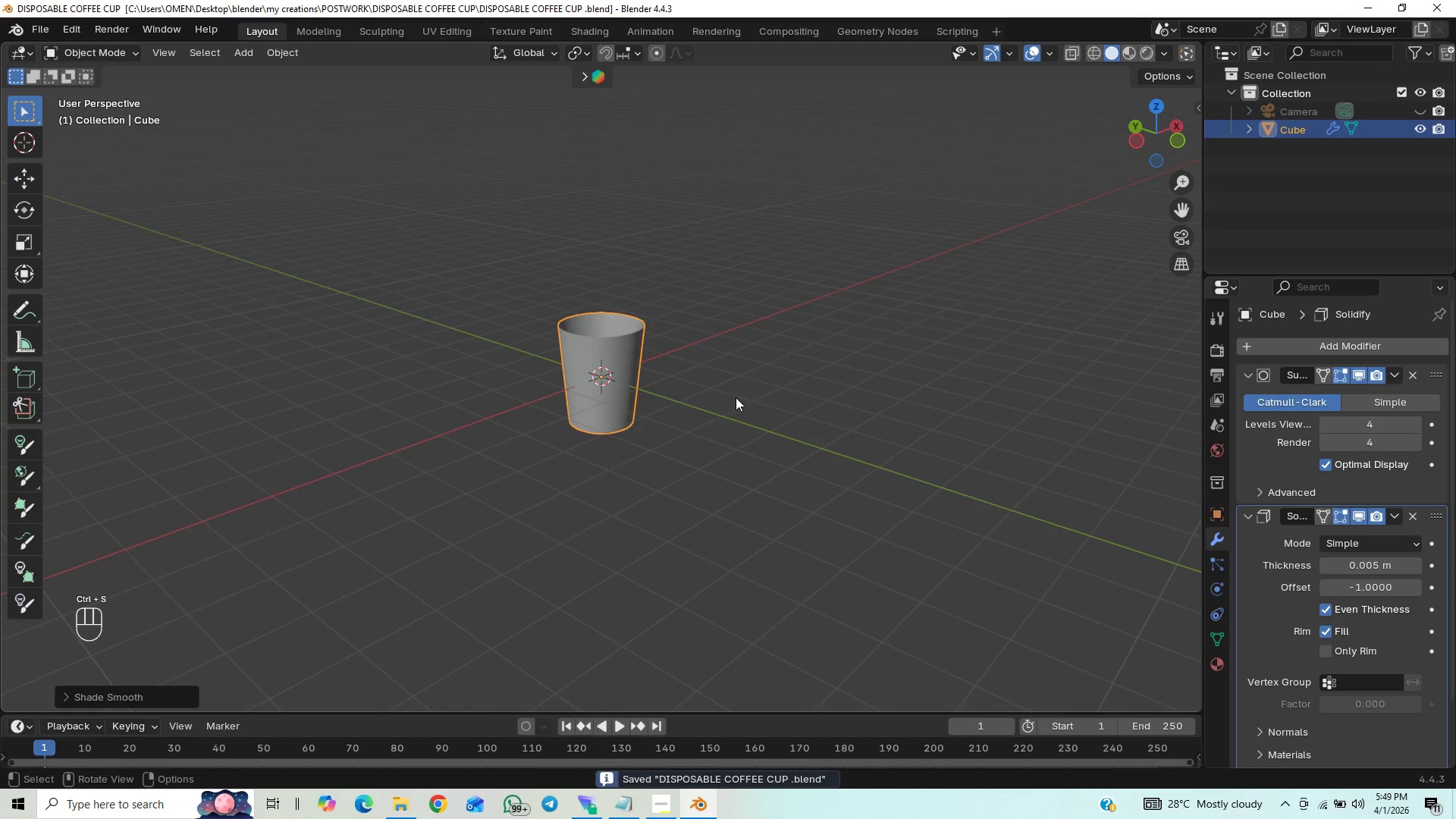 
scroll: coordinate [735, 395], scroll_direction: up, amount: 1.0
 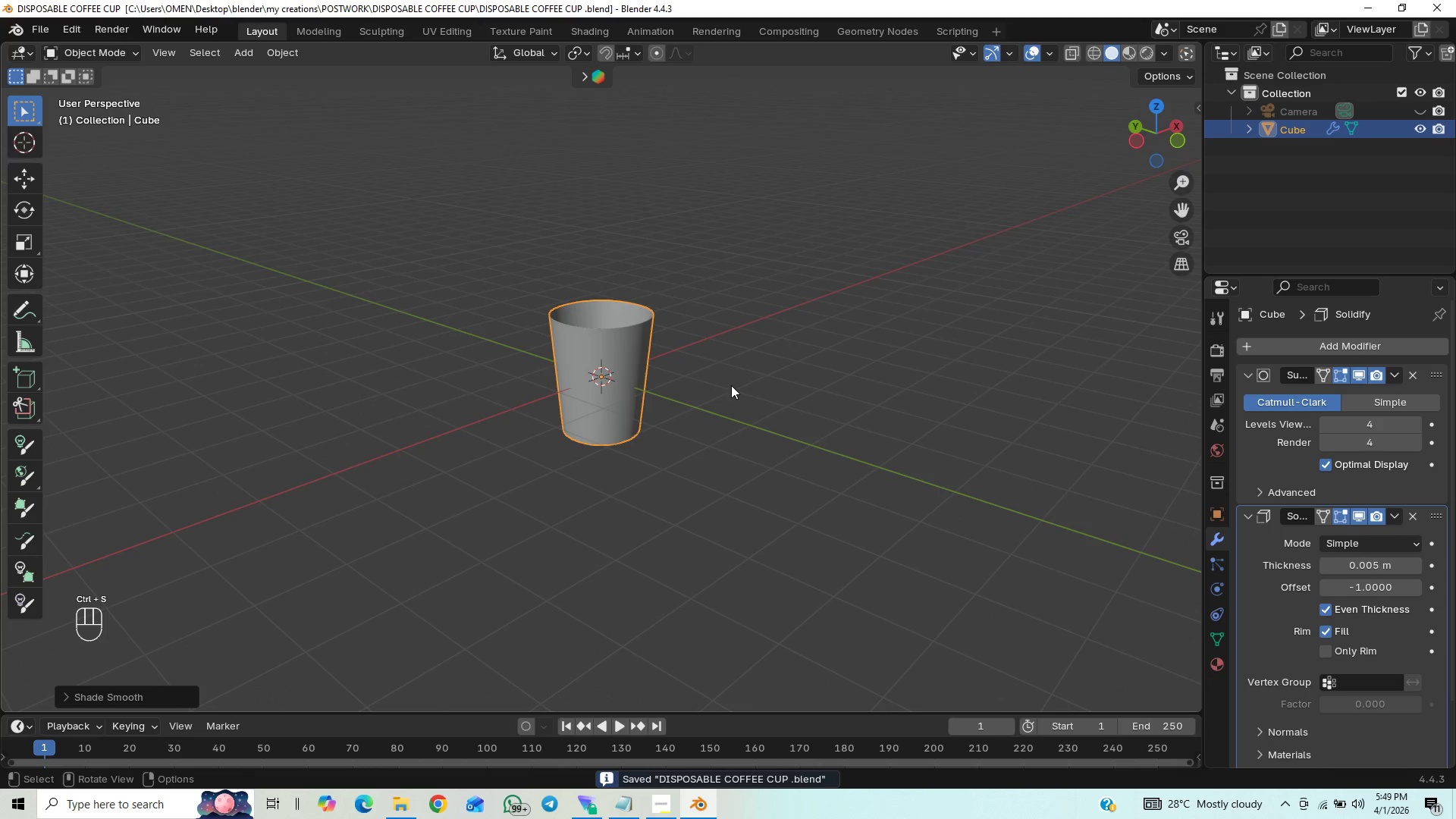 
key(End)
 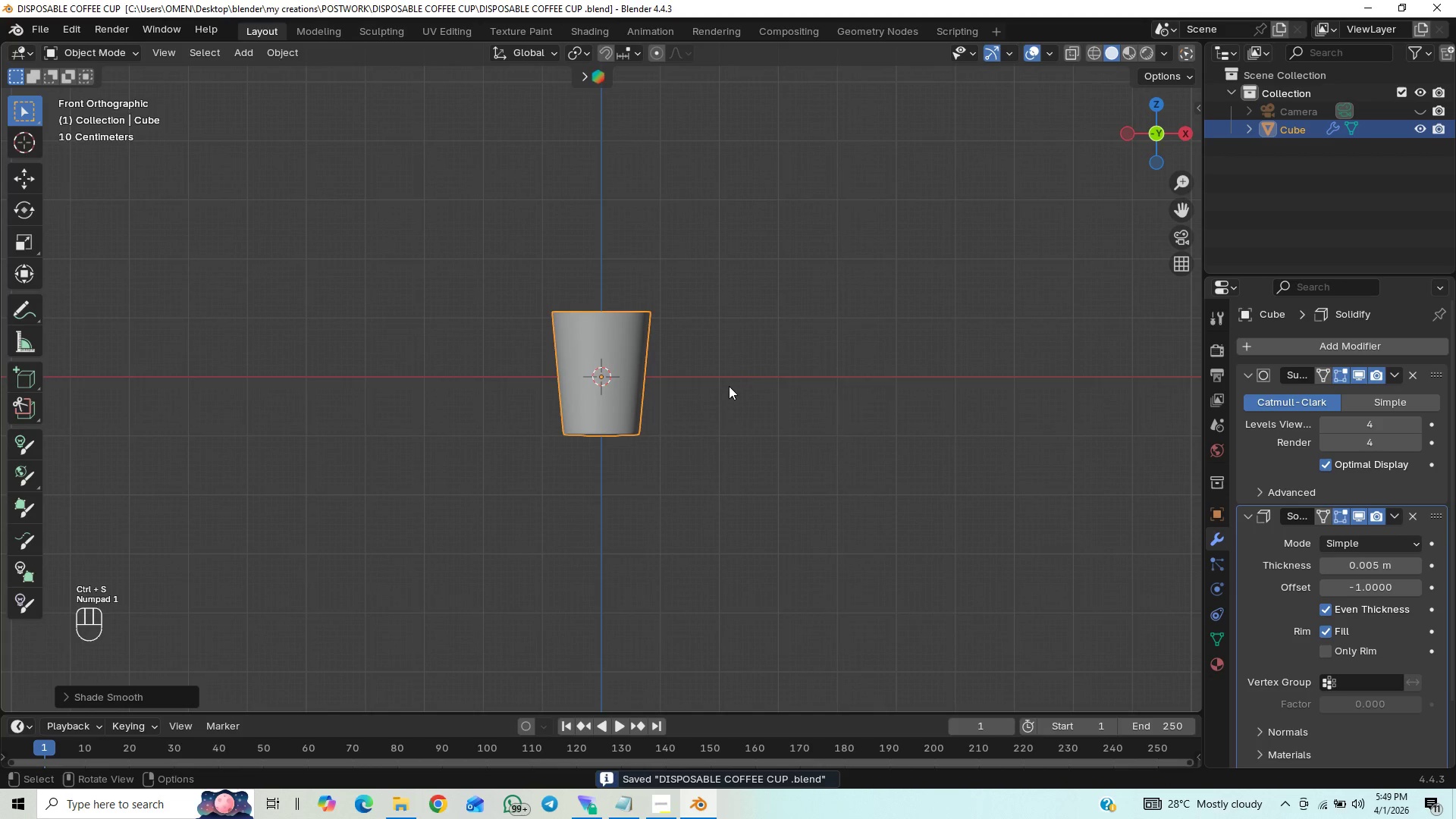 
scroll: coordinate [729, 374], scroll_direction: up, amount: 3.0
 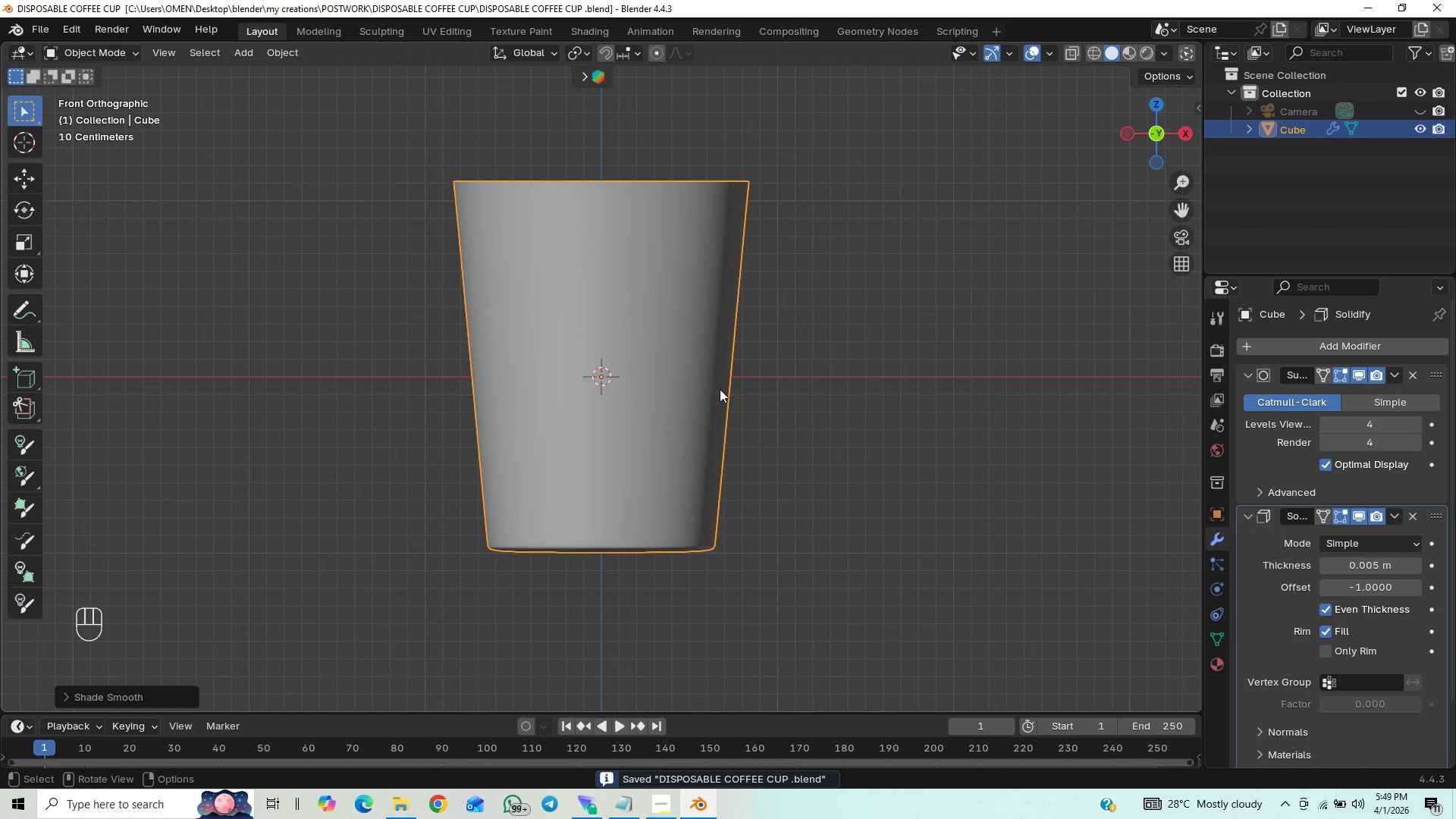 
key(Tab)
 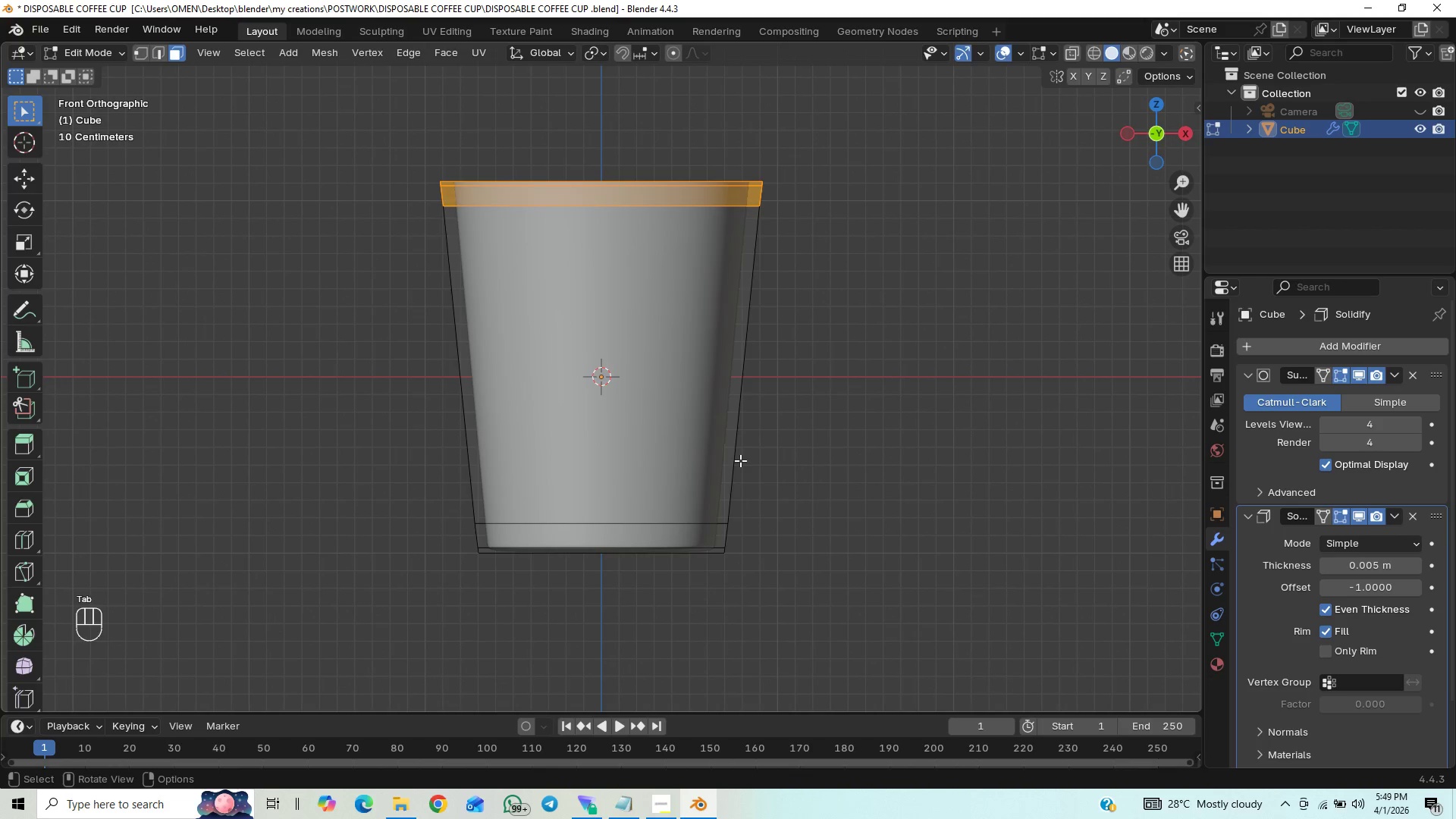 
key(Tab)
 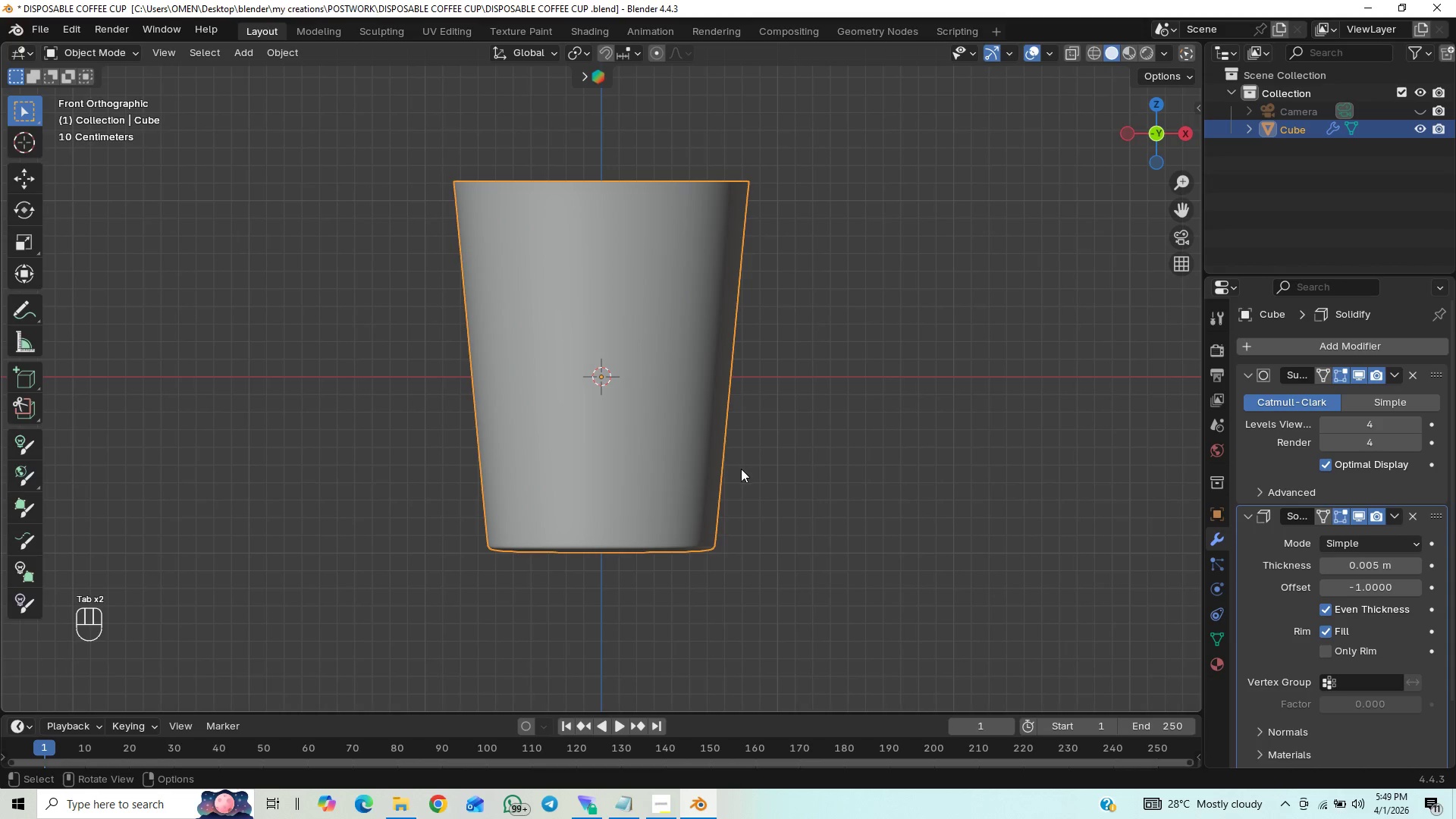 
key(Shift+A)
 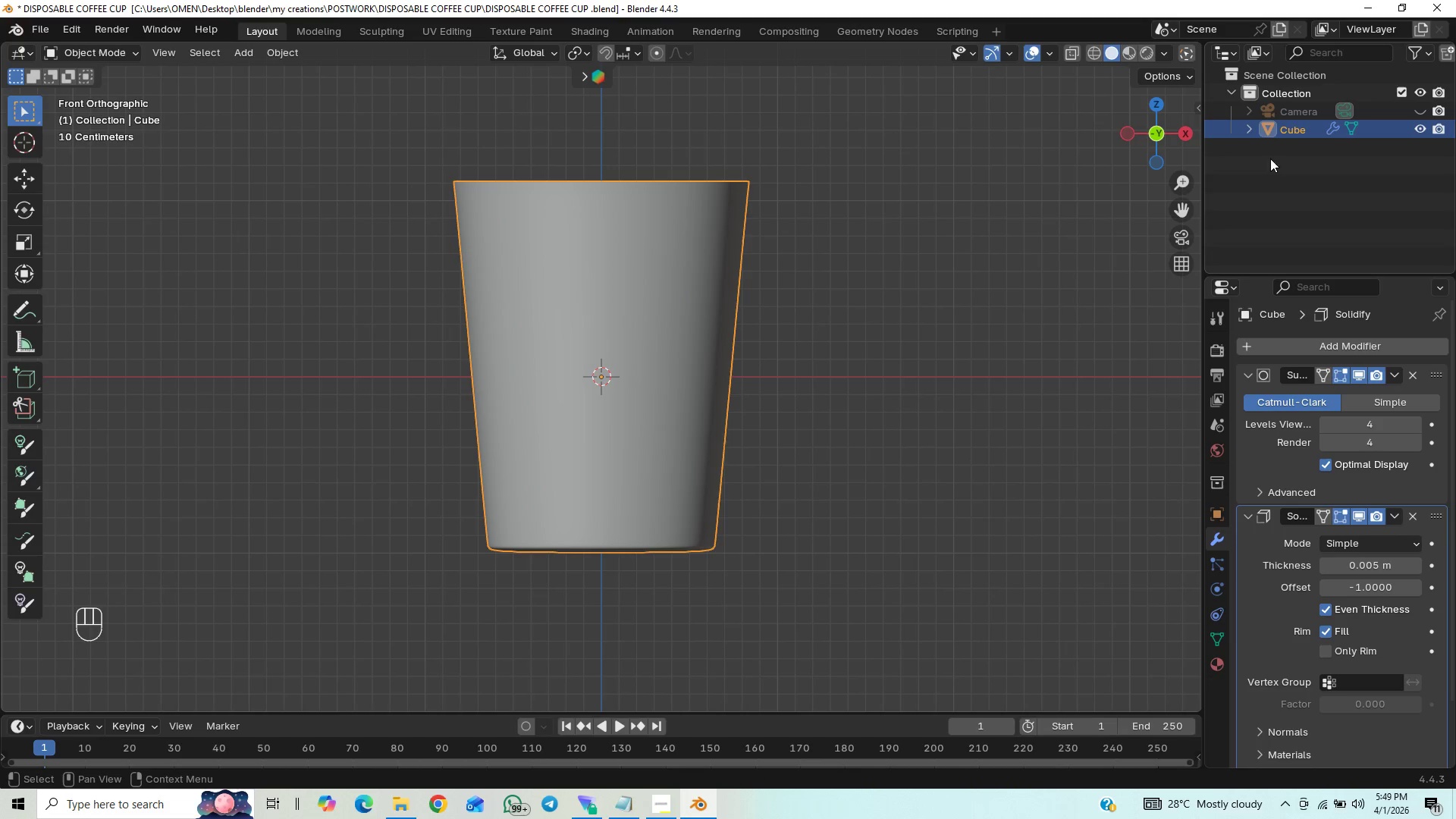 
double_click([1301, 130])
 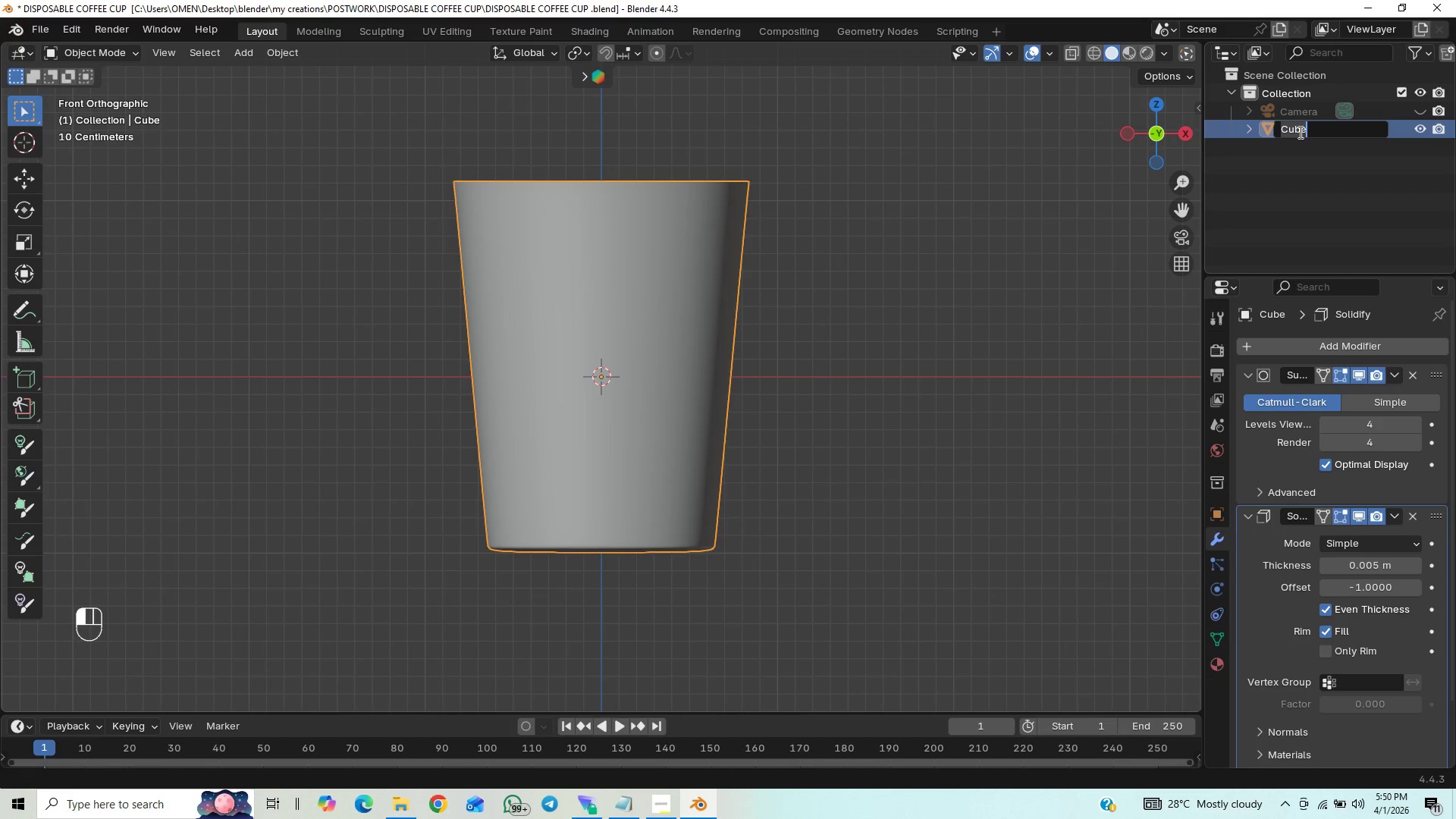 
type(dis)
key(Backspace)
key(Backspace)
key(Backspace)
type(coffe )
key(Backspace)
type(e cup body)
 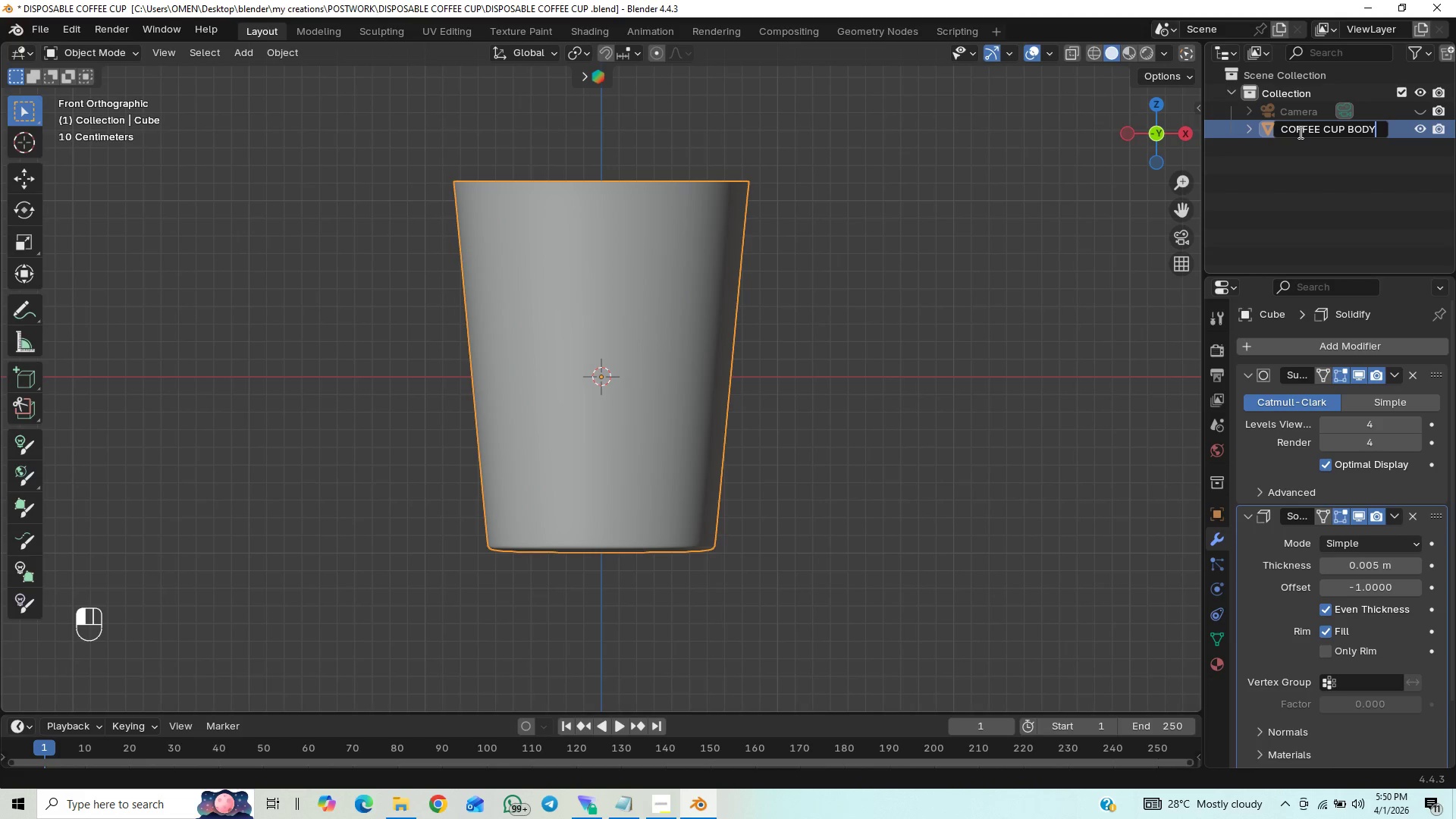 
key(Enter)
 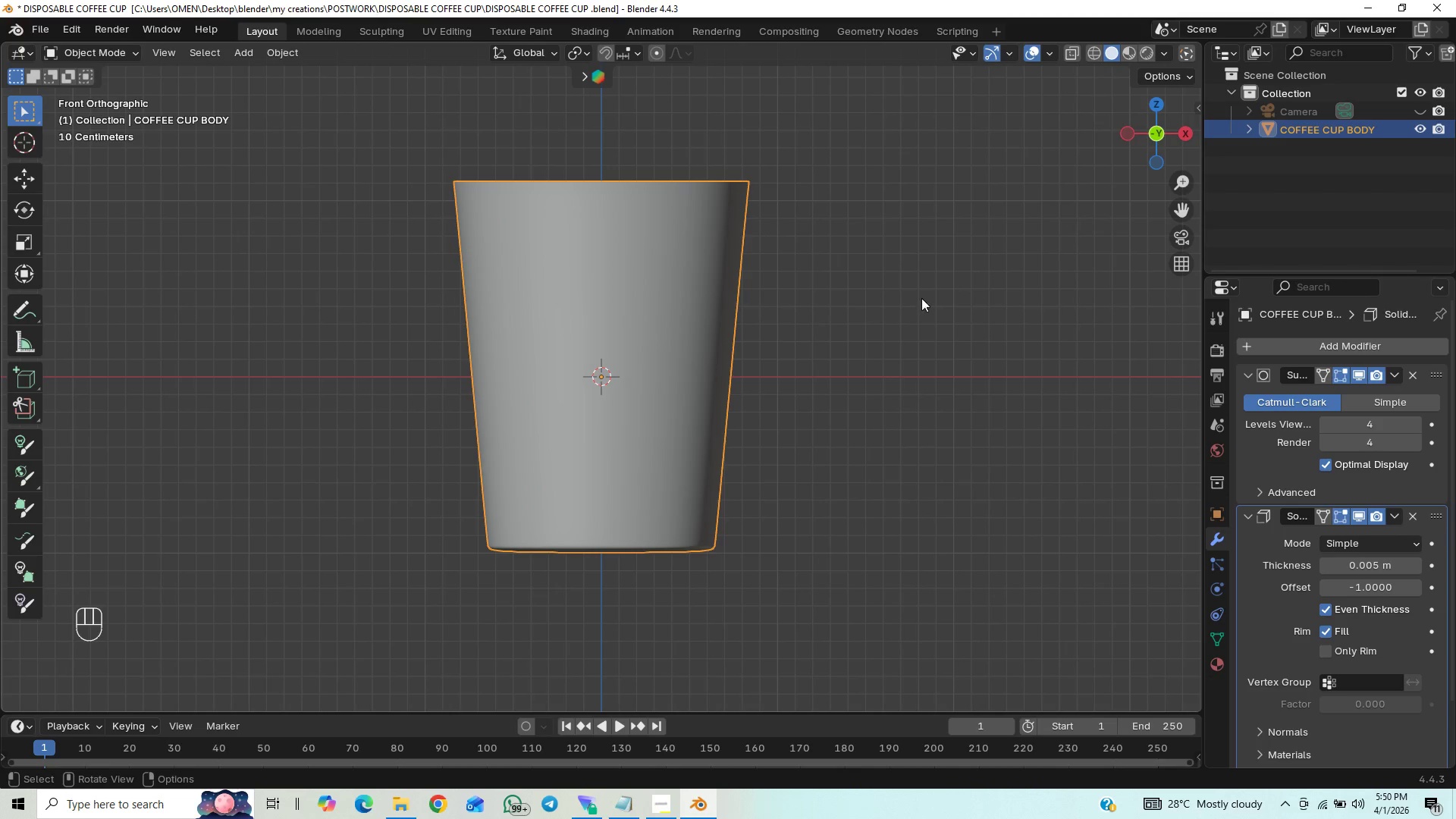 
key(Control+S)
 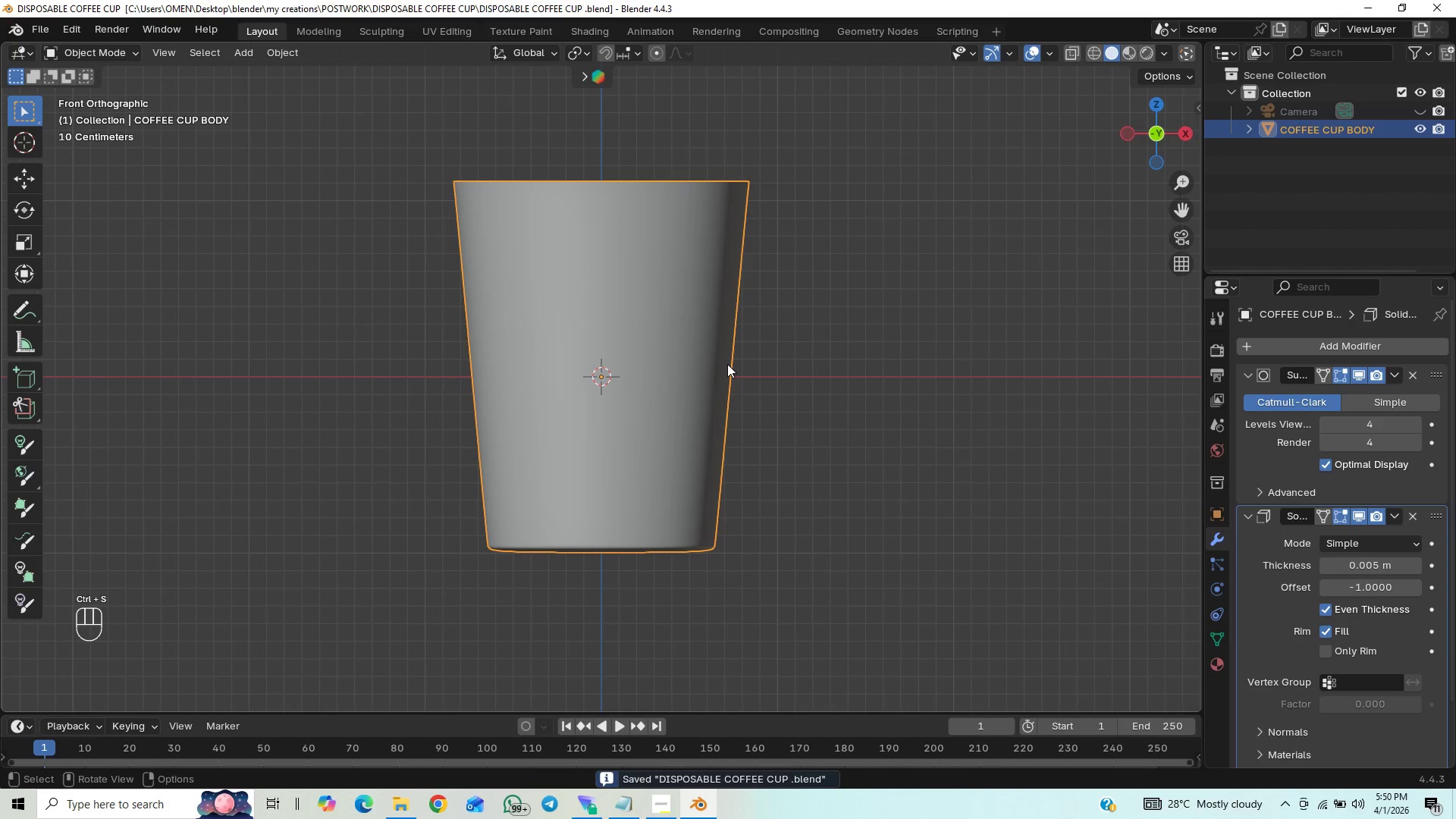 
key(Shift+A)
 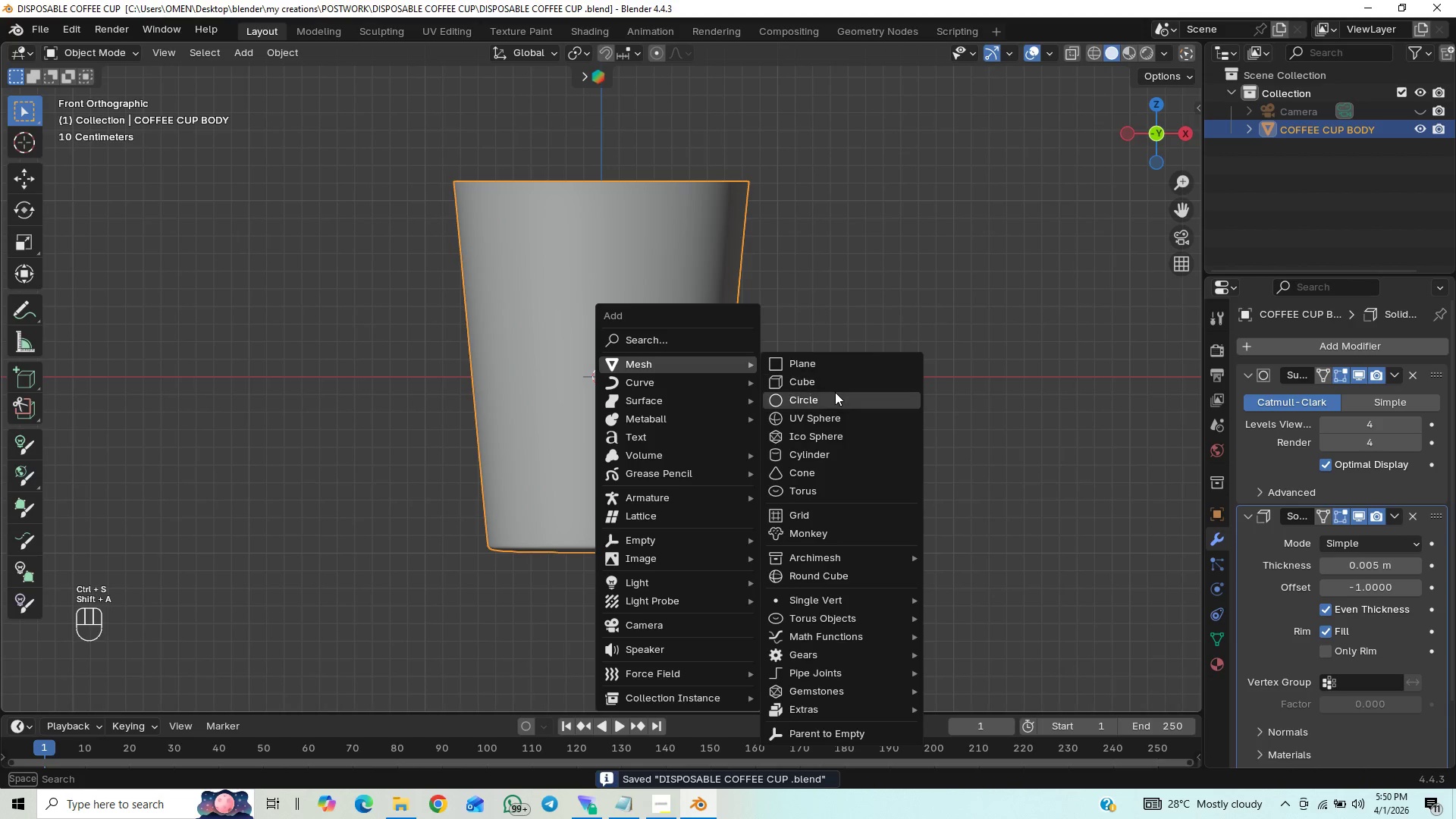 
left_click([831, 399])
 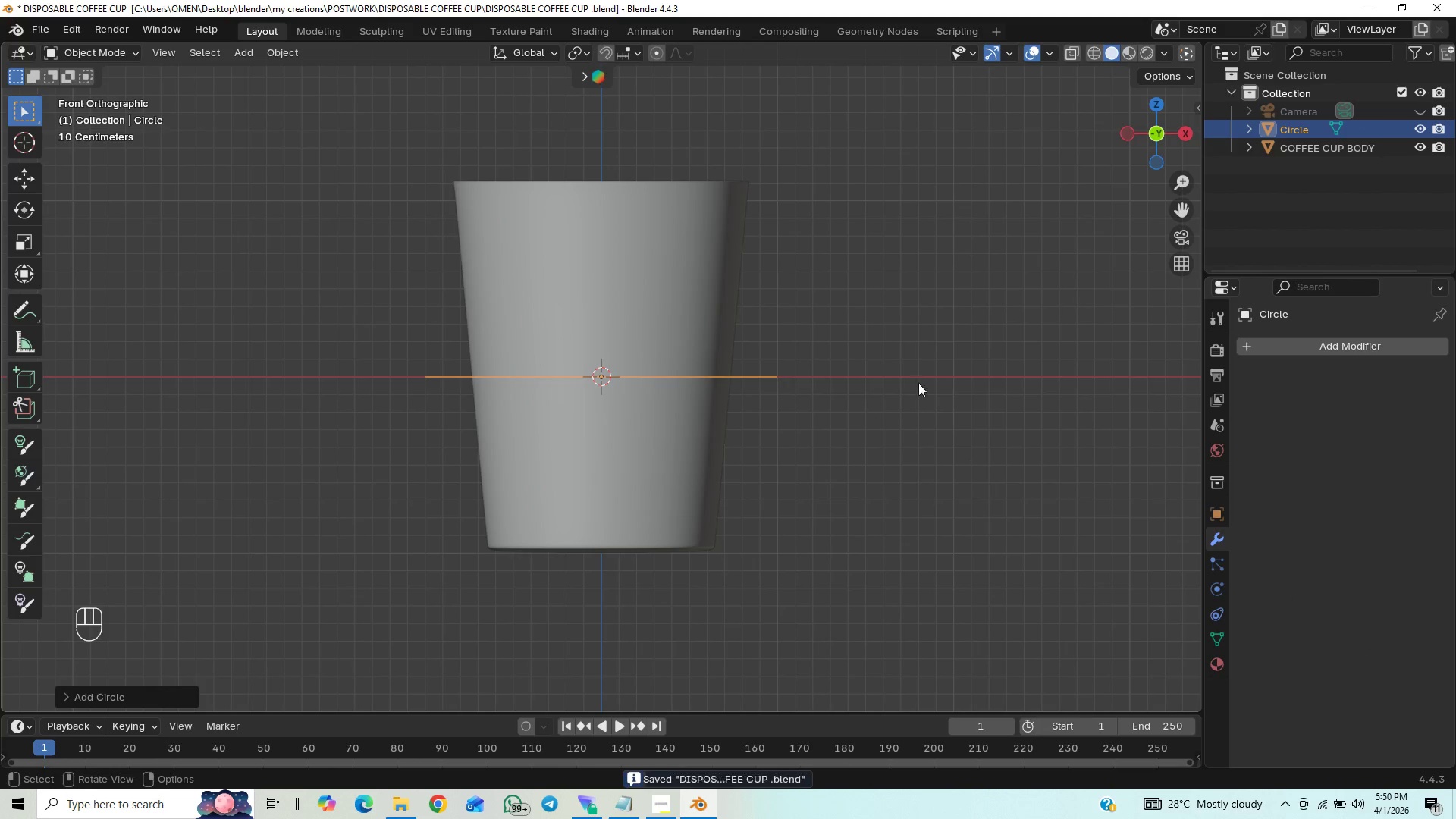 
type(sgz)
 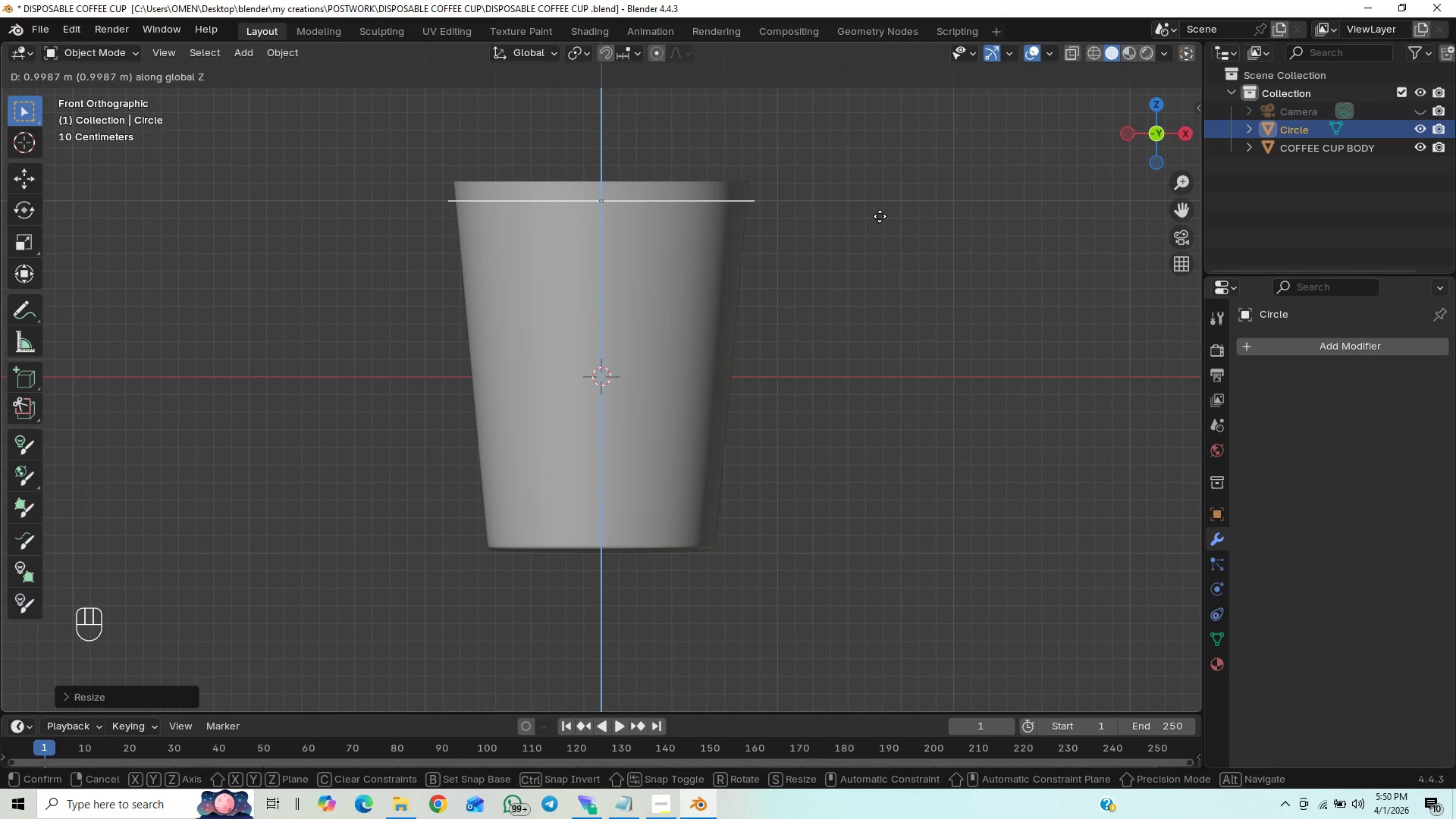 
wait(14.25)
 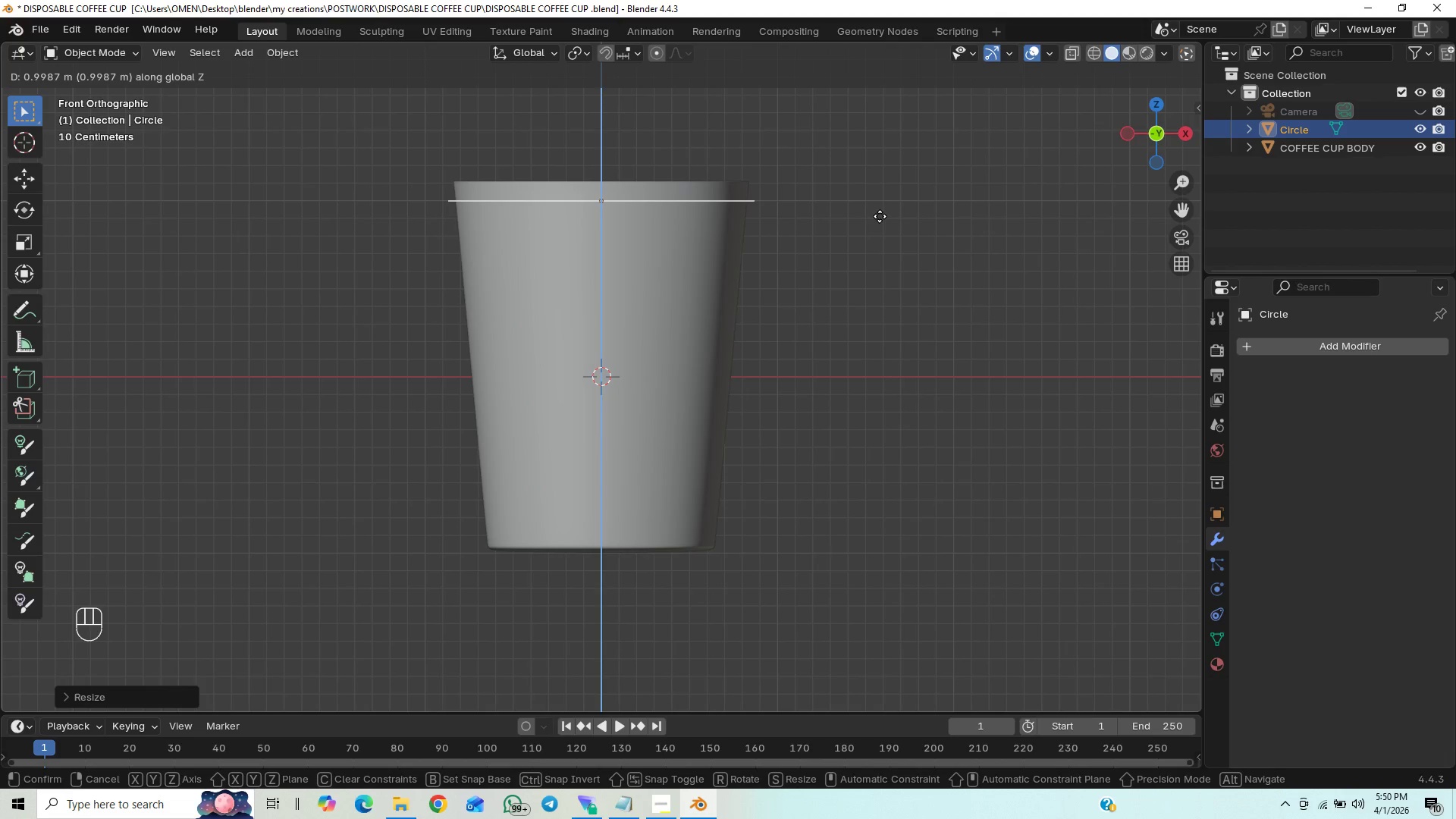 
left_click([883, 211])
 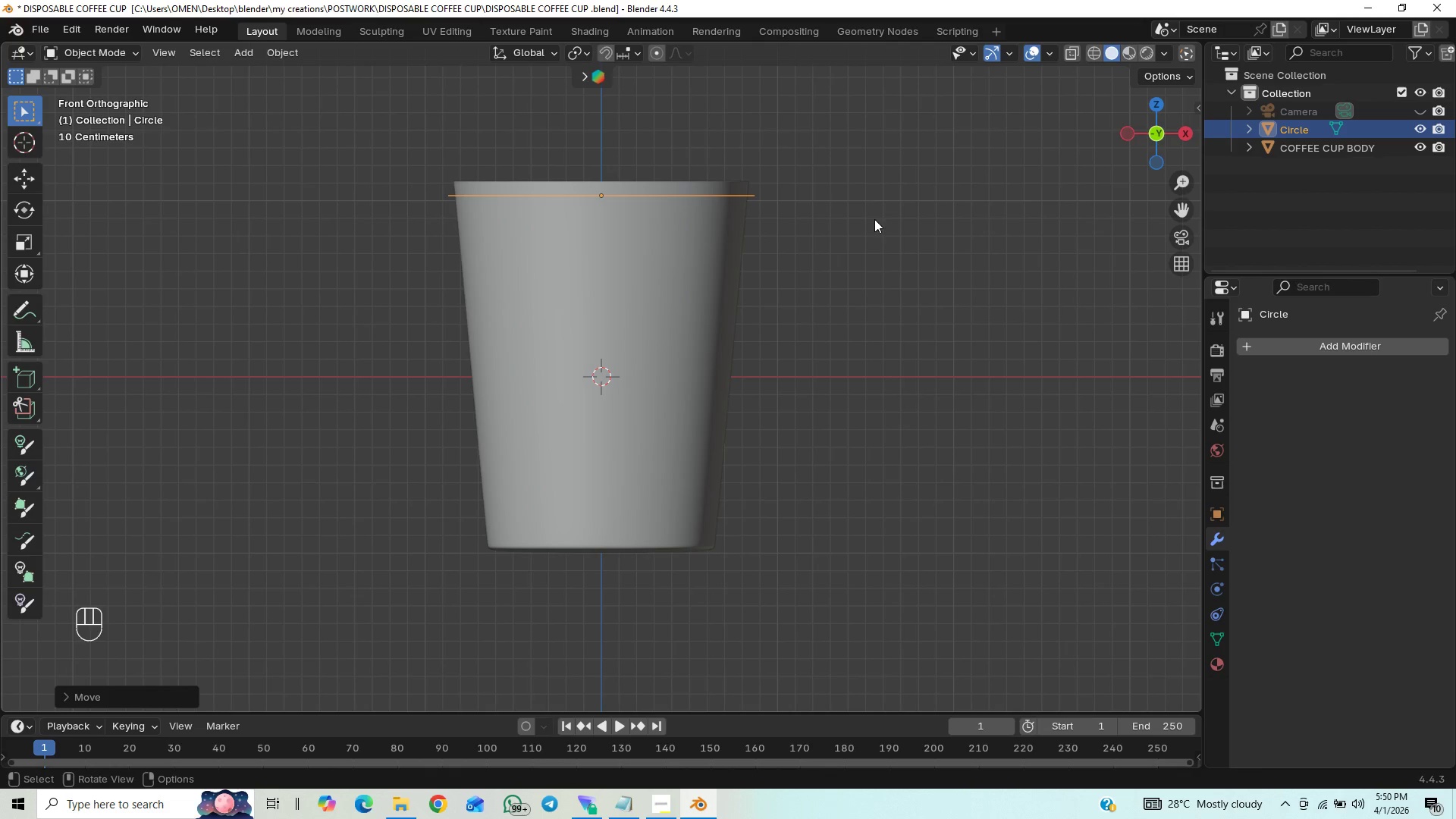 
key(Control+S)
 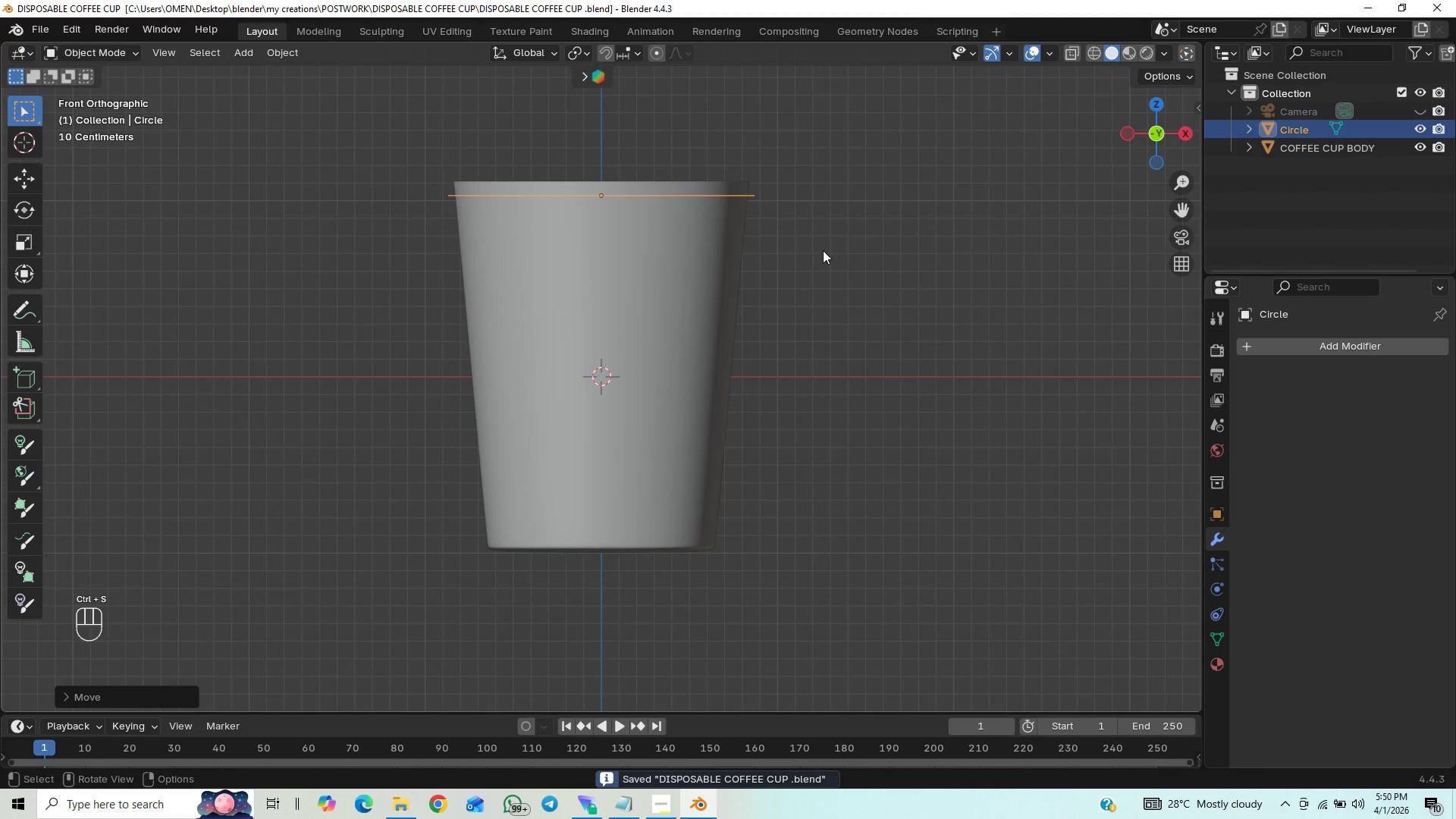 
hold_key(key=ShiftLeft, duration=0.55)
 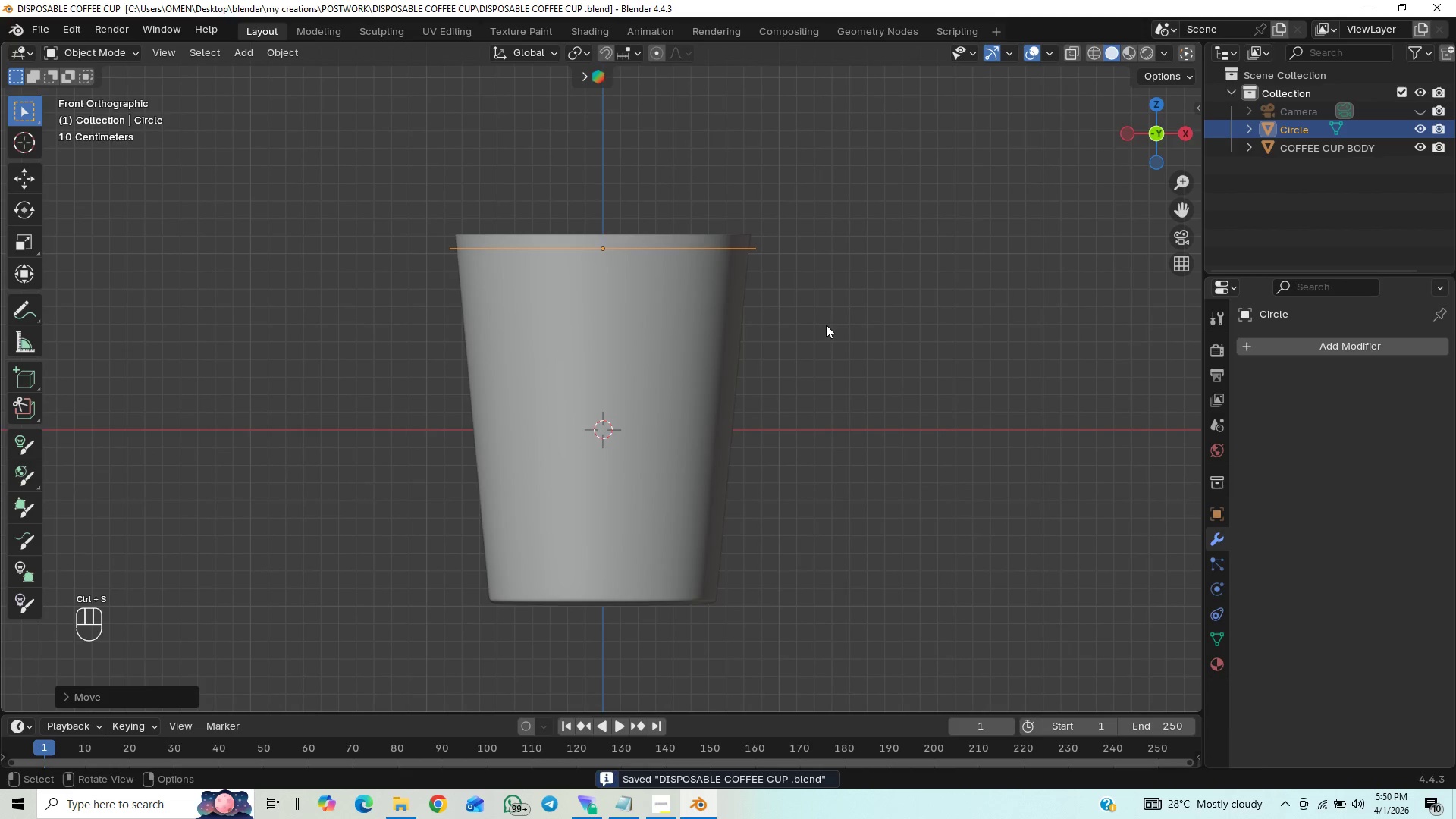 
hold_key(key=ControlLeft, duration=0.5)
scroll: coordinate [826, 329], scroll_direction: up, amount: 1.0
 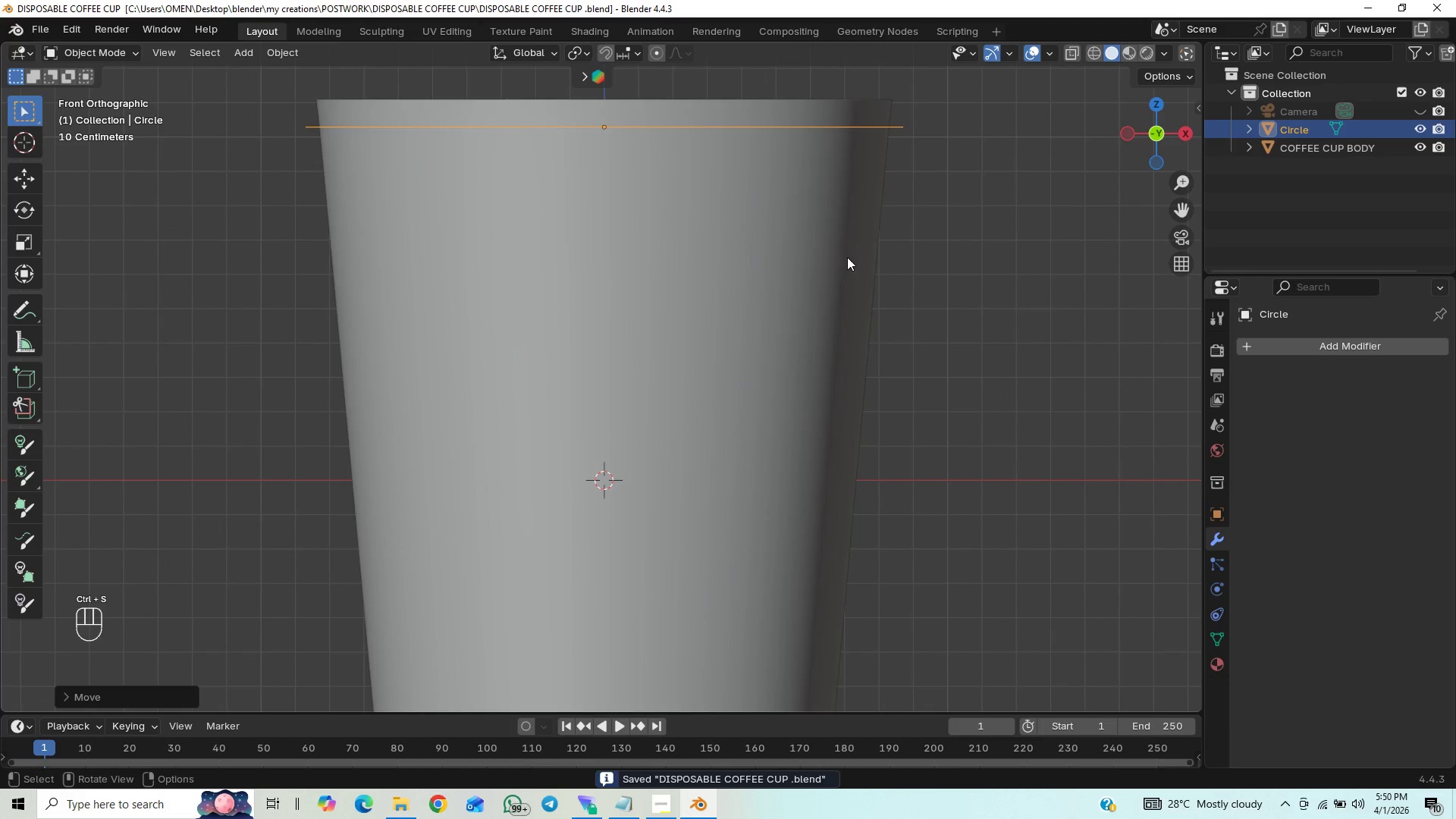 
hold_key(key=ShiftLeft, duration=0.47)
 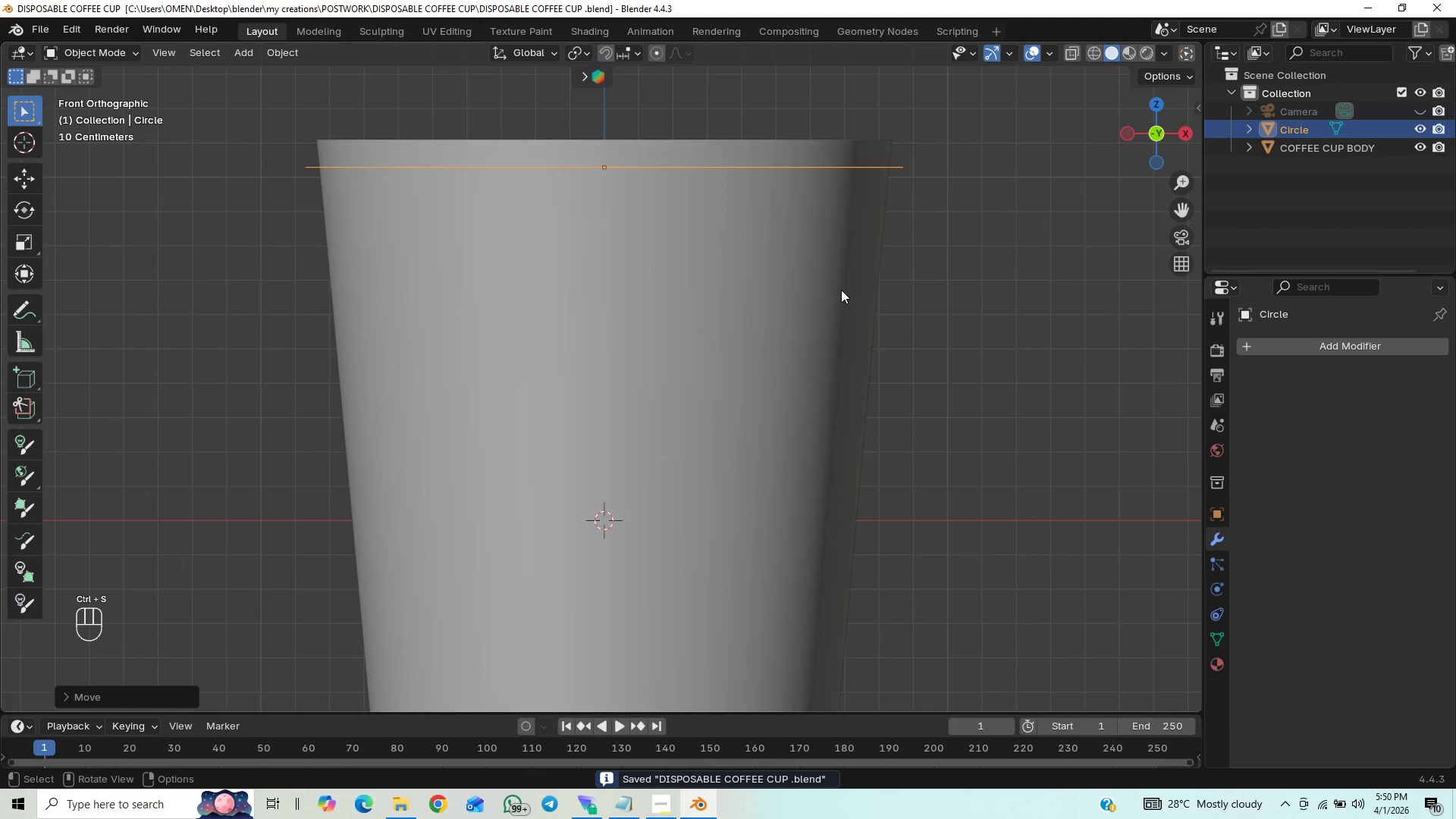 
hold_key(key=ShiftLeft, duration=1.09)
 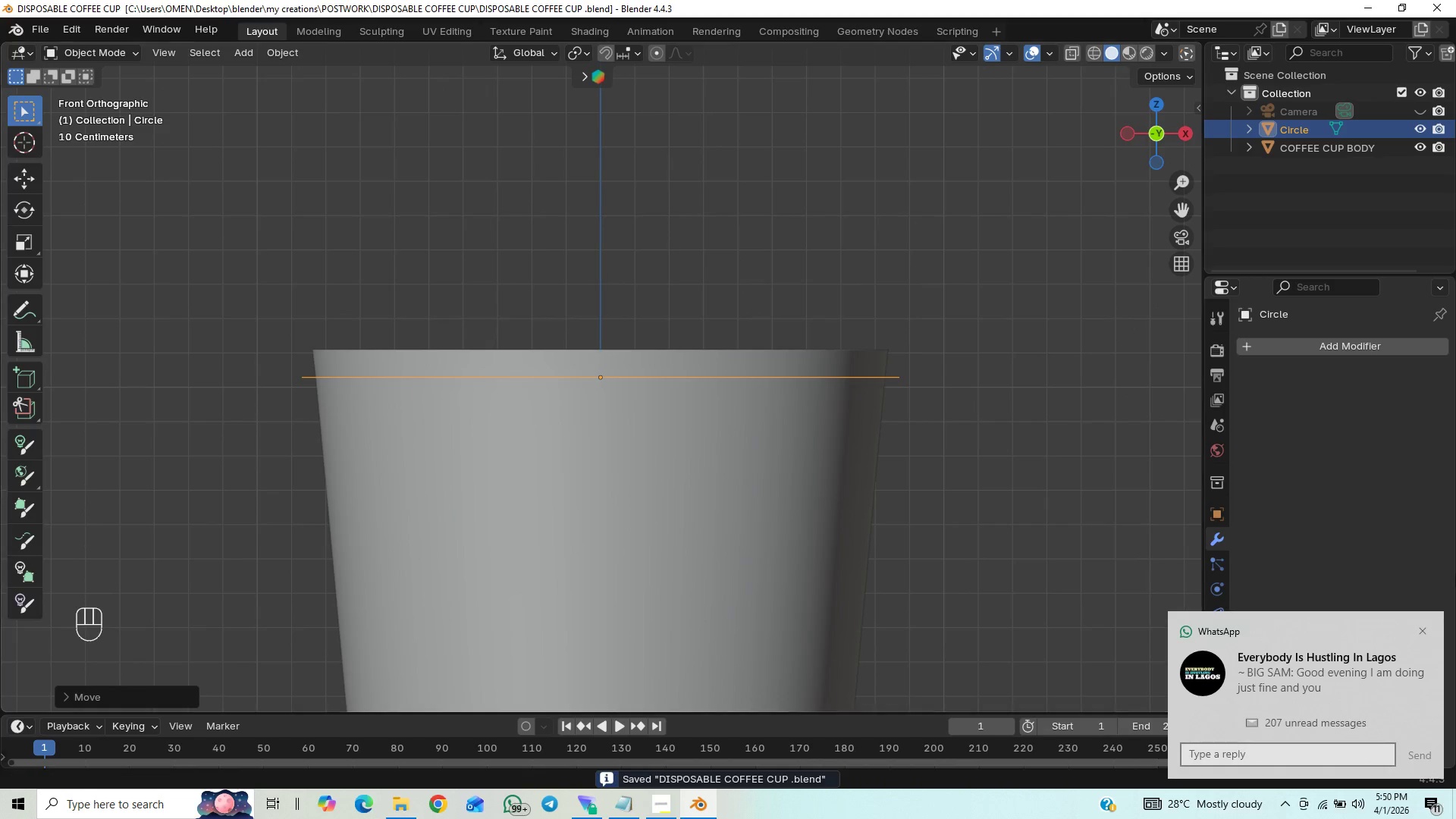 
left_click([1423, 630])
 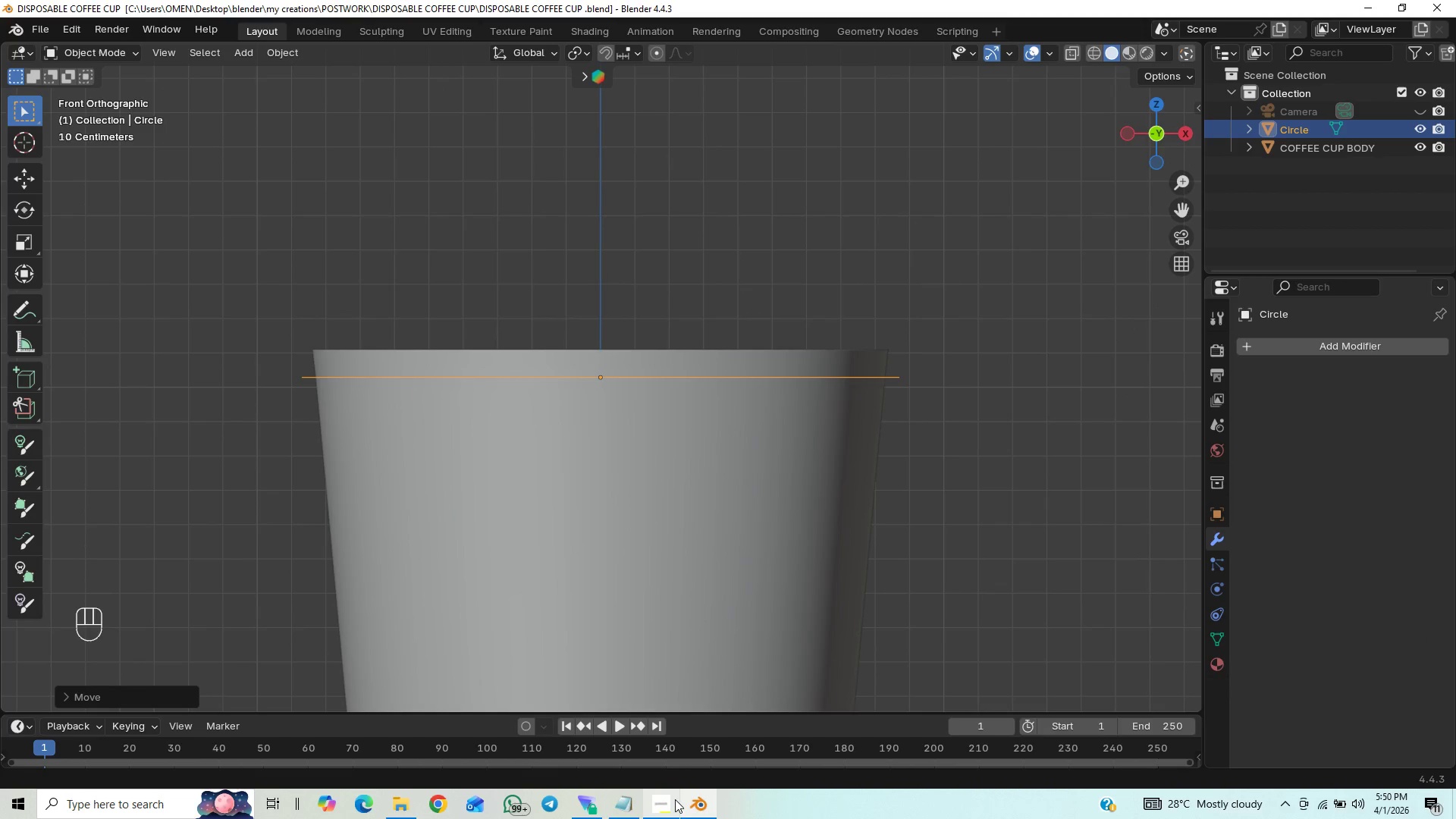 
left_click([672, 802])